 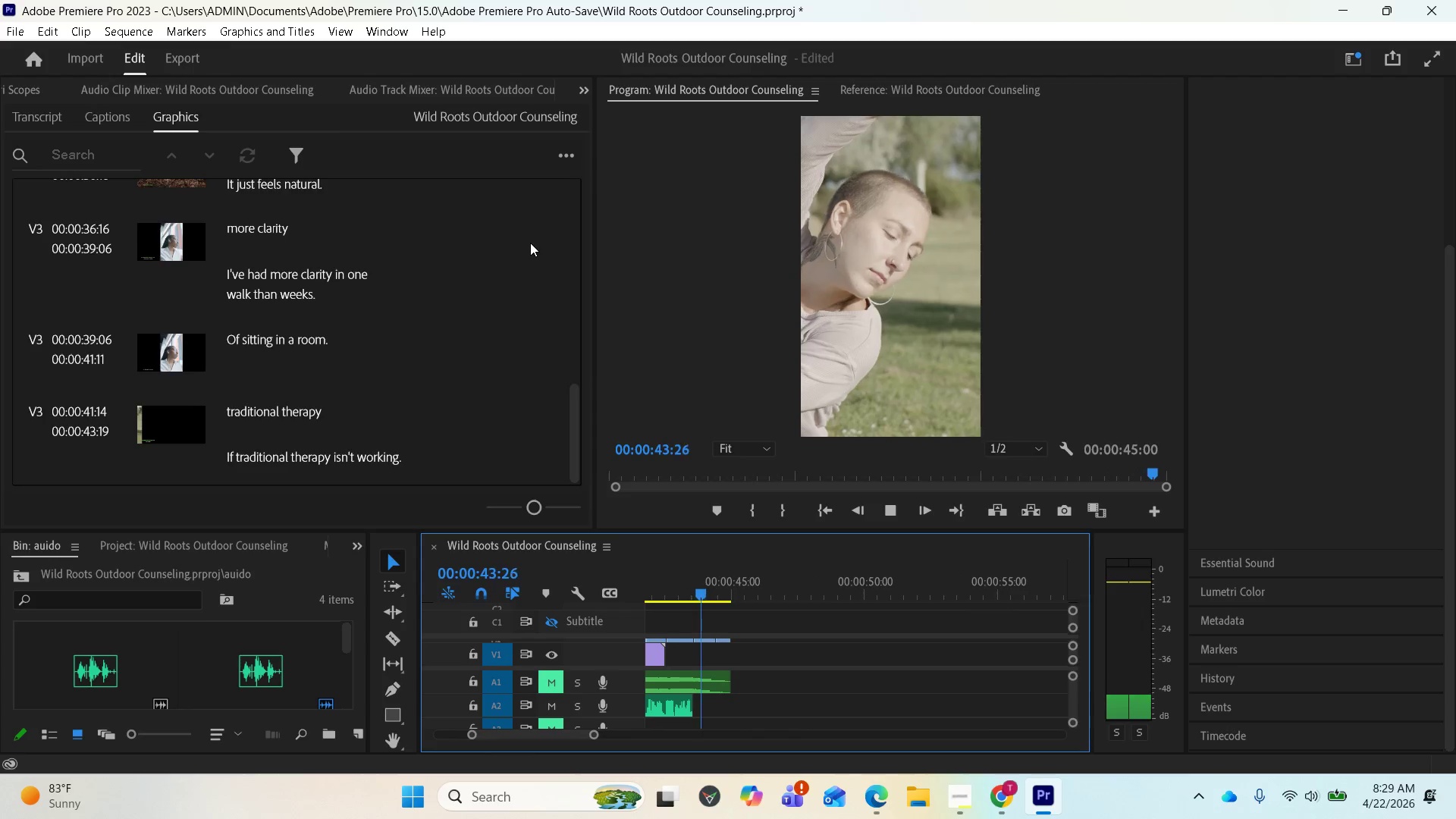 
key(Control+S)
 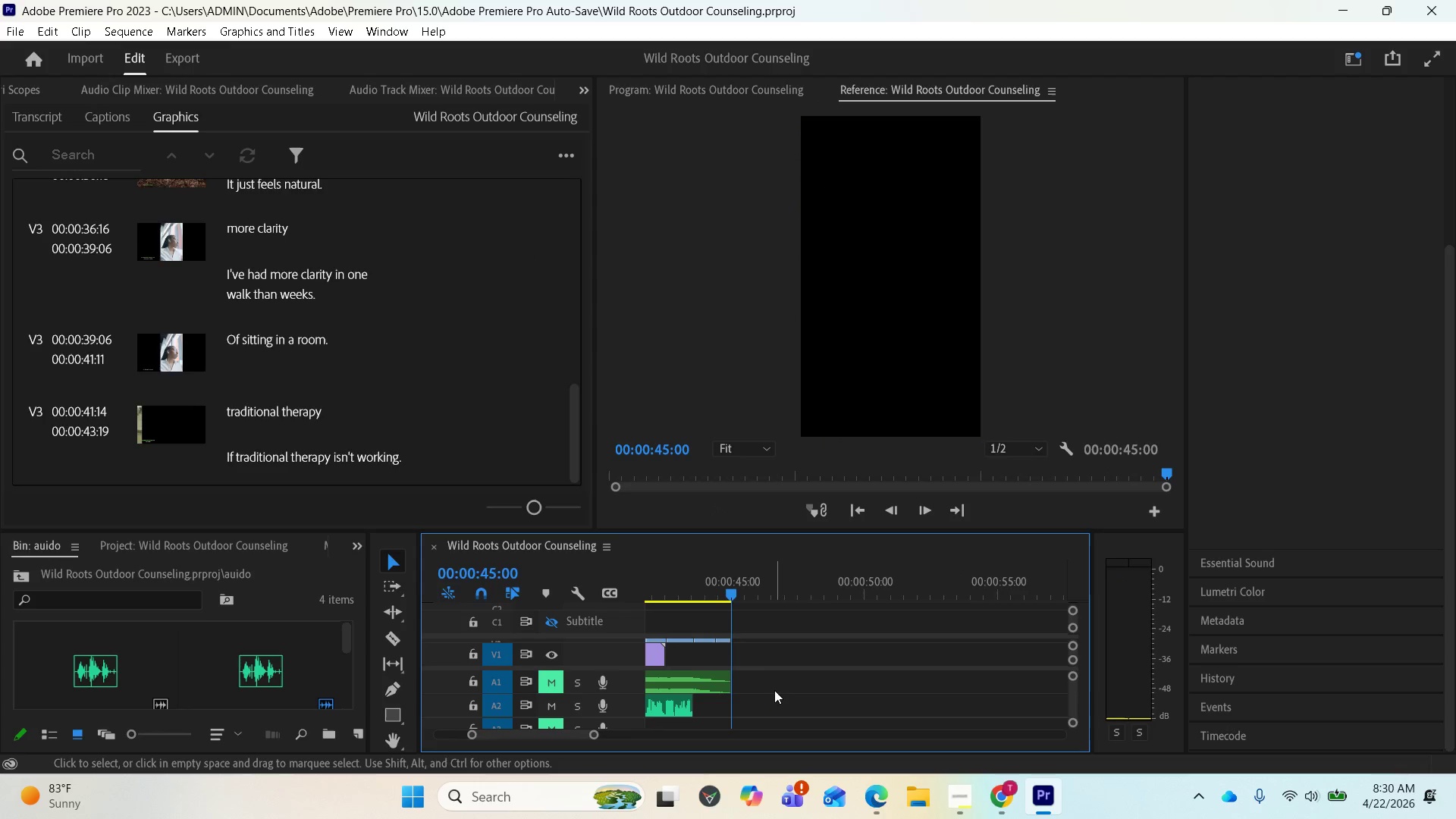 
scroll: coordinate [839, 654], scroll_direction: up, amount: 3.0
 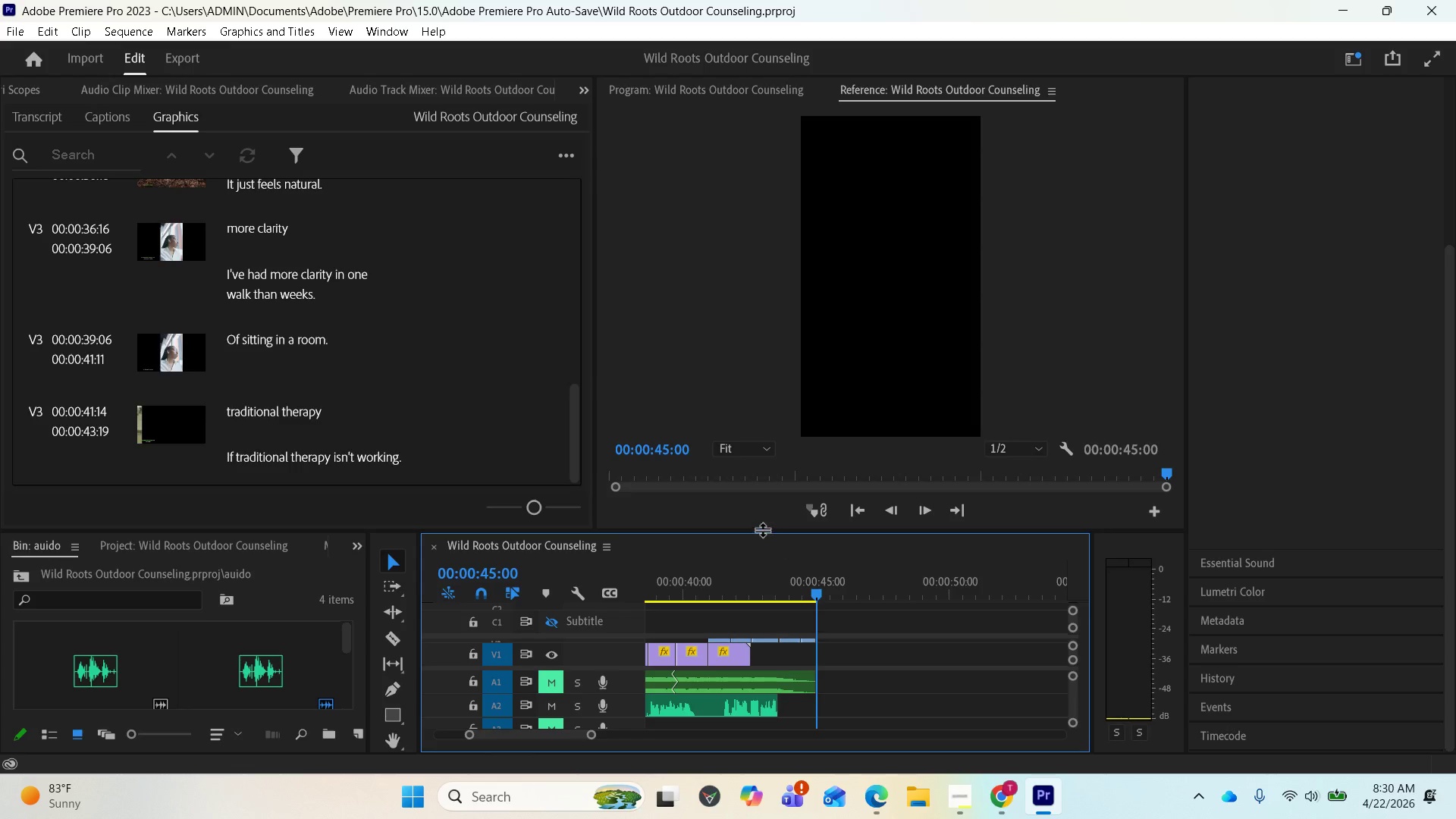 
left_click_drag(start_coordinate=[760, 529], to_coordinate=[790, 428])
 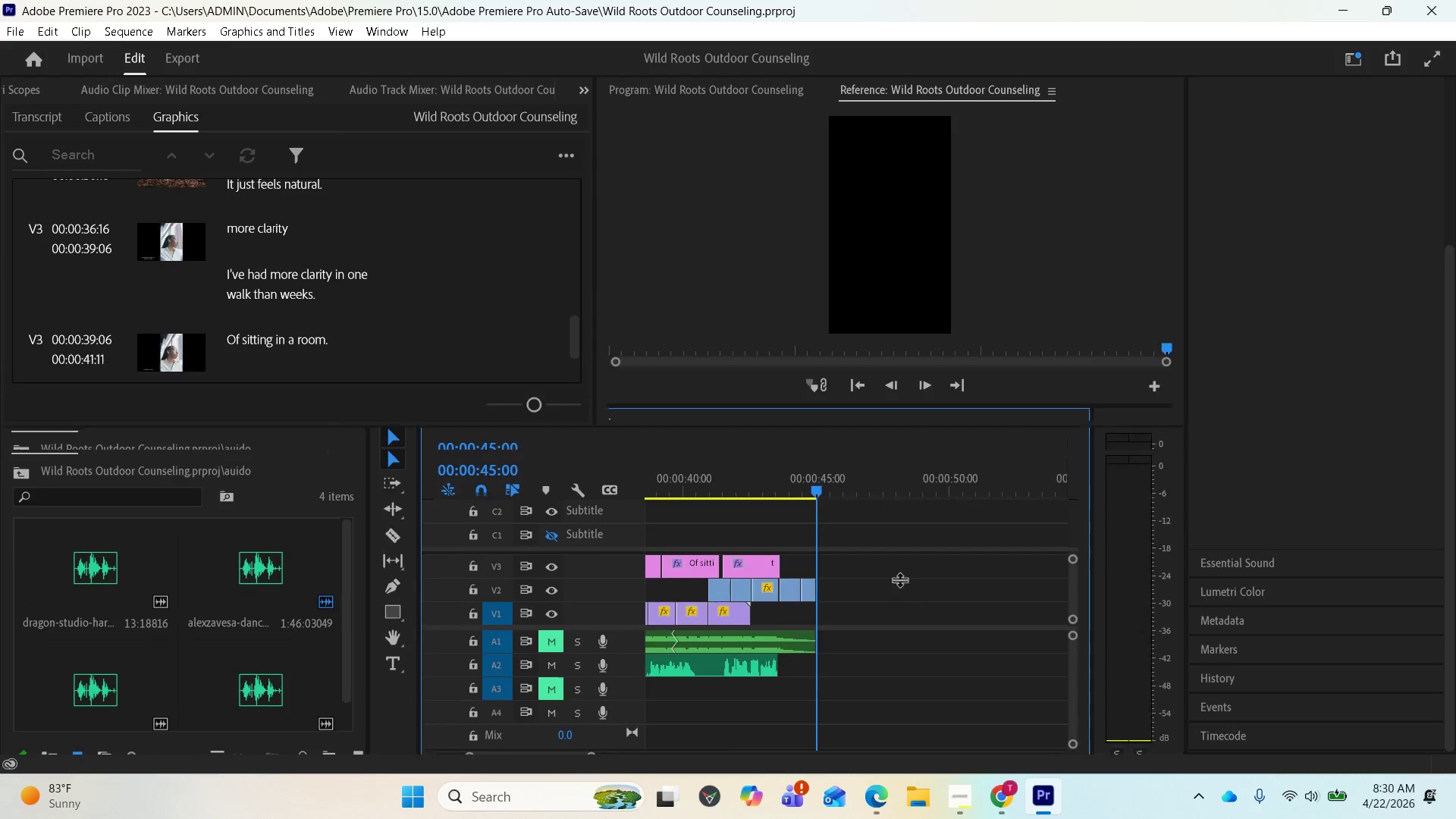 
scroll: coordinate [700, 521], scroll_direction: up, amount: 11.0
 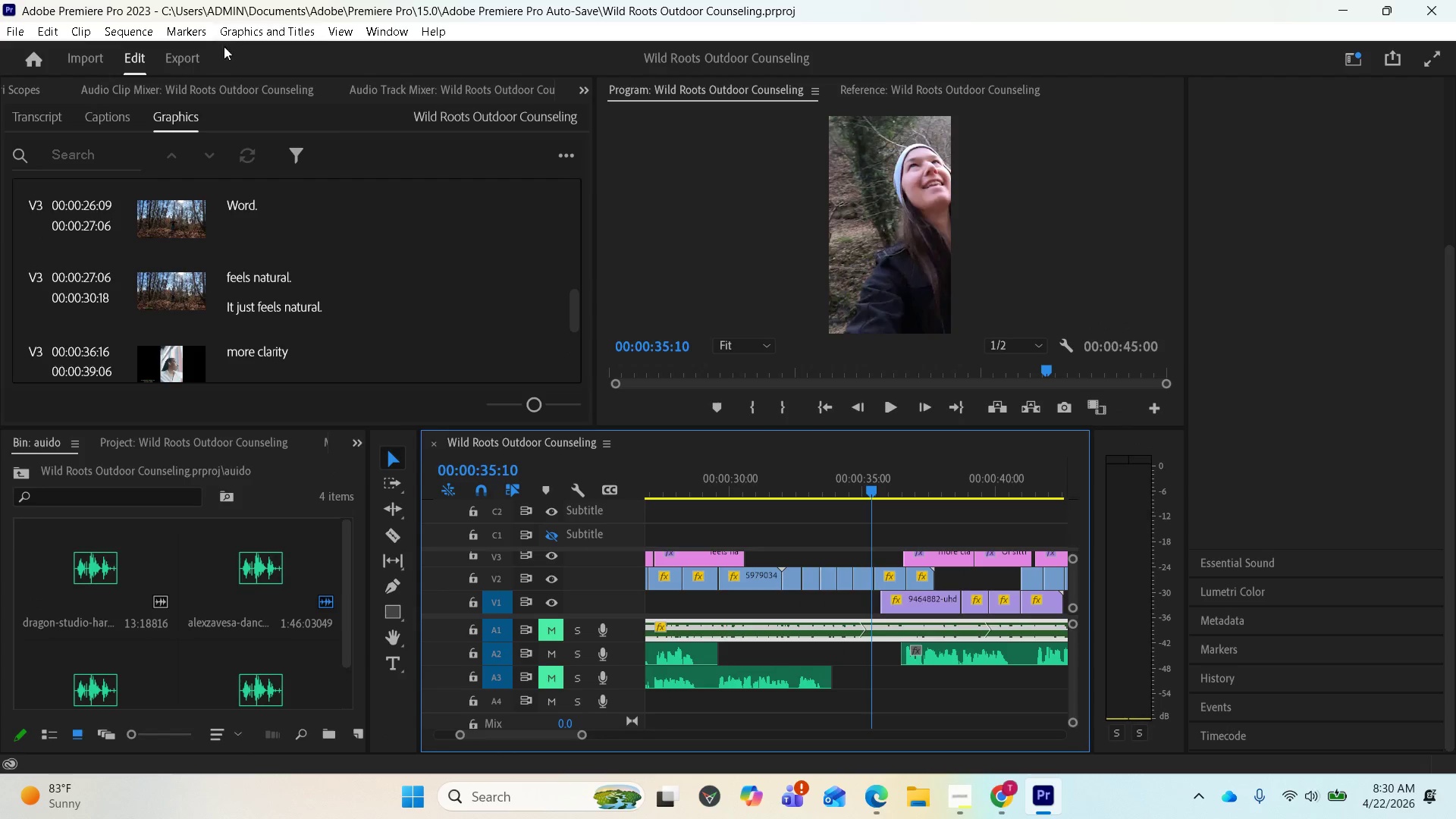 
left_click([184, 49])
 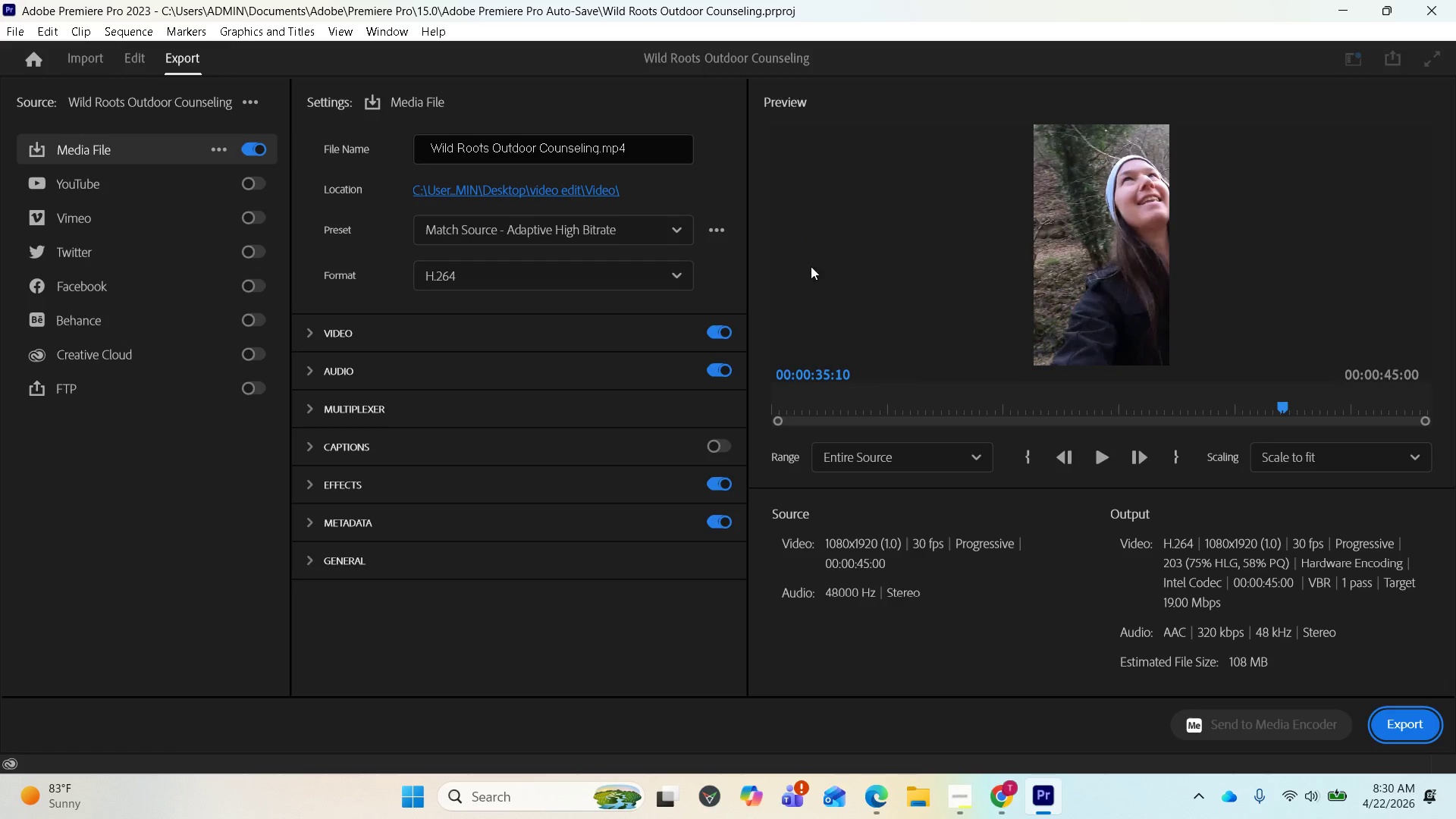 
left_click_drag(start_coordinate=[1281, 402], to_coordinate=[743, 434])
 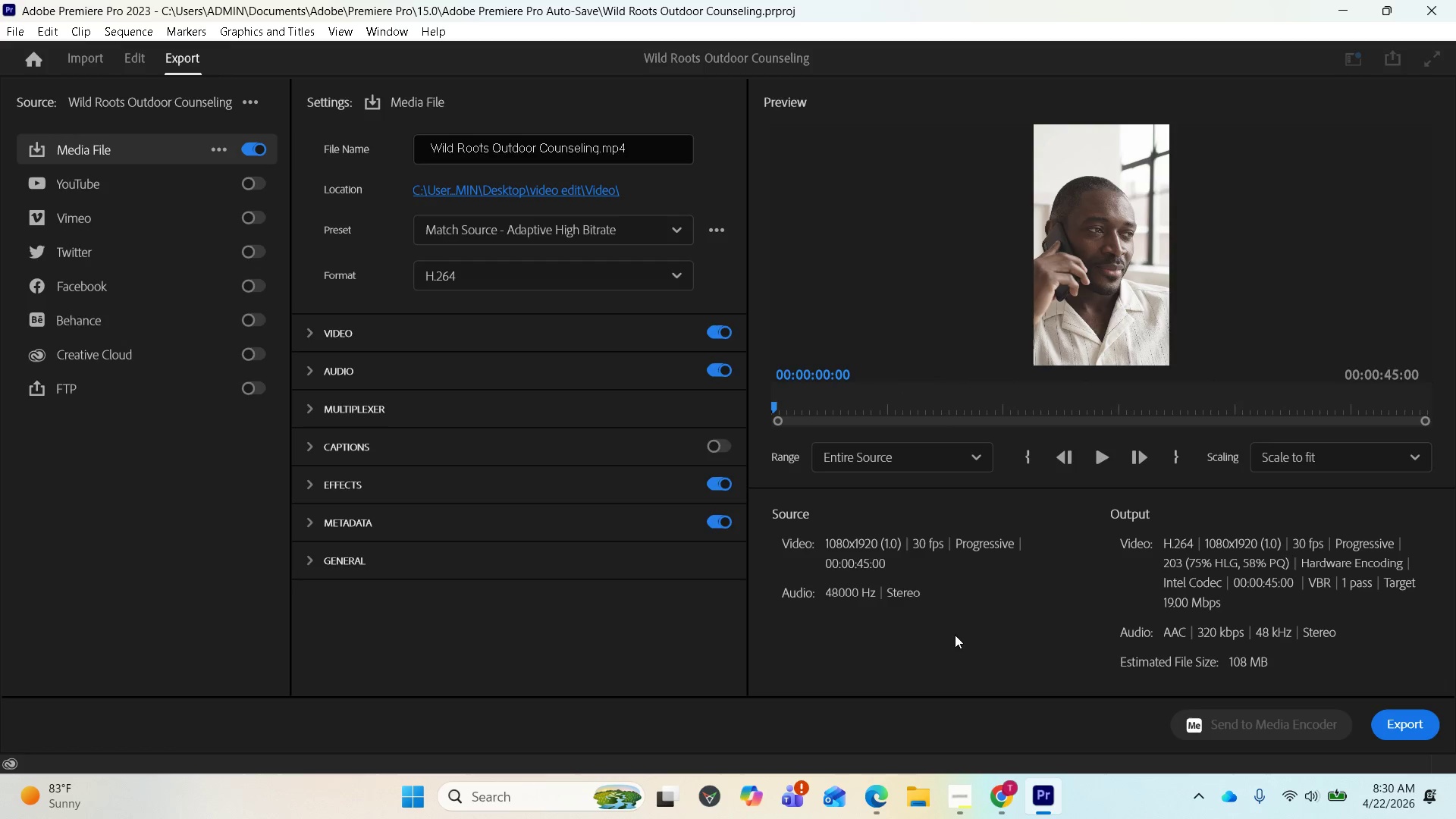 
key(Space)
 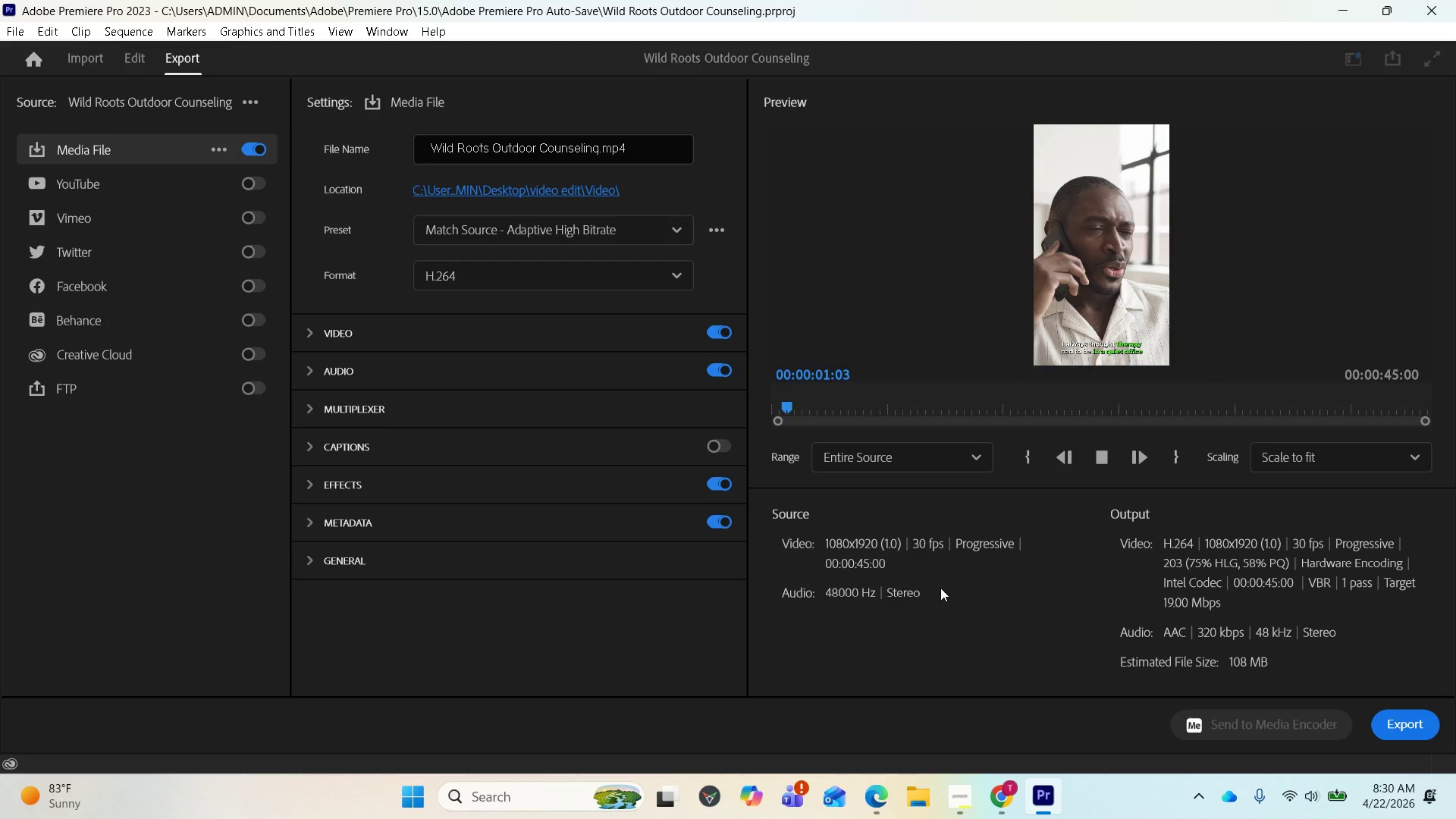 
key(Space)
 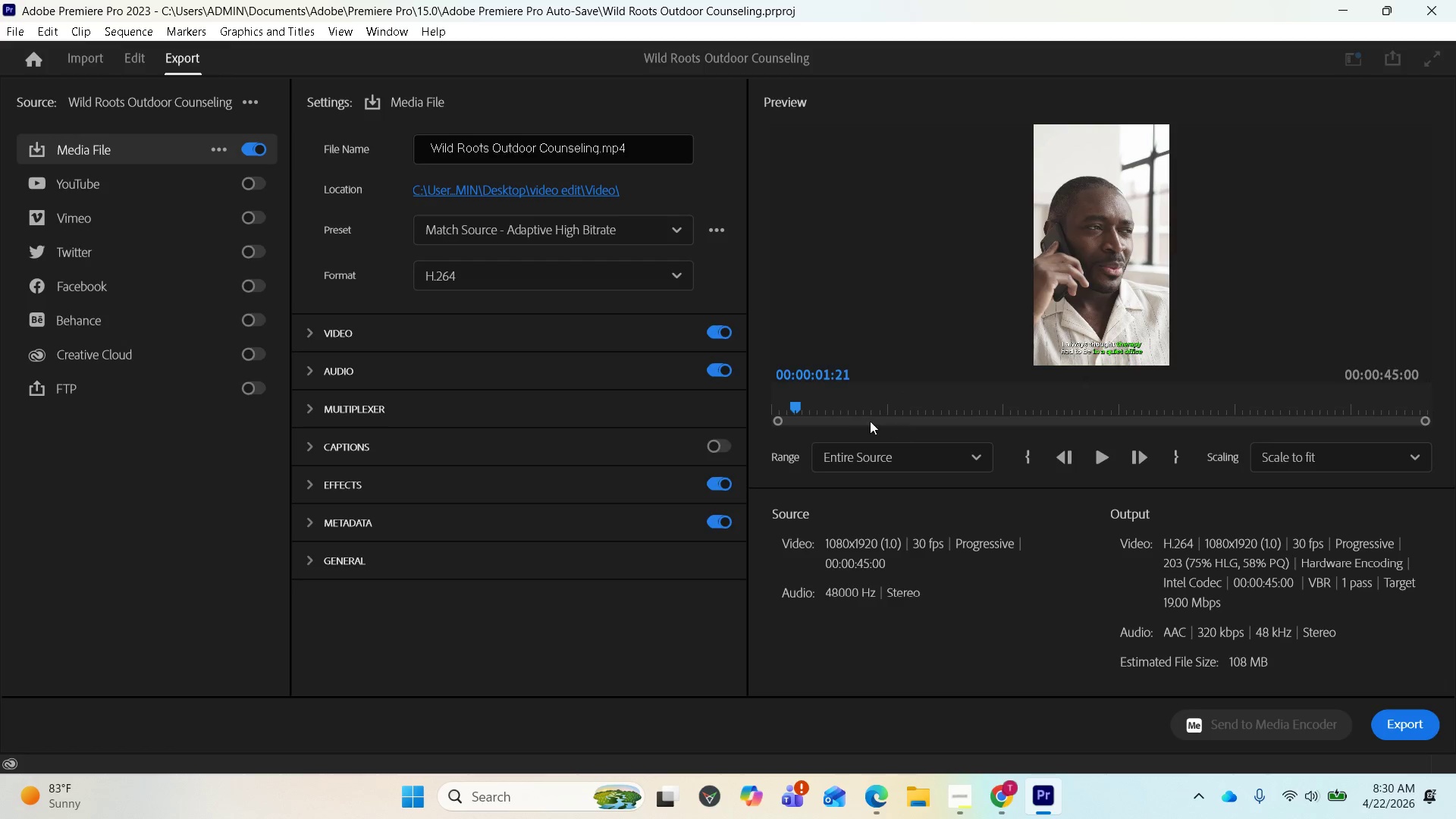 
wait(5.31)
 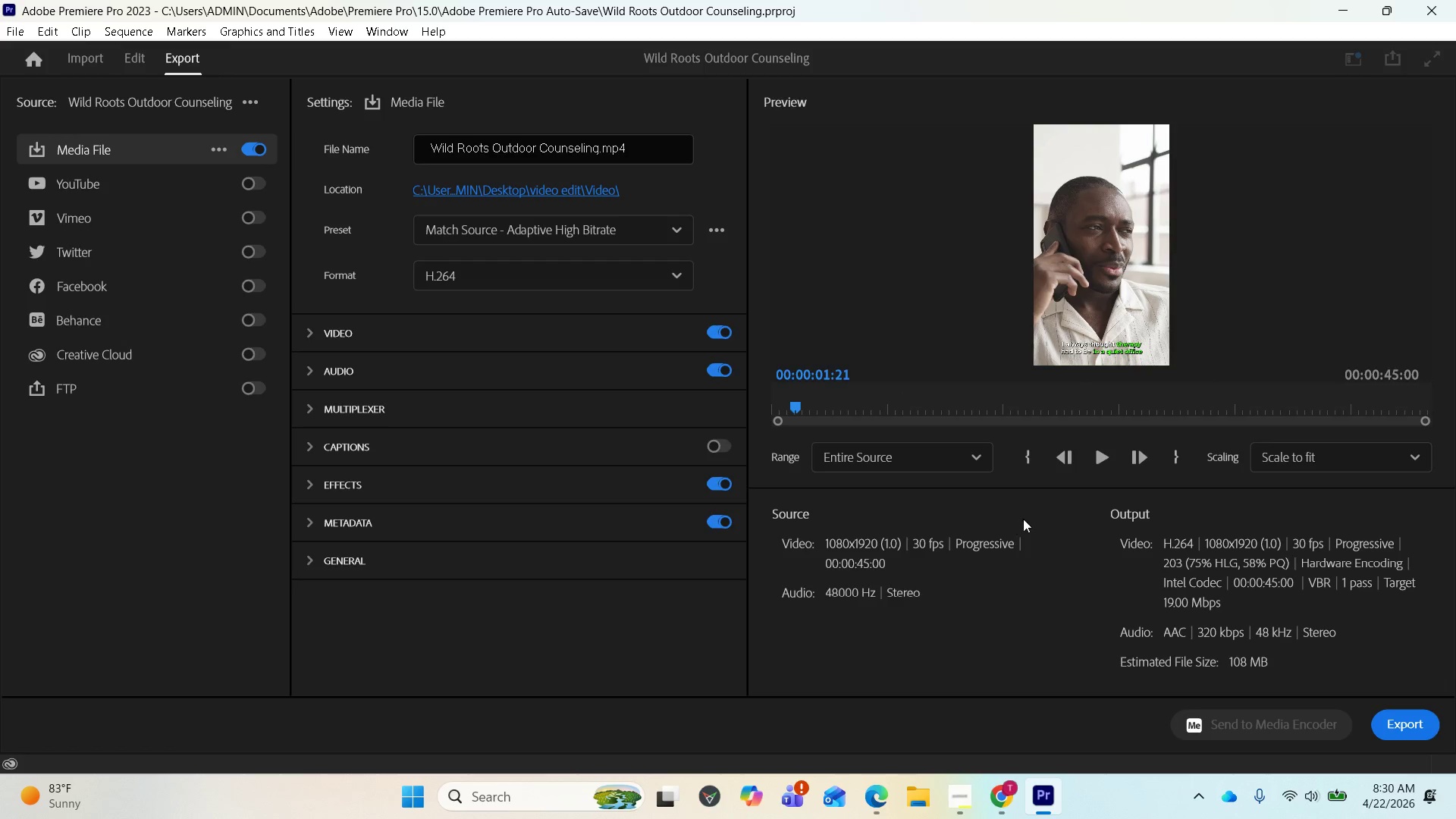 
left_click_drag(start_coordinate=[787, 404], to_coordinate=[761, 405])
 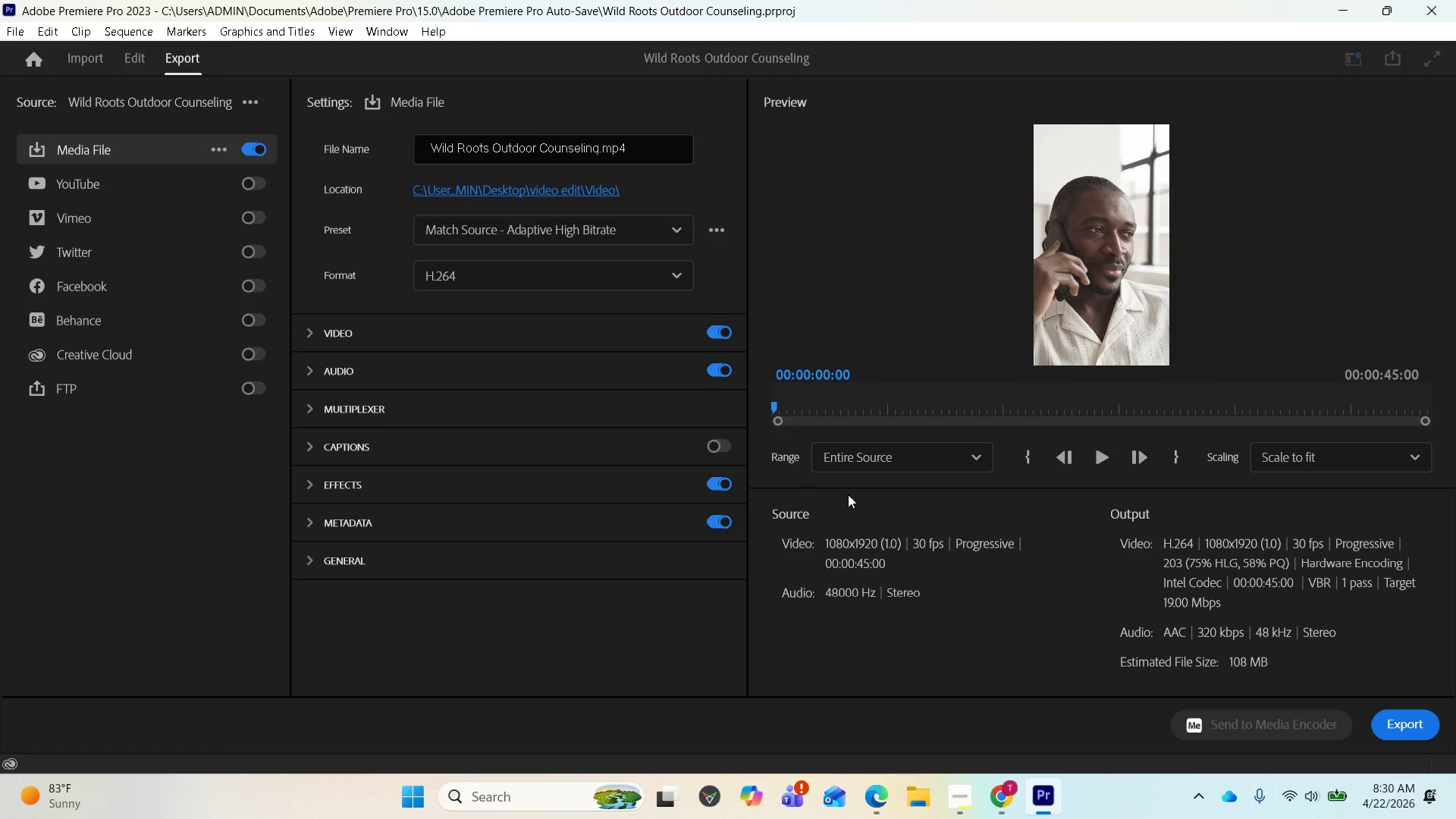 
key(Space)
 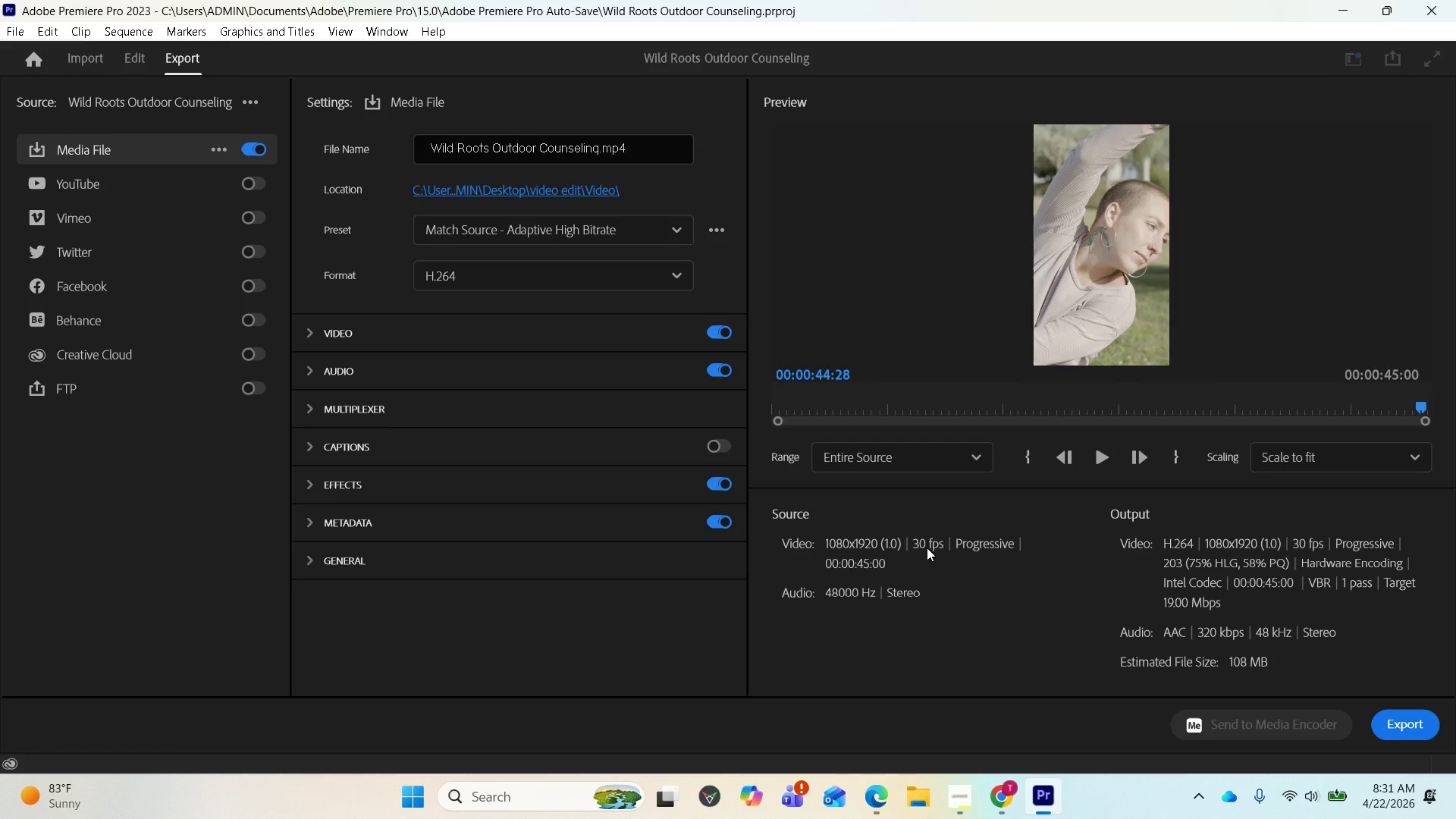 
wait(50.78)
 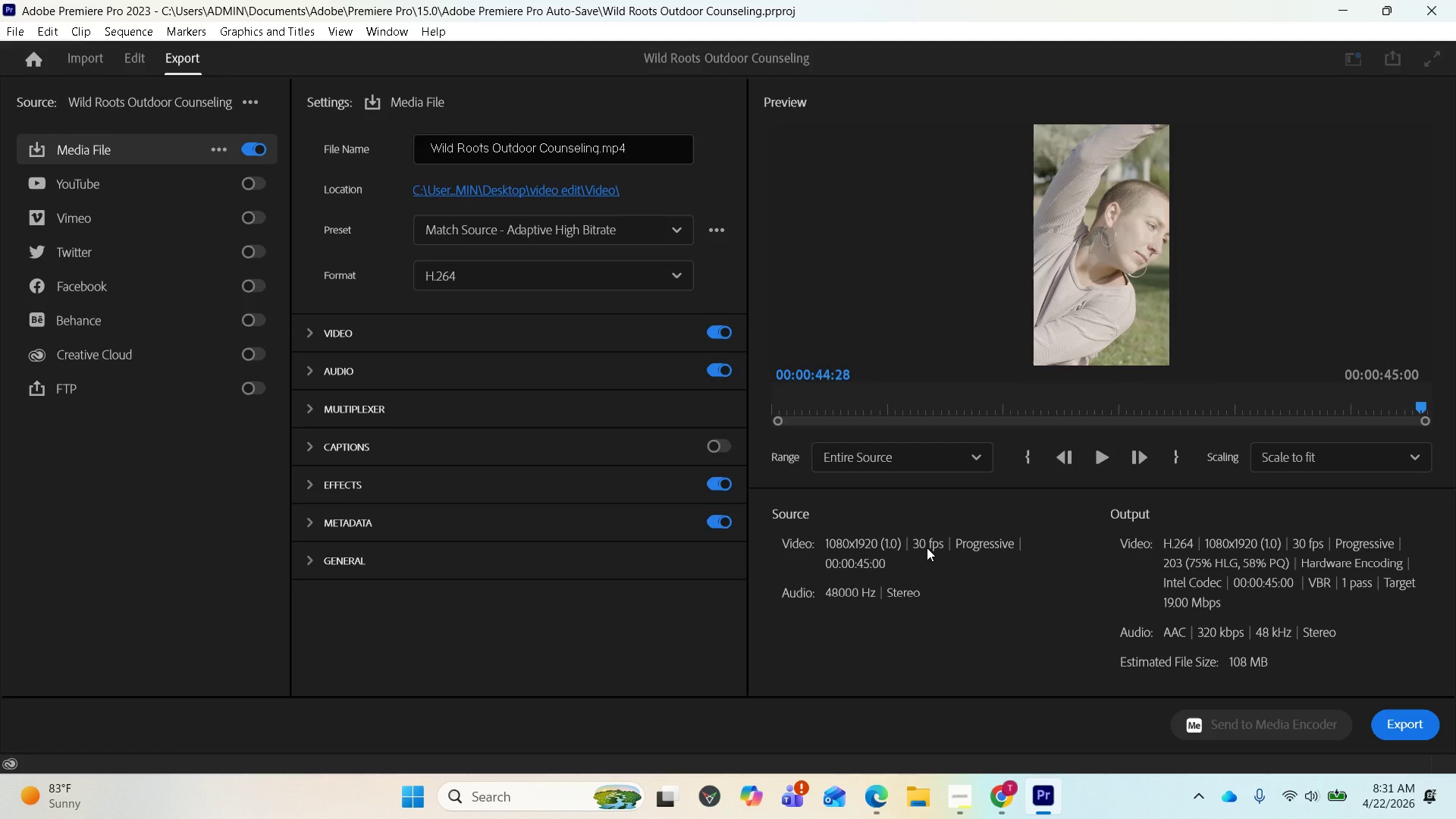 
left_click([125, 55])
 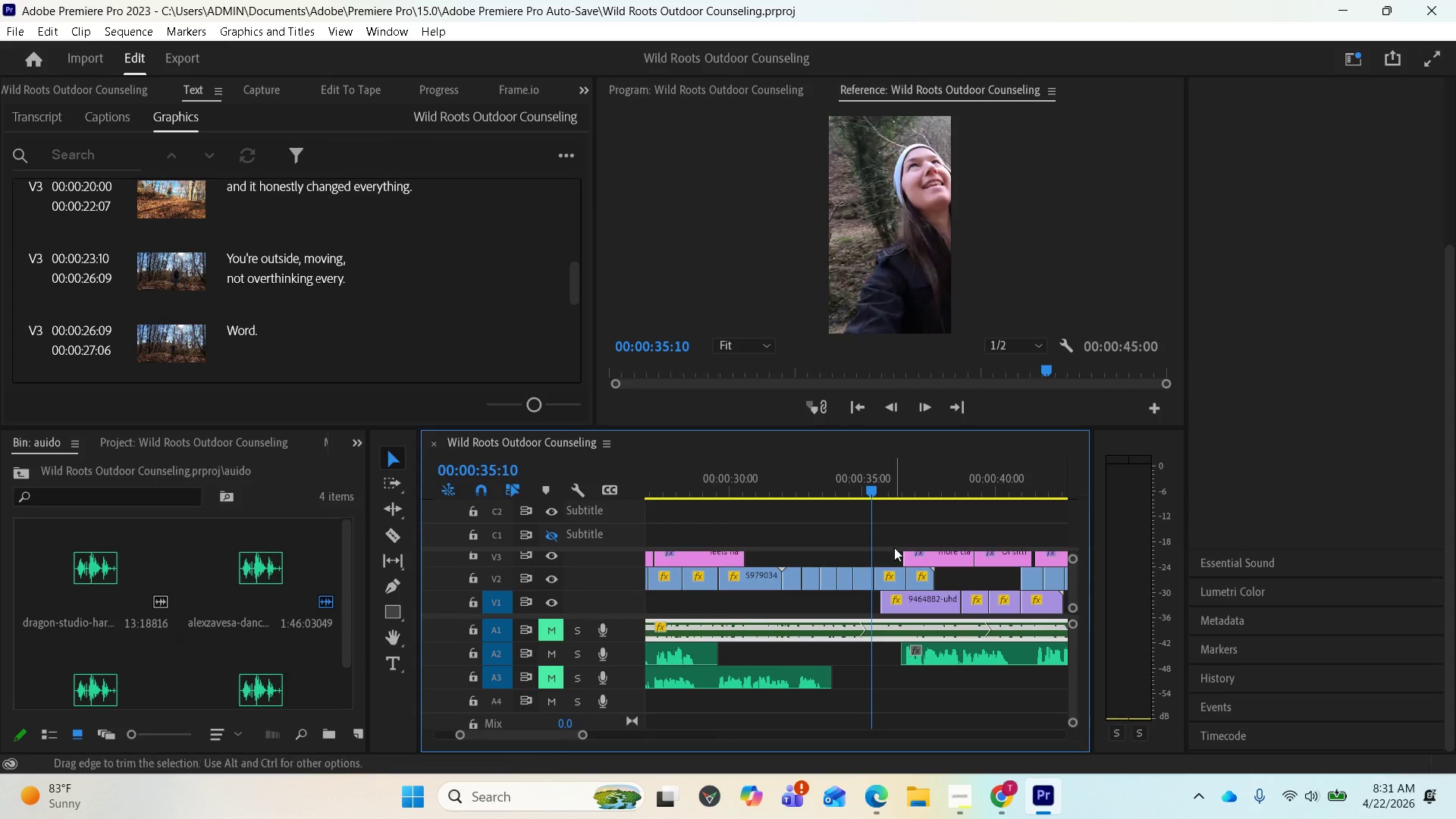 
left_click_drag(start_coordinate=[871, 487], to_coordinate=[622, 474])
 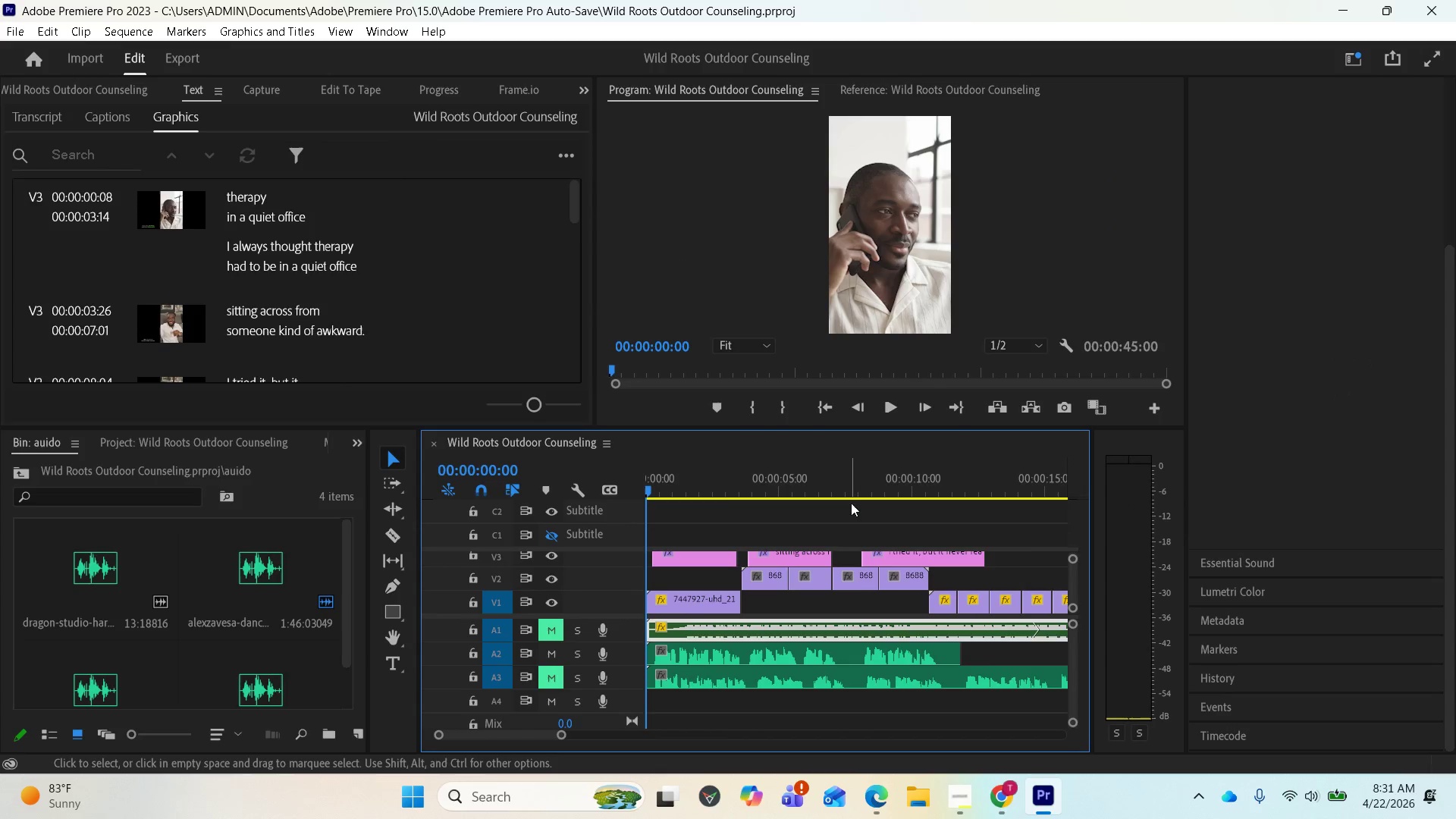 
left_click([836, 468])
 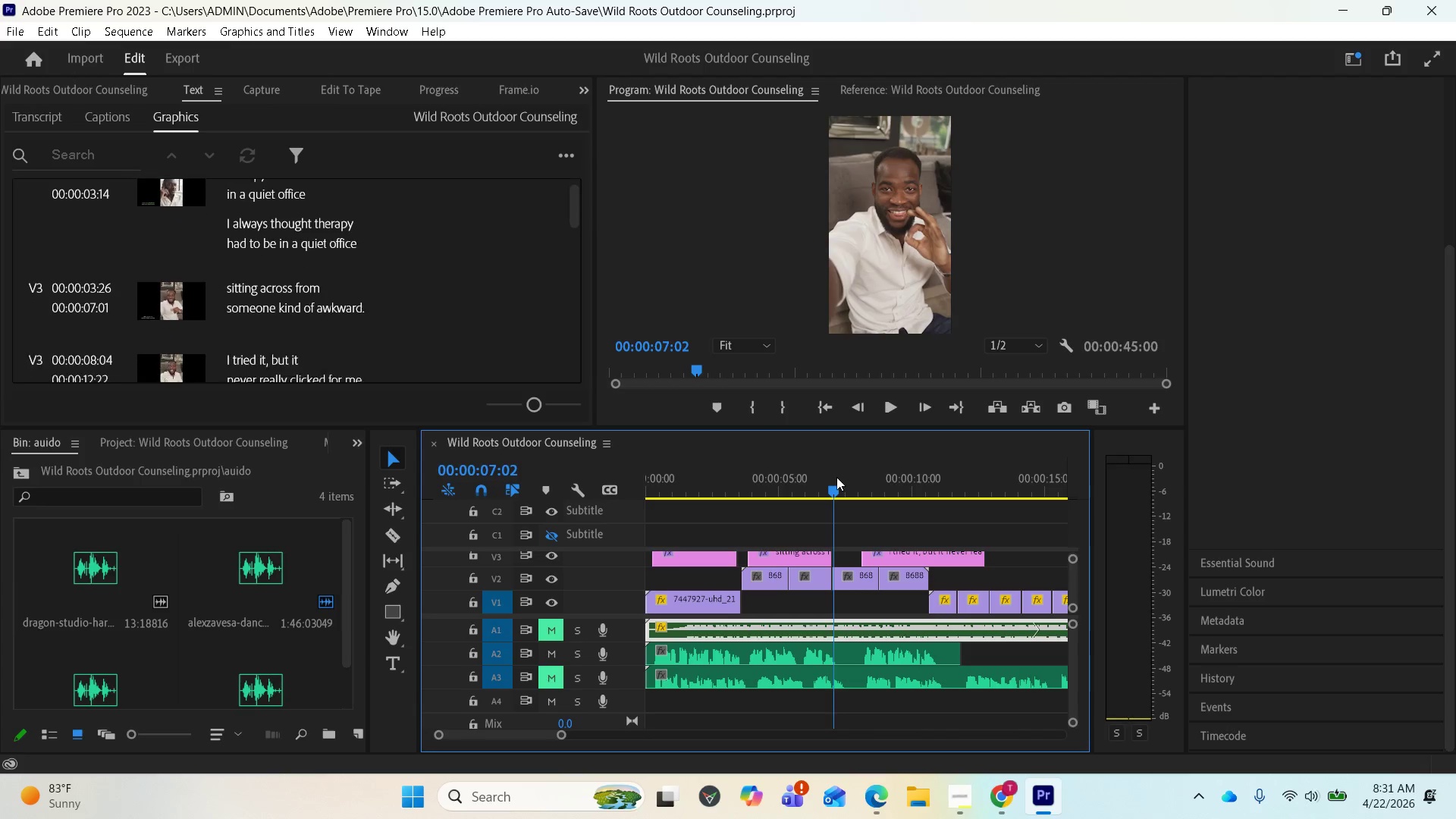 
left_click_drag(start_coordinate=[836, 479], to_coordinate=[899, 488])
 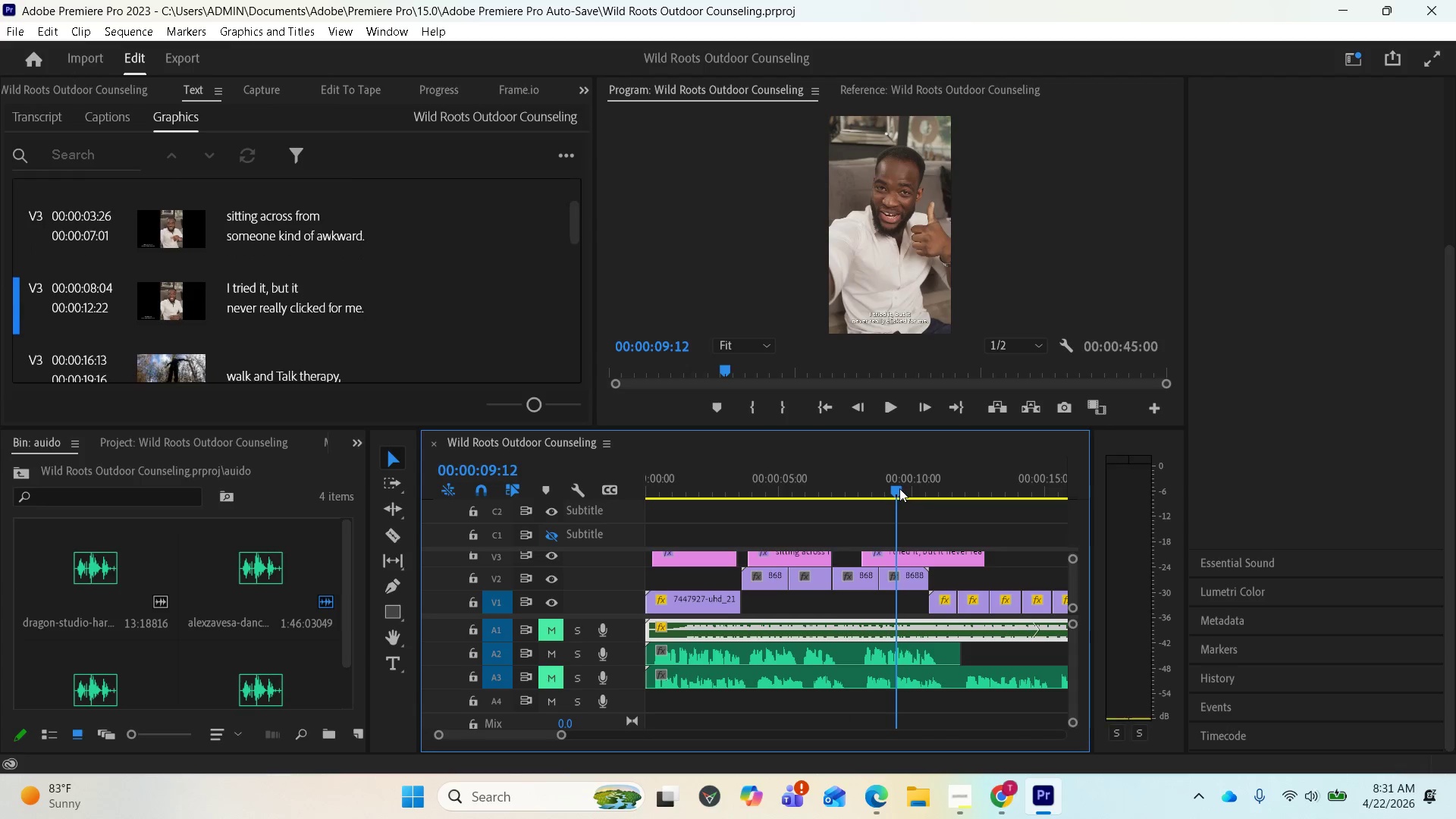 
key(Space)
 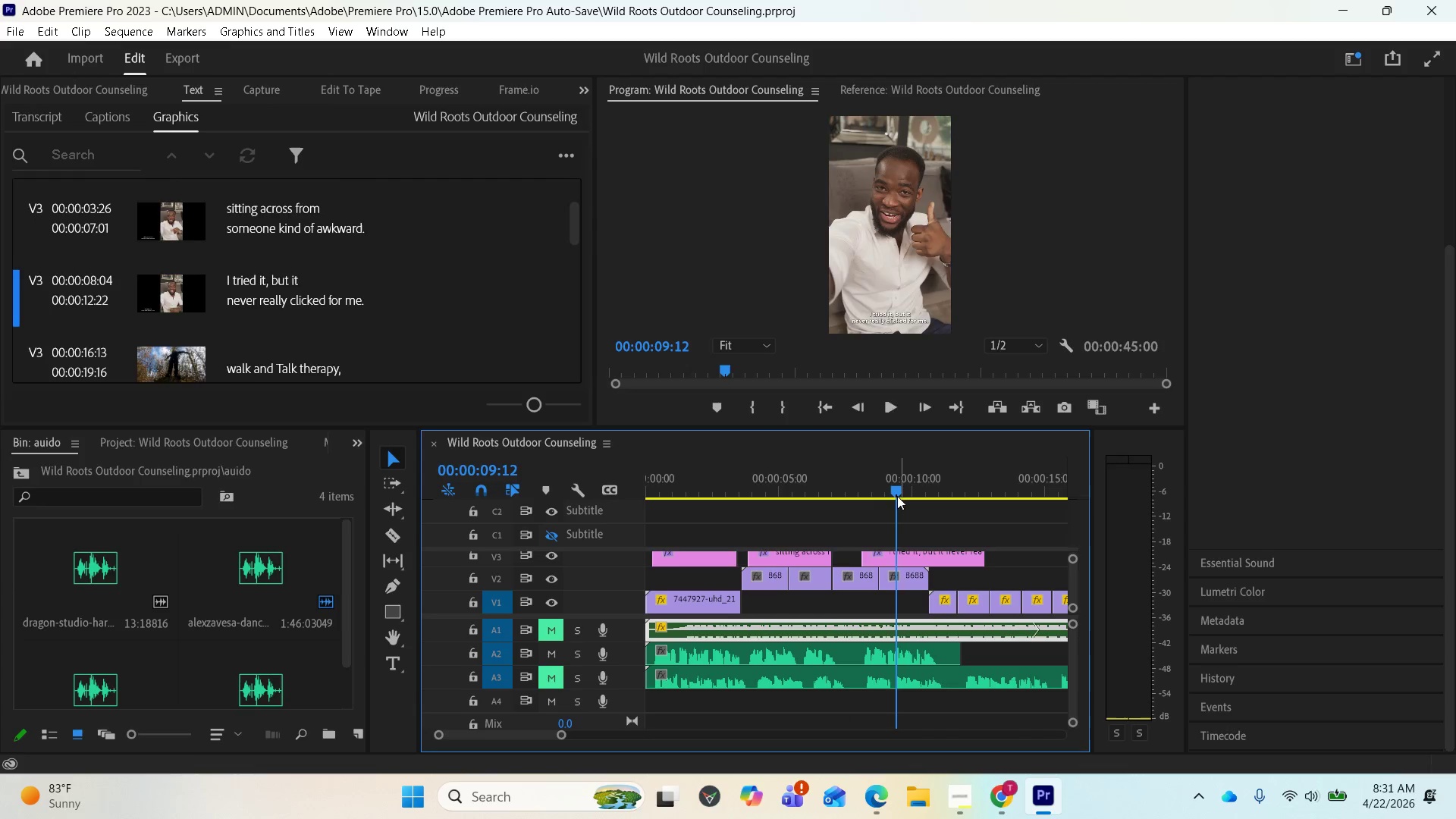 
mouse_move([862, 558])
 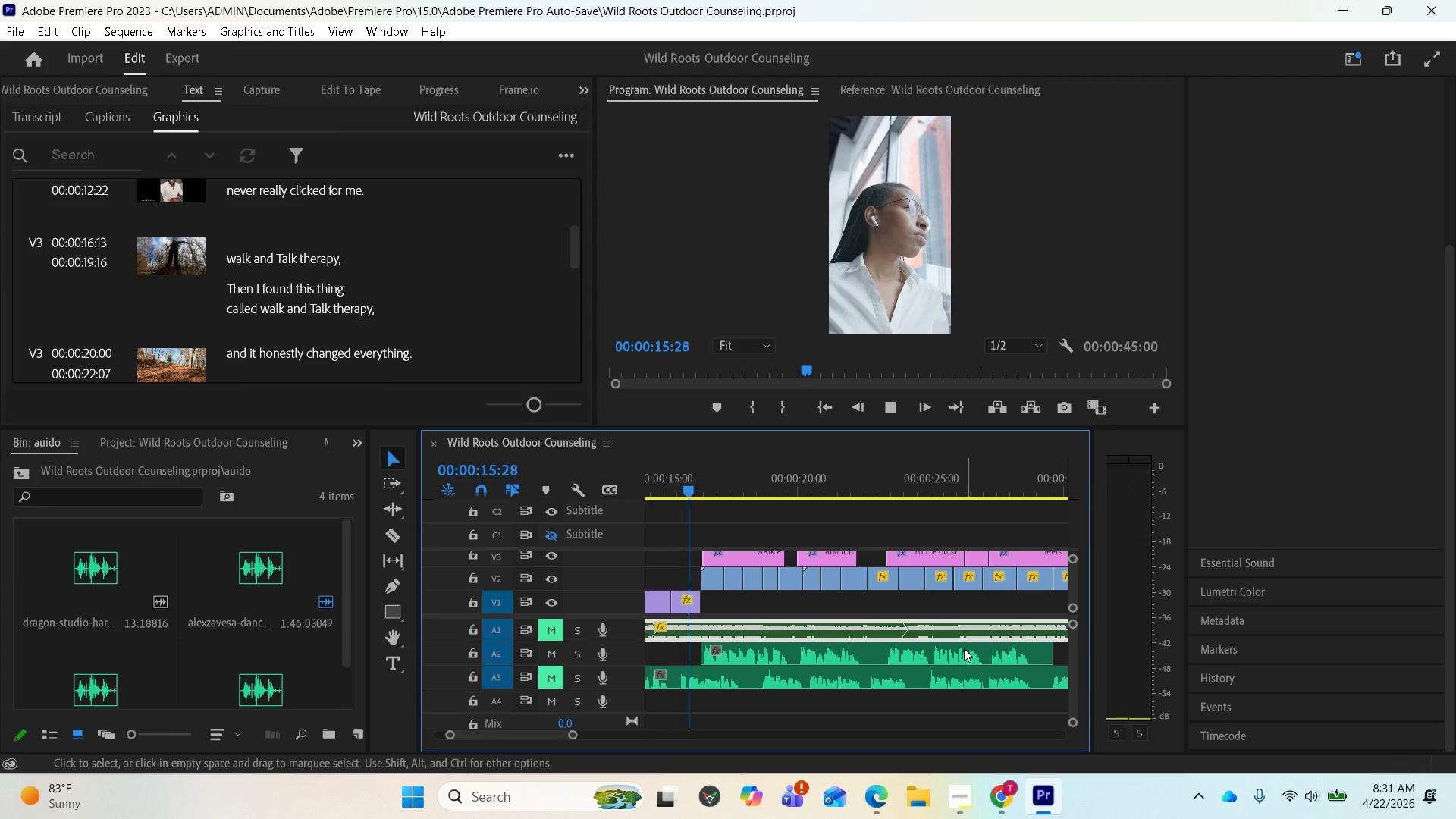 
key(Space)
 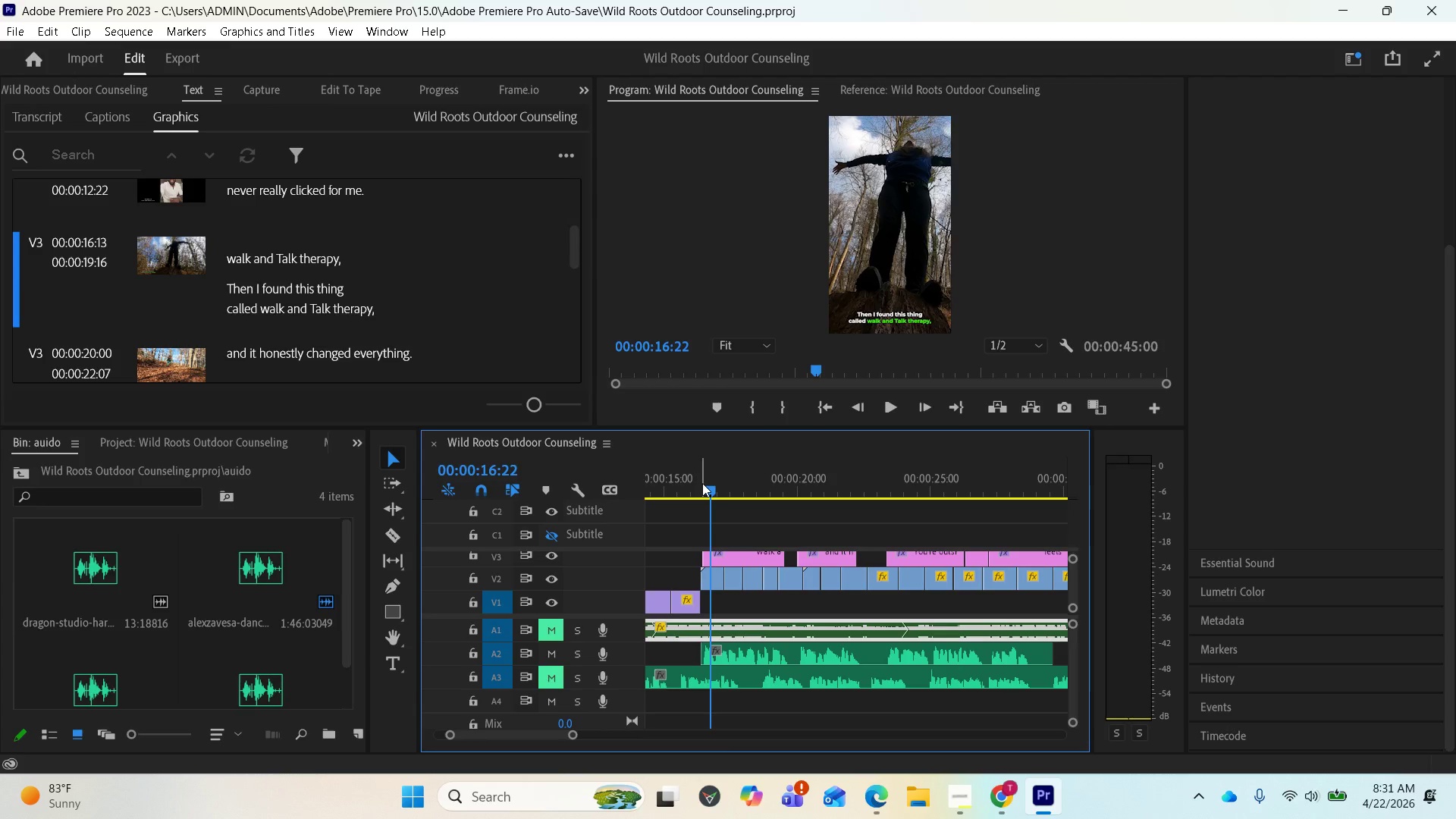 
left_click_drag(start_coordinate=[705, 486], to_coordinate=[698, 481])
 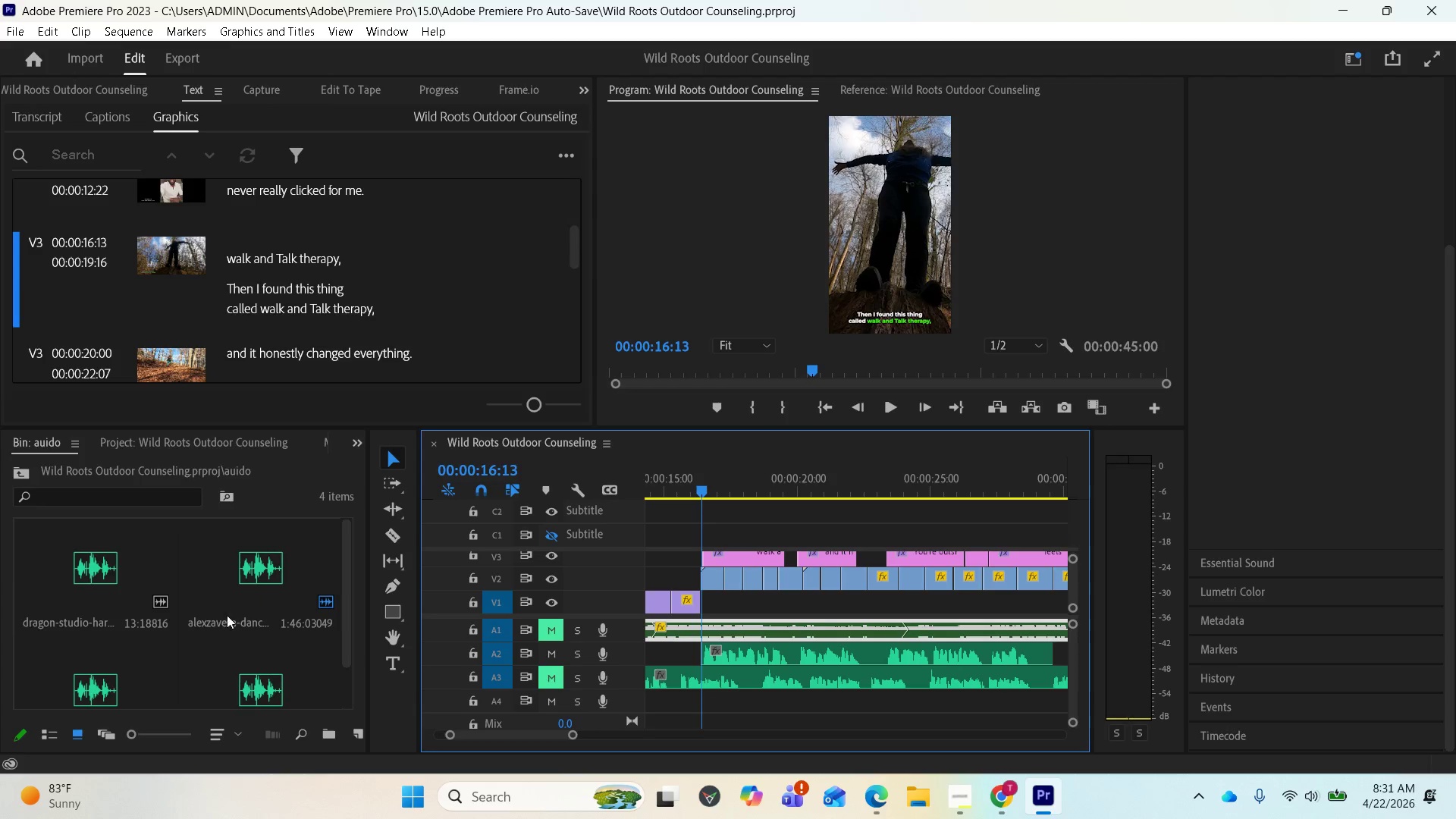 
scroll: coordinate [194, 655], scroll_direction: down, amount: 2.0
 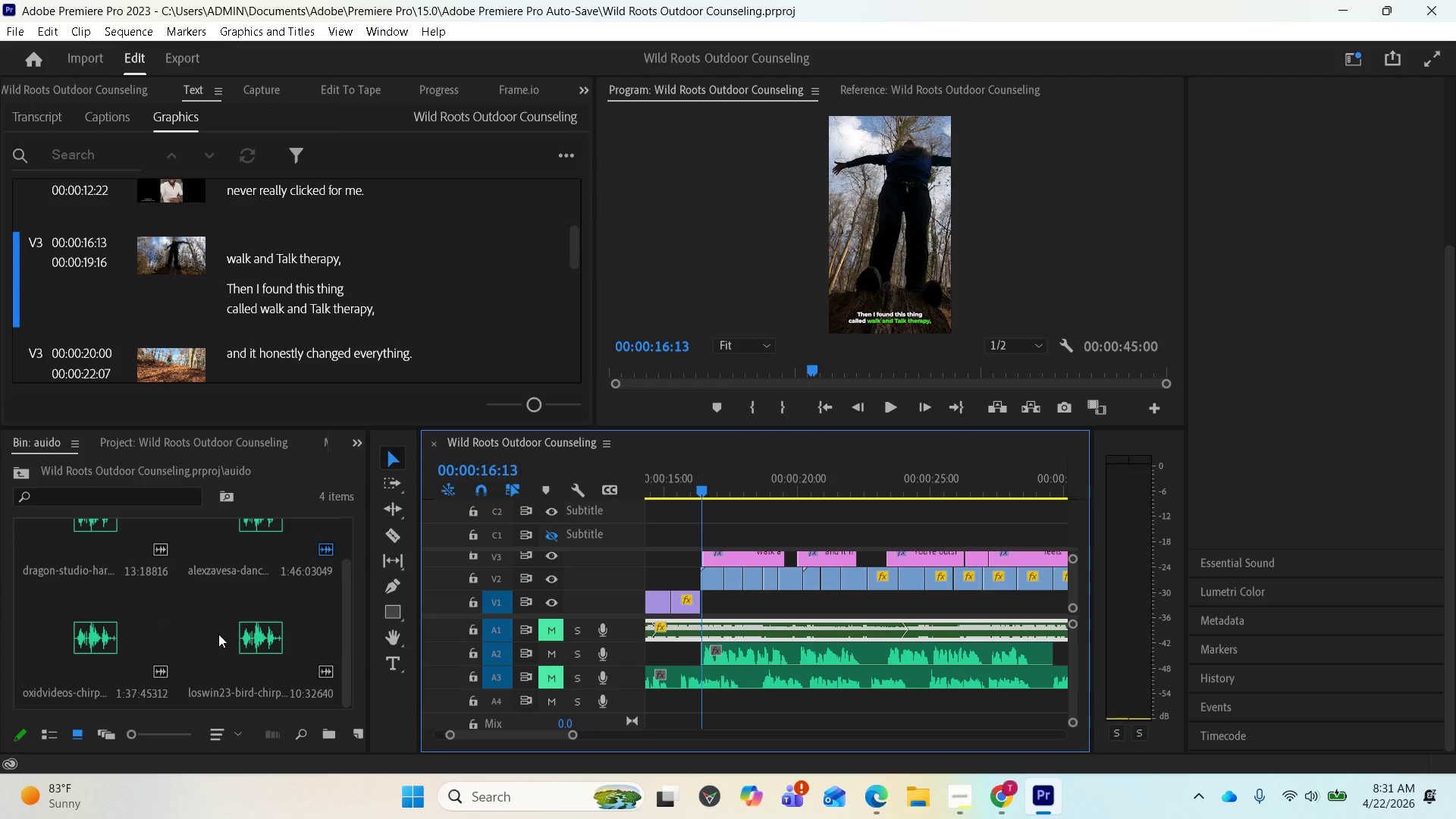 
left_click_drag(start_coordinate=[243, 640], to_coordinate=[697, 696])
 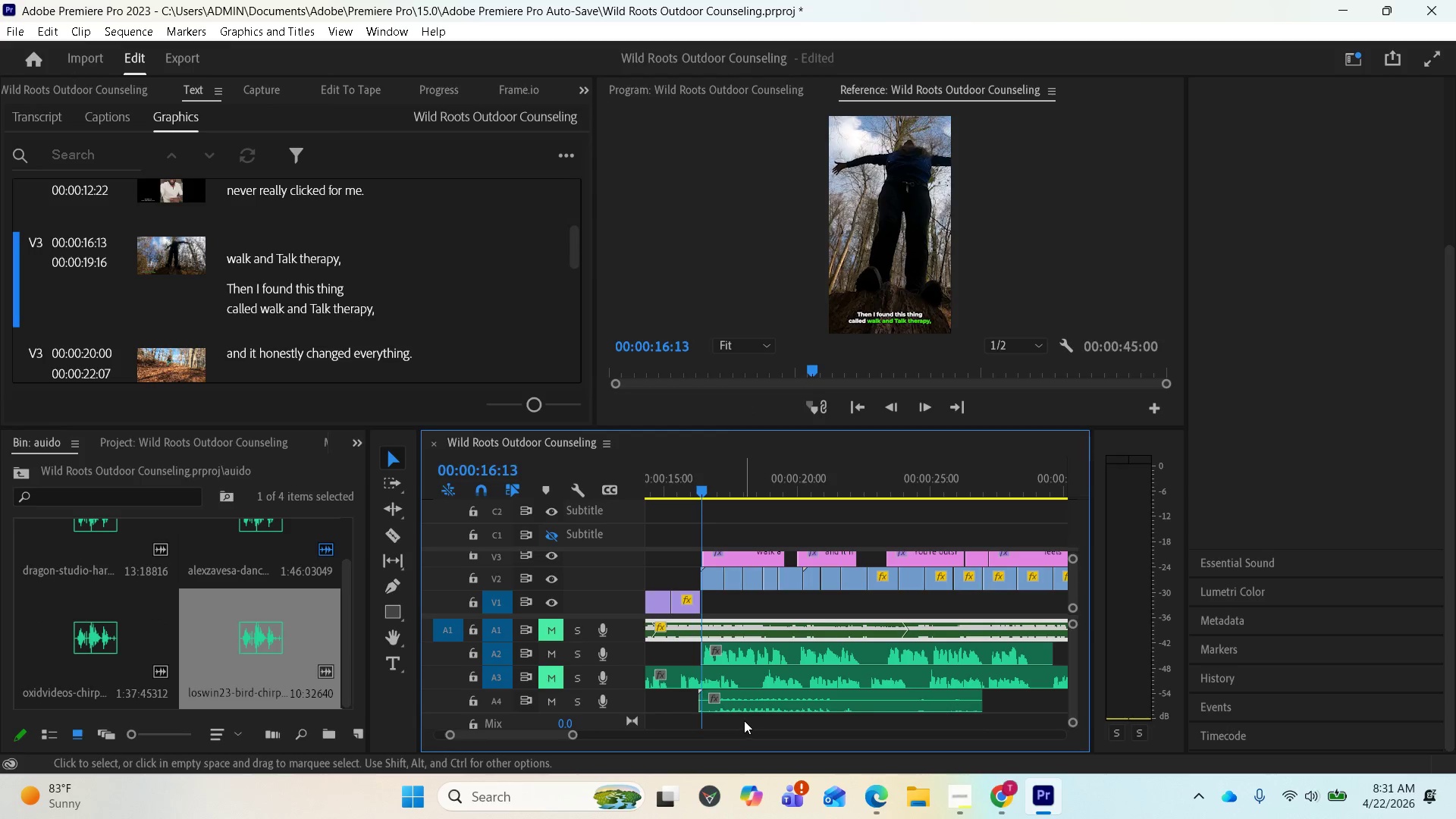 
key(Space)
 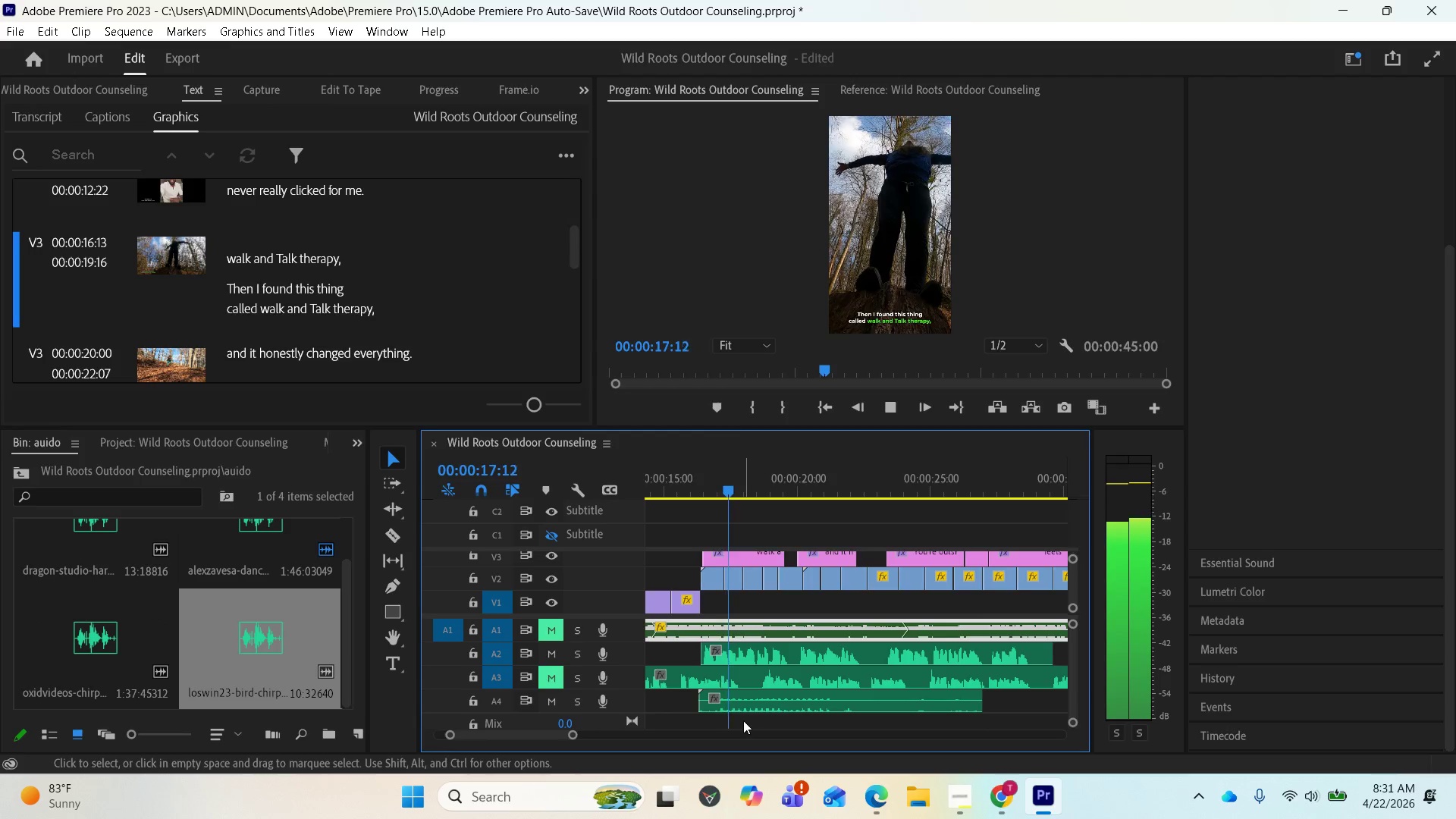 
key(Space)
 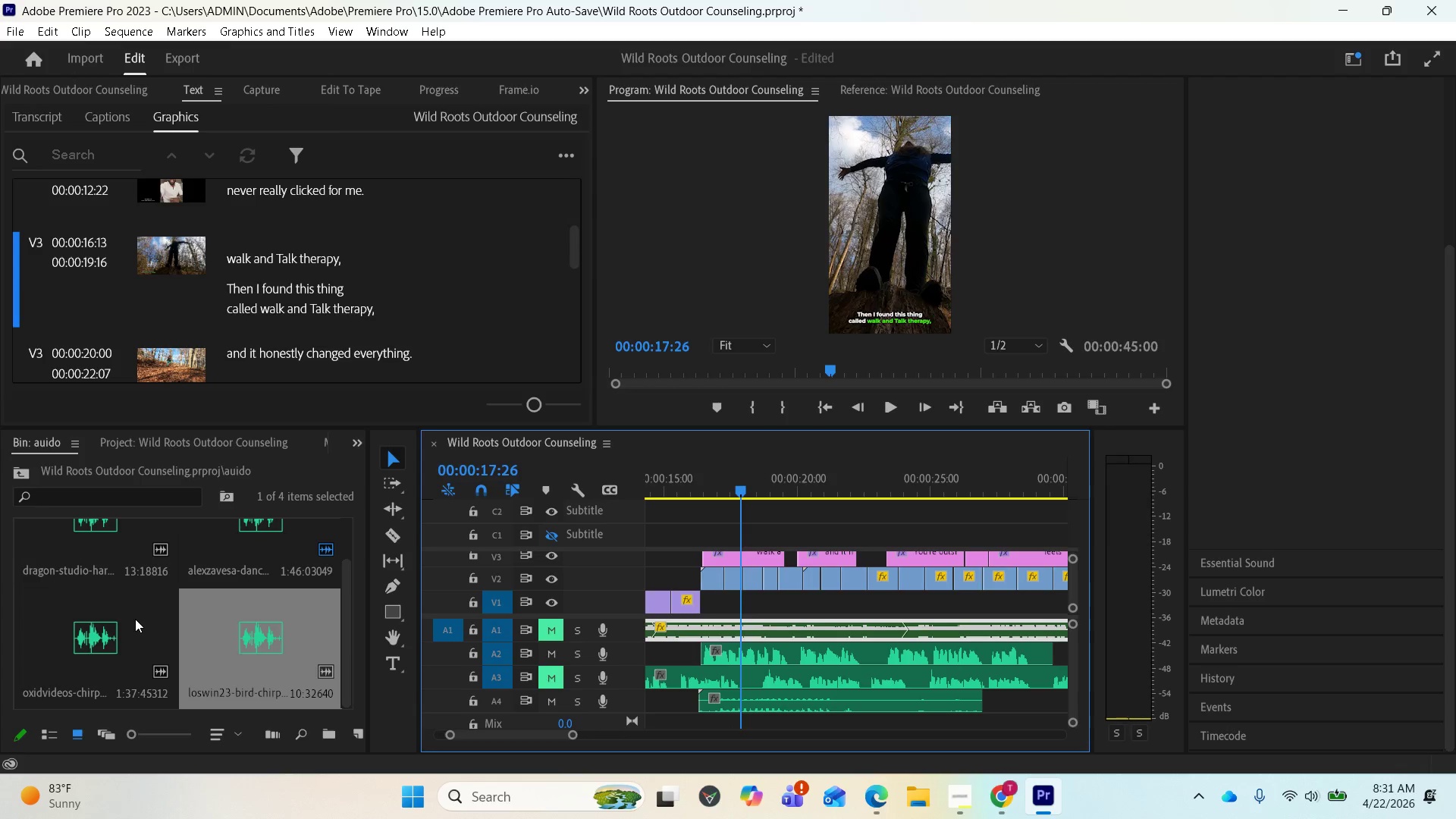 
wait(6.38)
 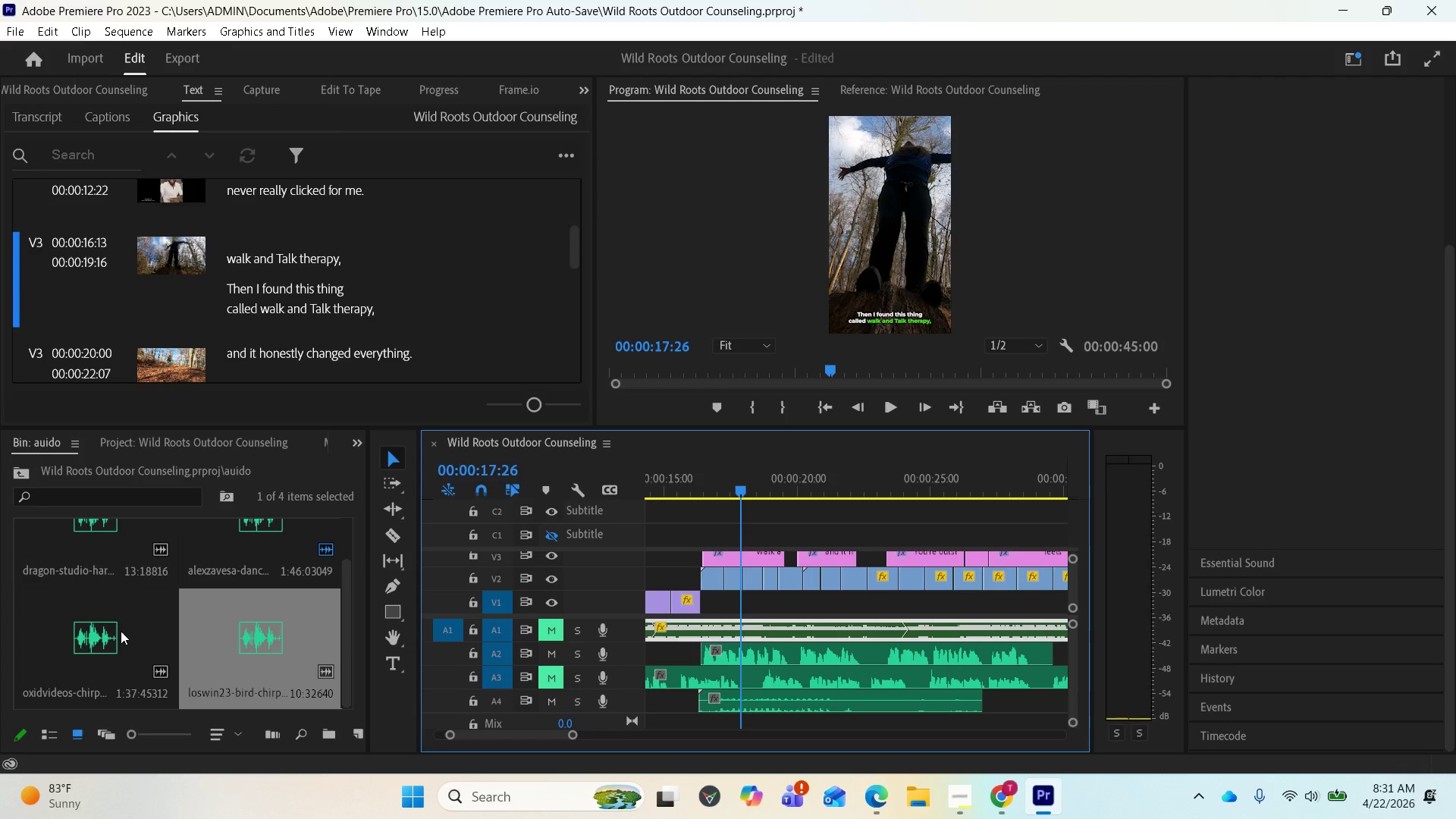 
left_click_drag(start_coordinate=[122, 637], to_coordinate=[1003, 701])
 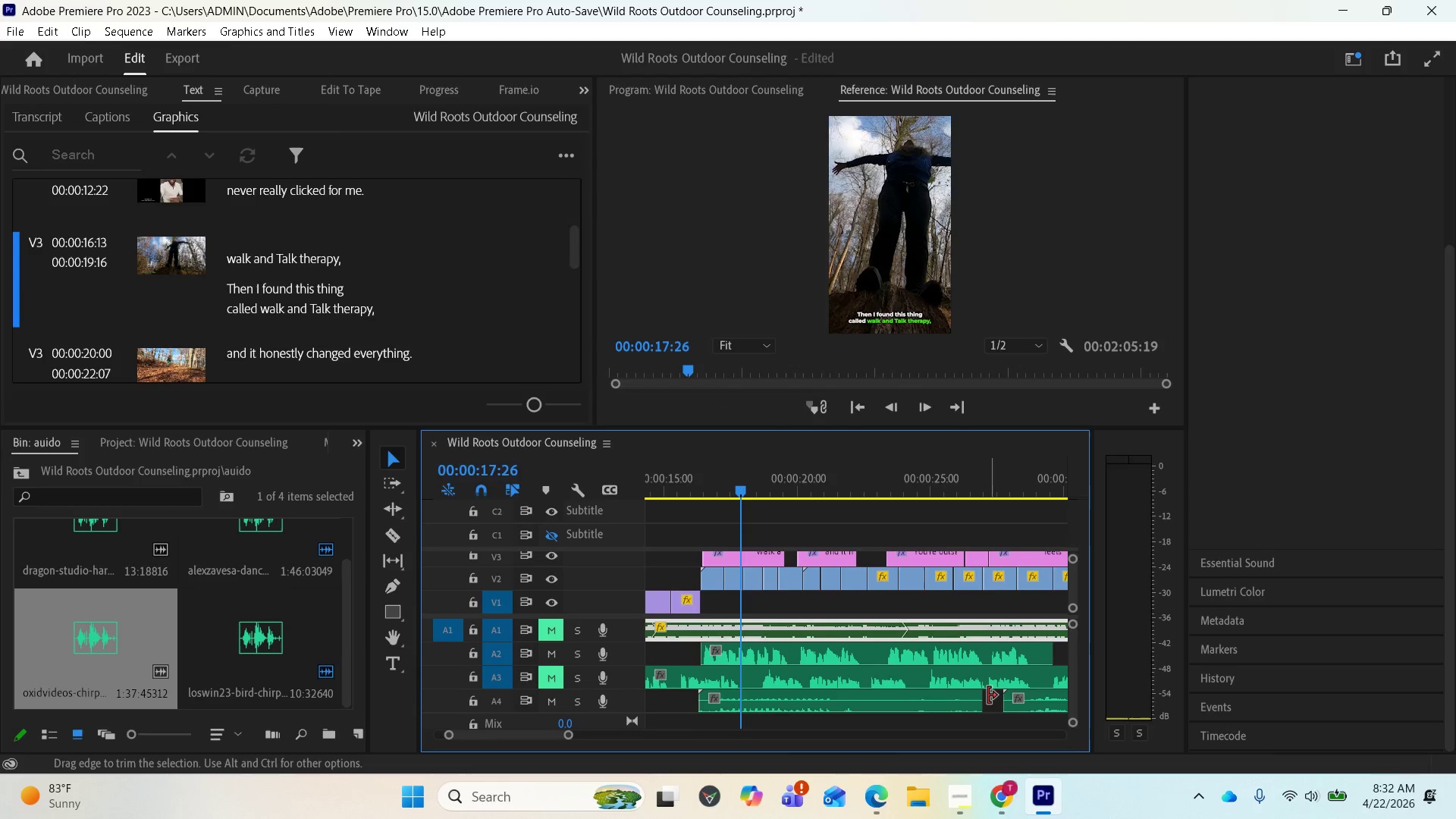 
scroll: coordinate [987, 695], scroll_direction: down, amount: 3.0
 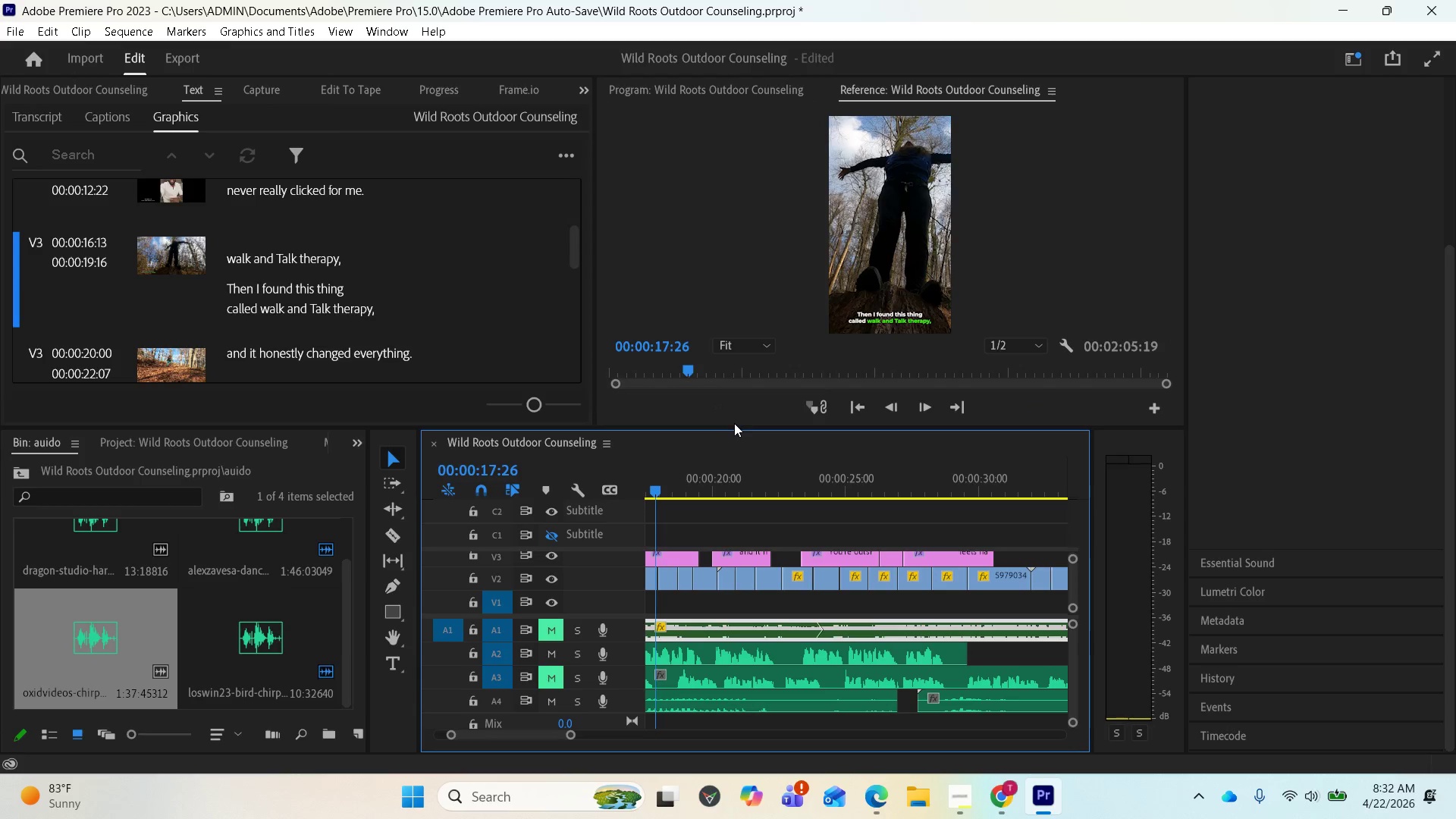 
left_click_drag(start_coordinate=[736, 426], to_coordinate=[754, 387])
 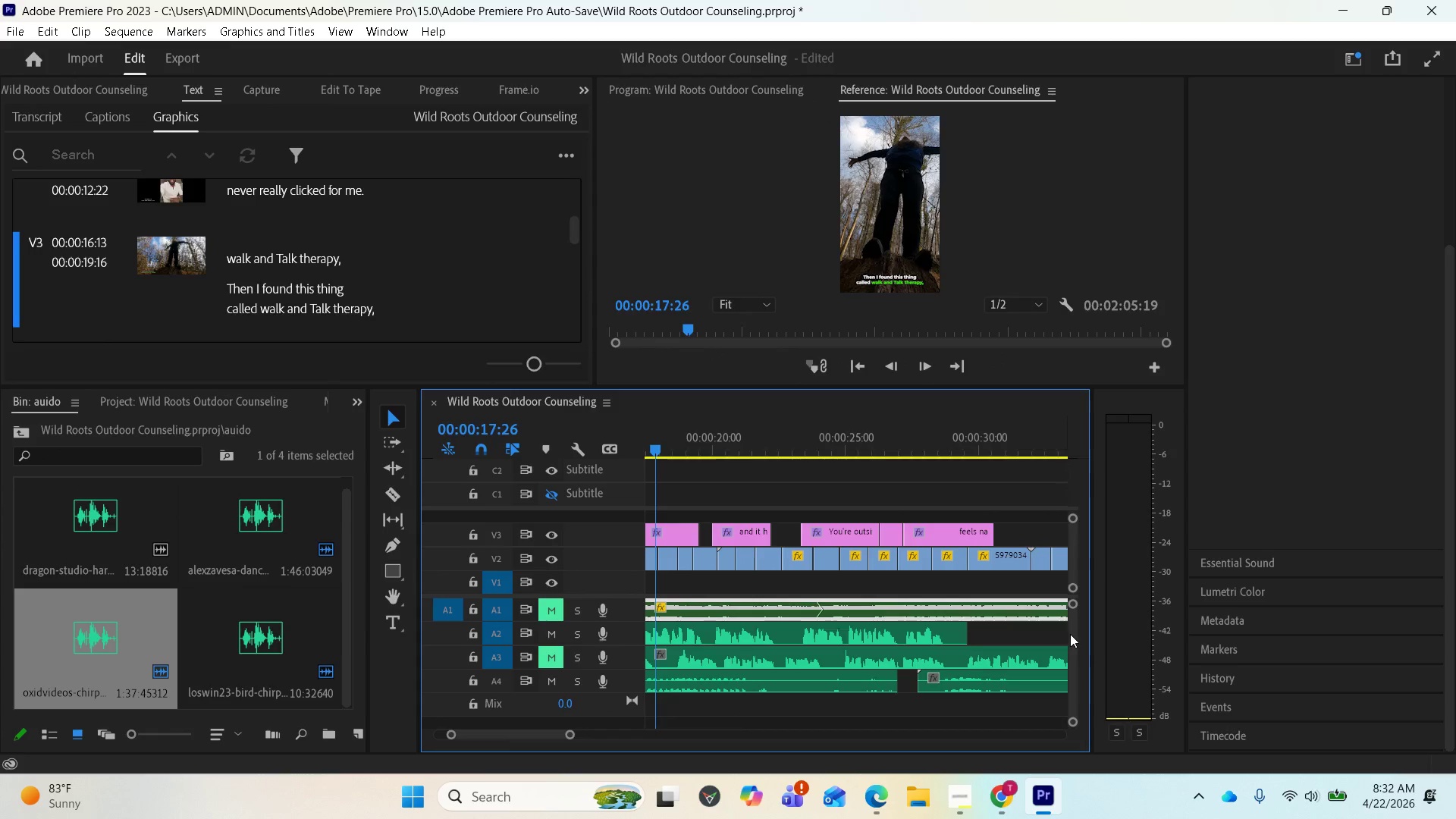 
left_click_drag(start_coordinate=[1072, 634], to_coordinate=[1072, 654])
 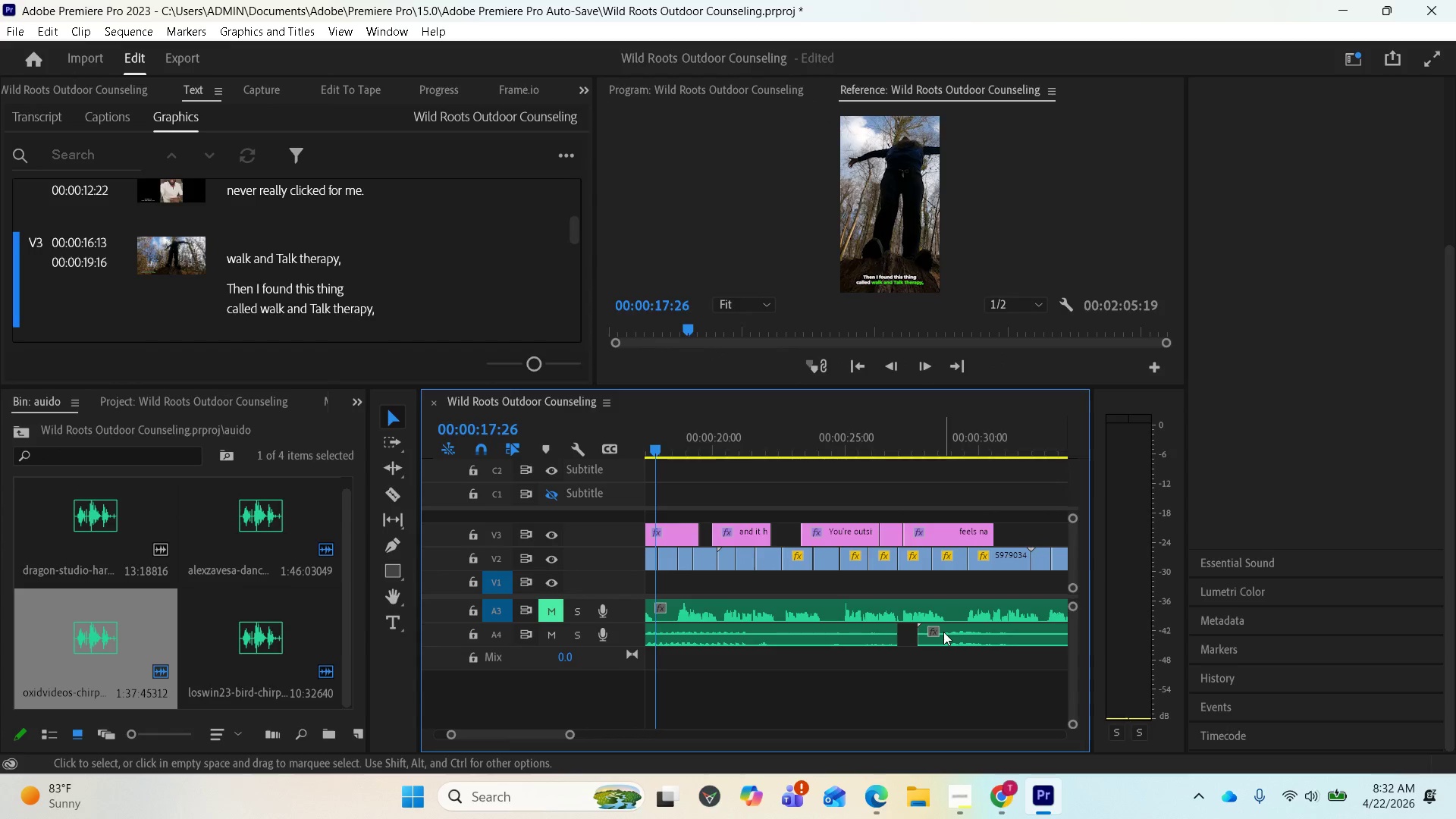 
key(Control+Z)
 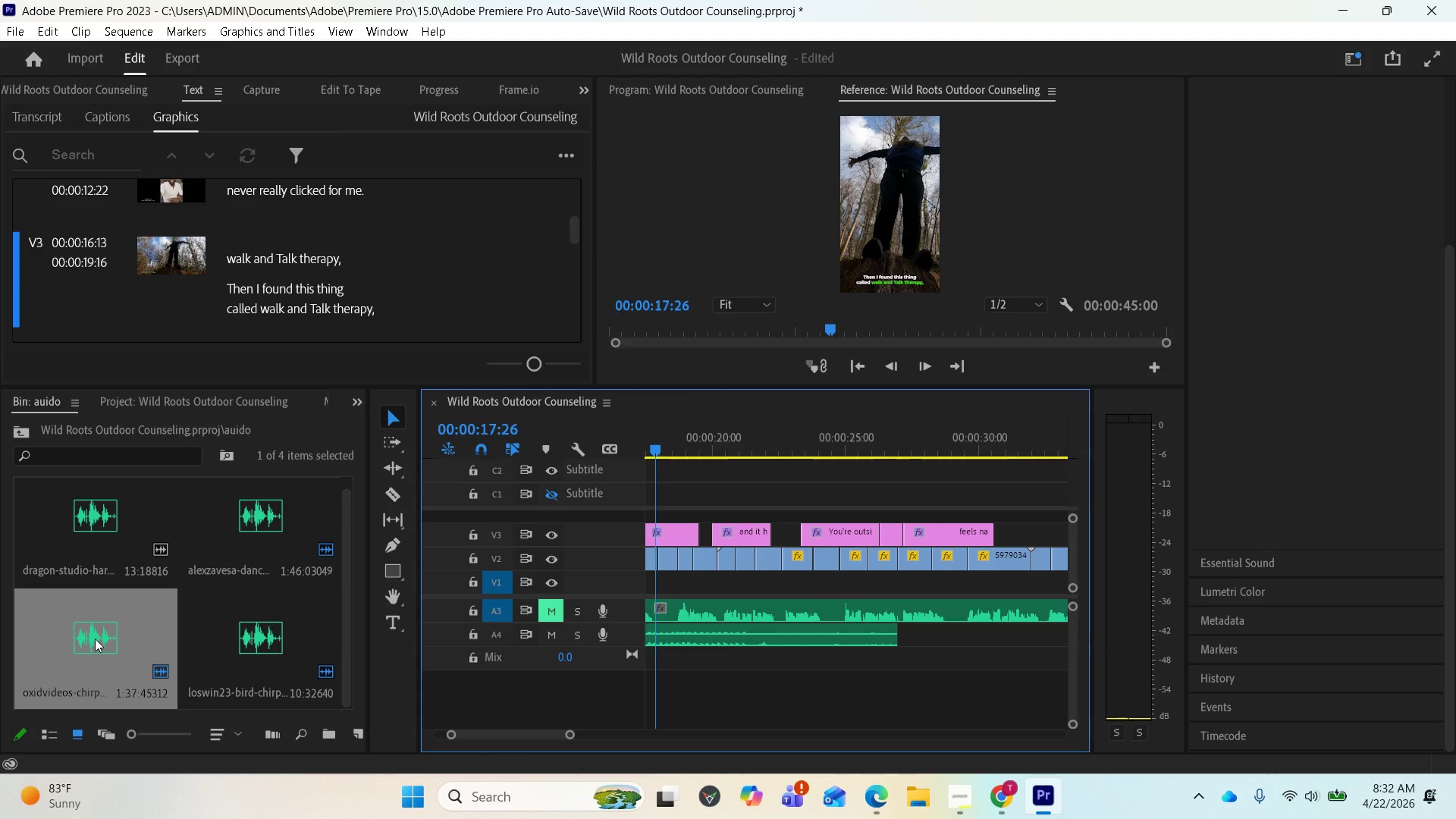 
left_click_drag(start_coordinate=[86, 626], to_coordinate=[640, 701])
 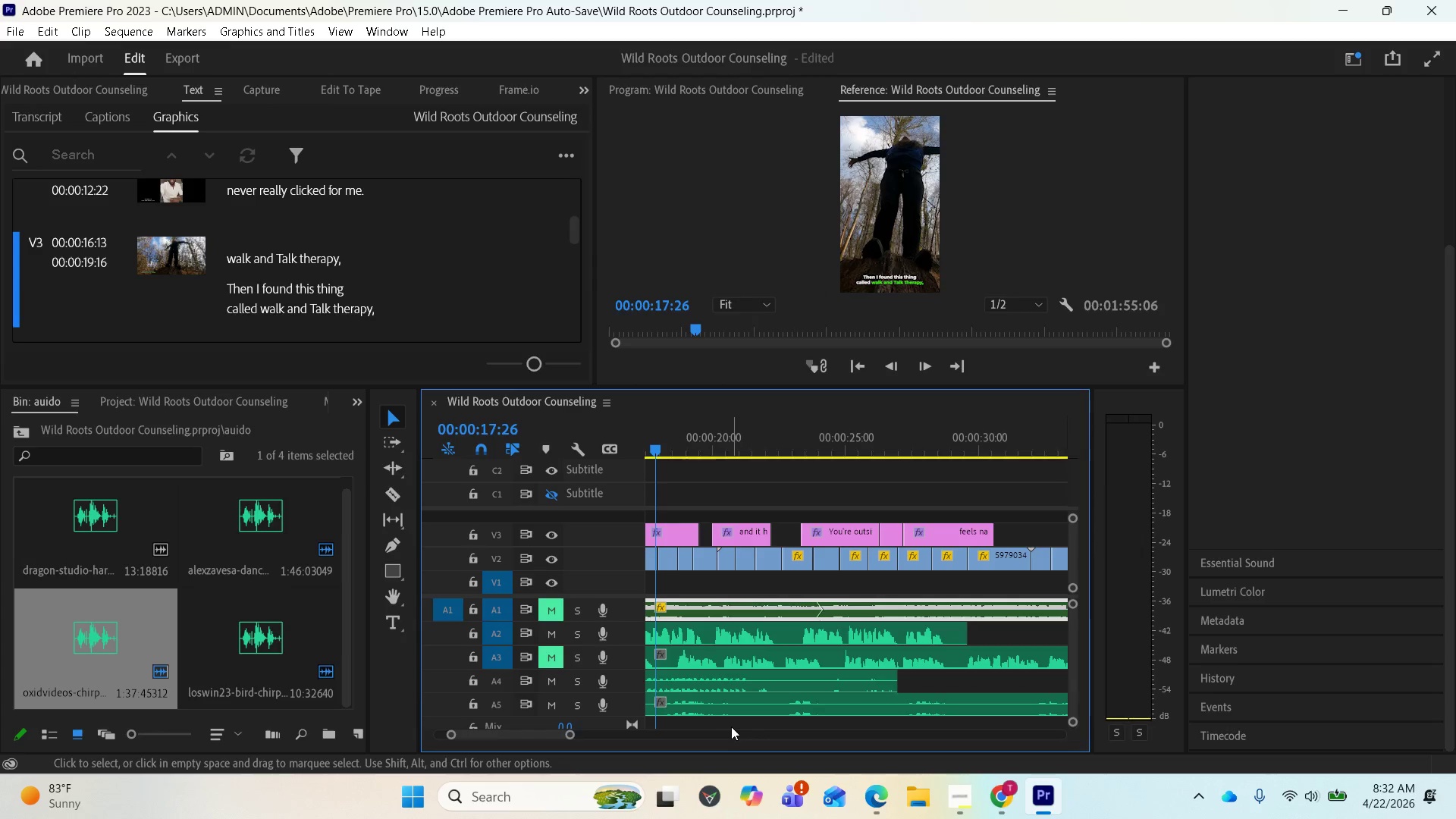 
key(Space)
 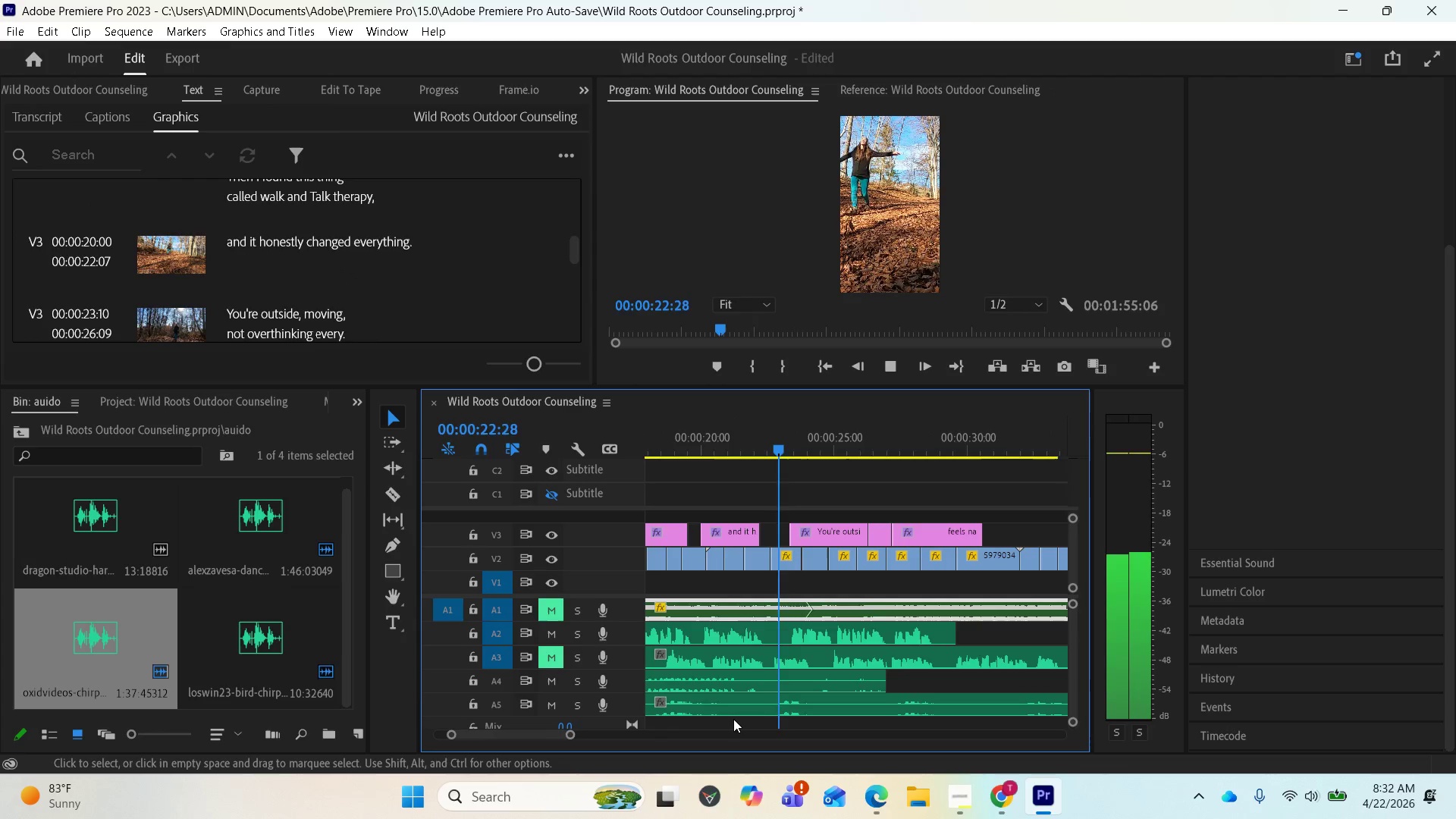 
wait(6.94)
 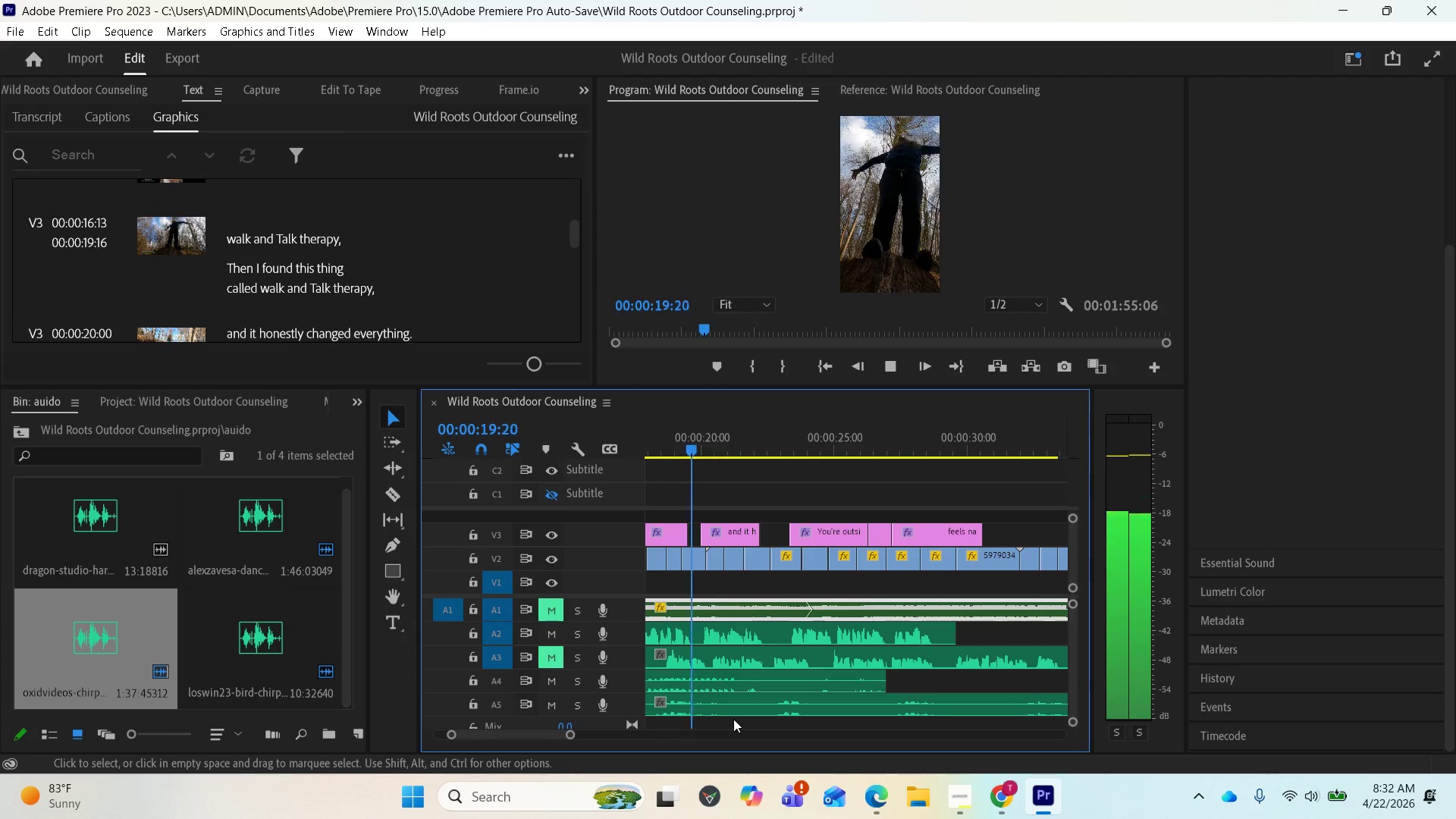 
key(Space)
 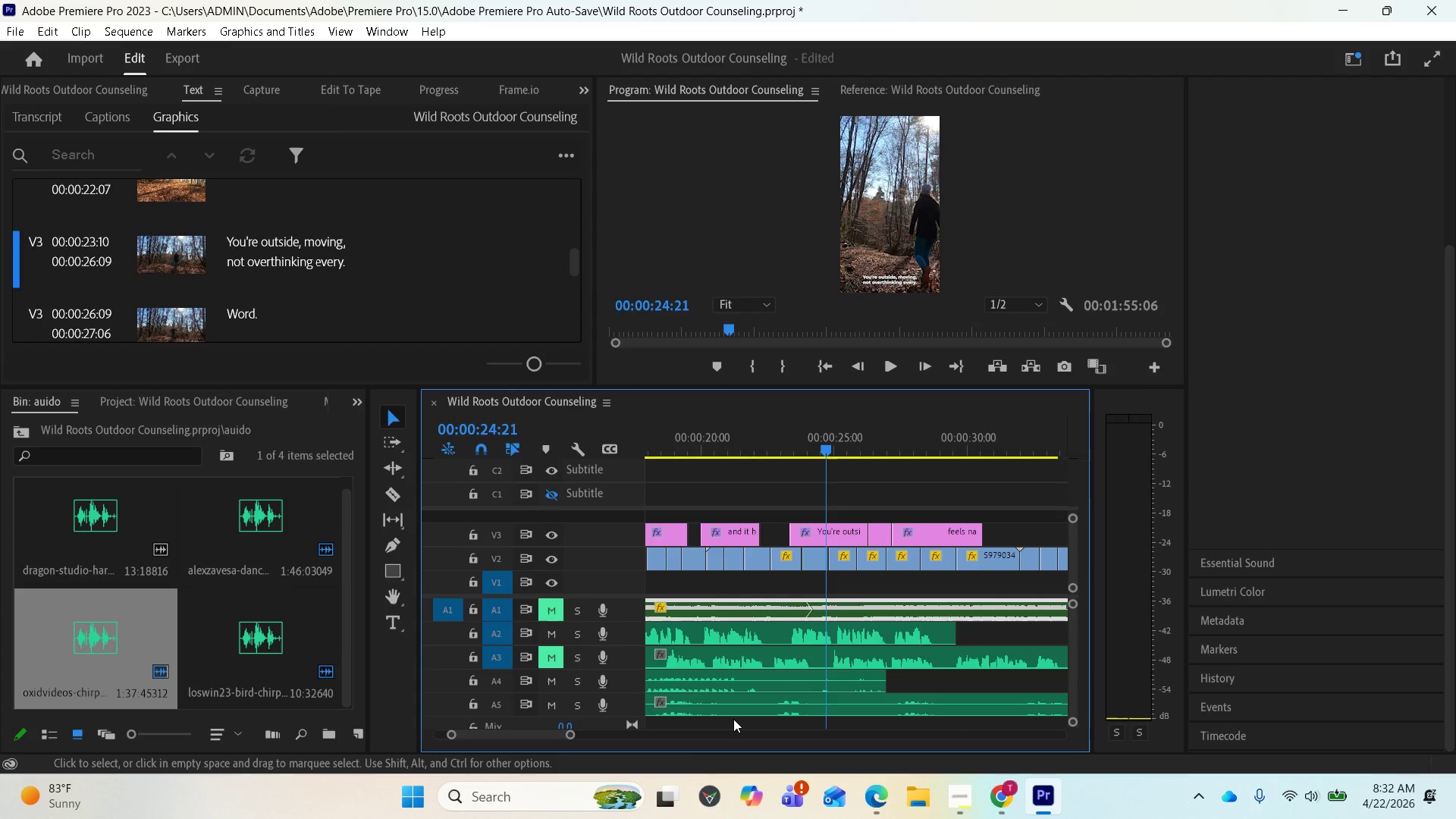 
scroll: coordinate [744, 712], scroll_direction: up, amount: 2.0
 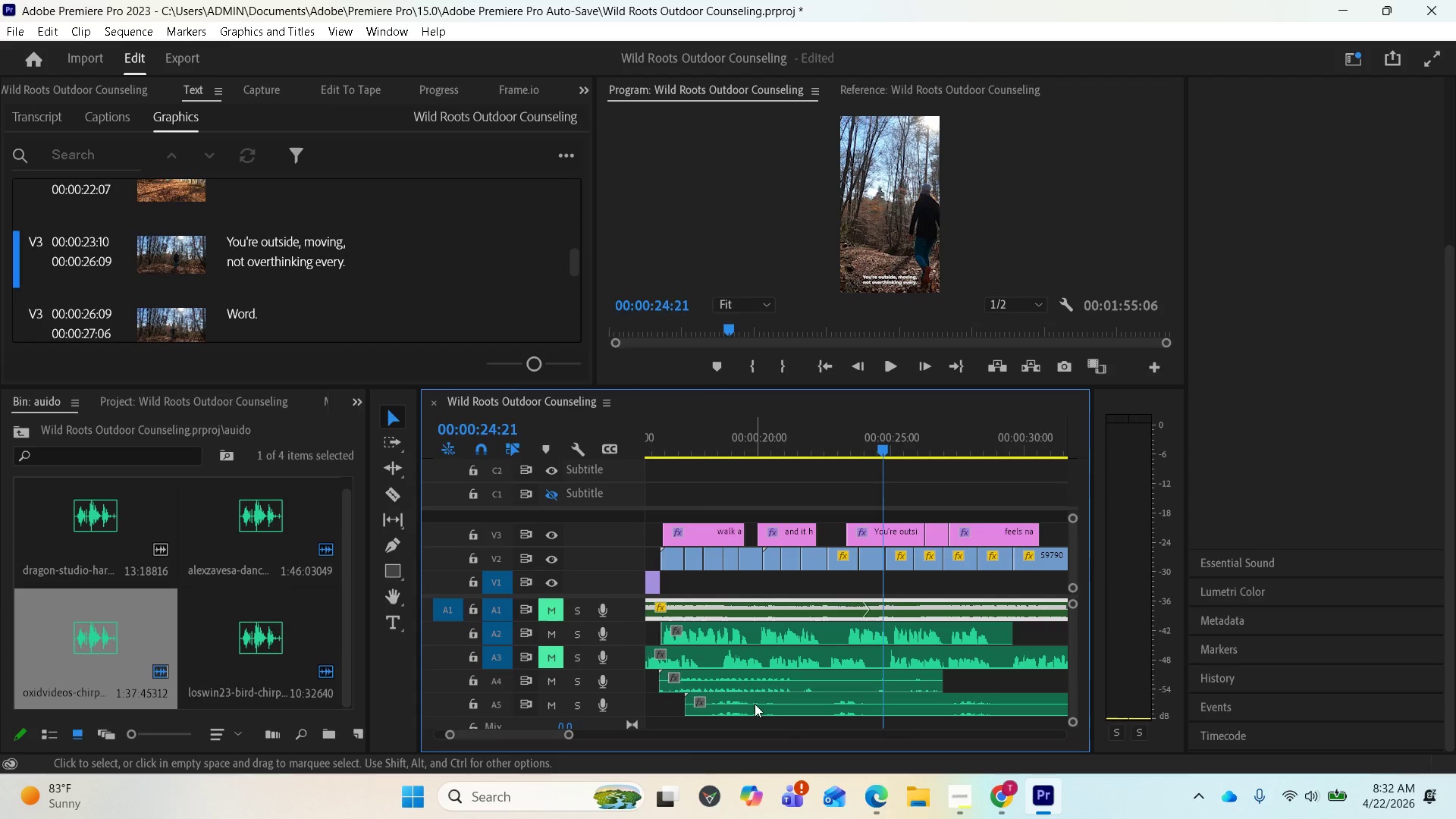 
key(Minus)
 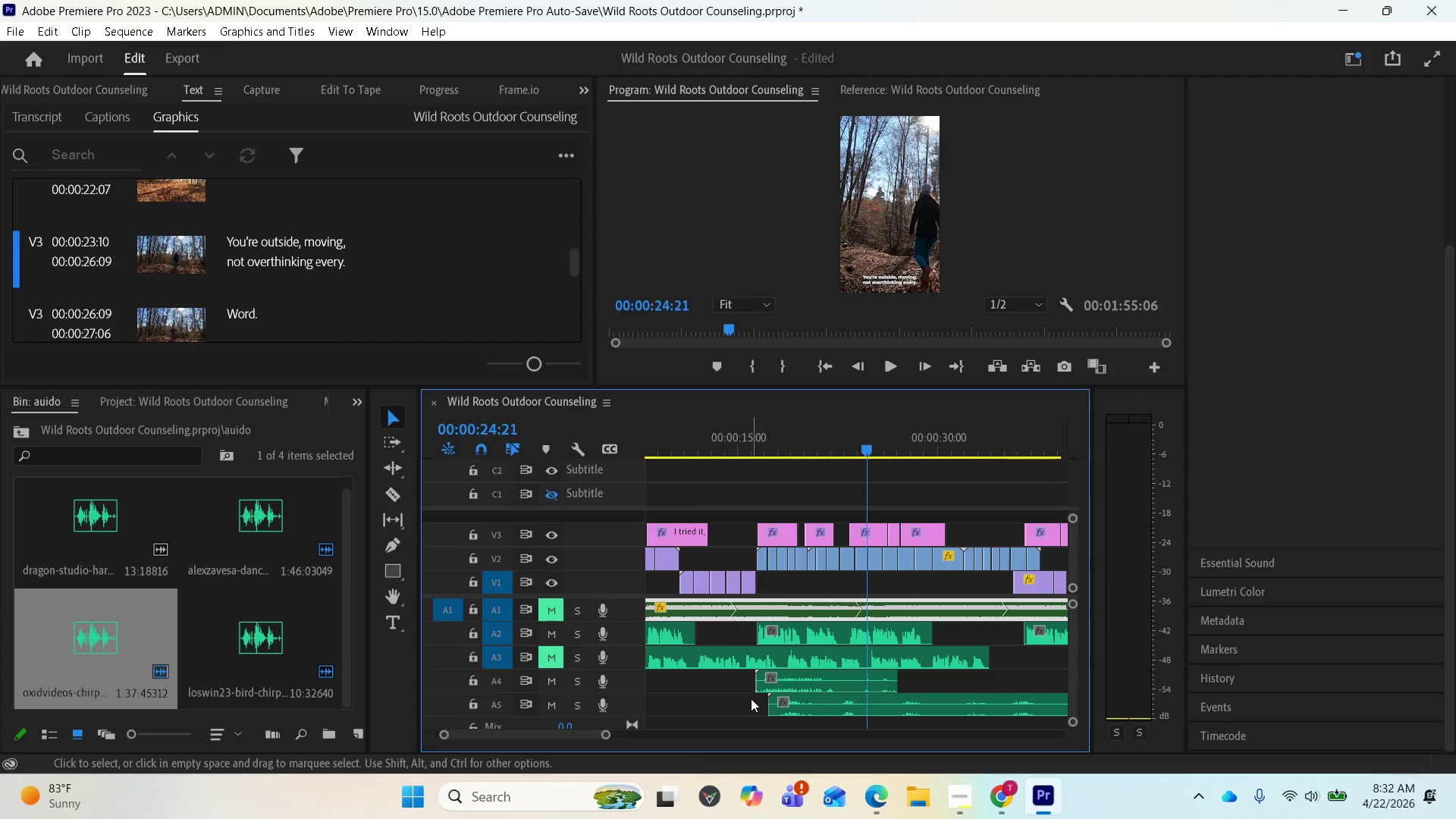 
key(Minus)
 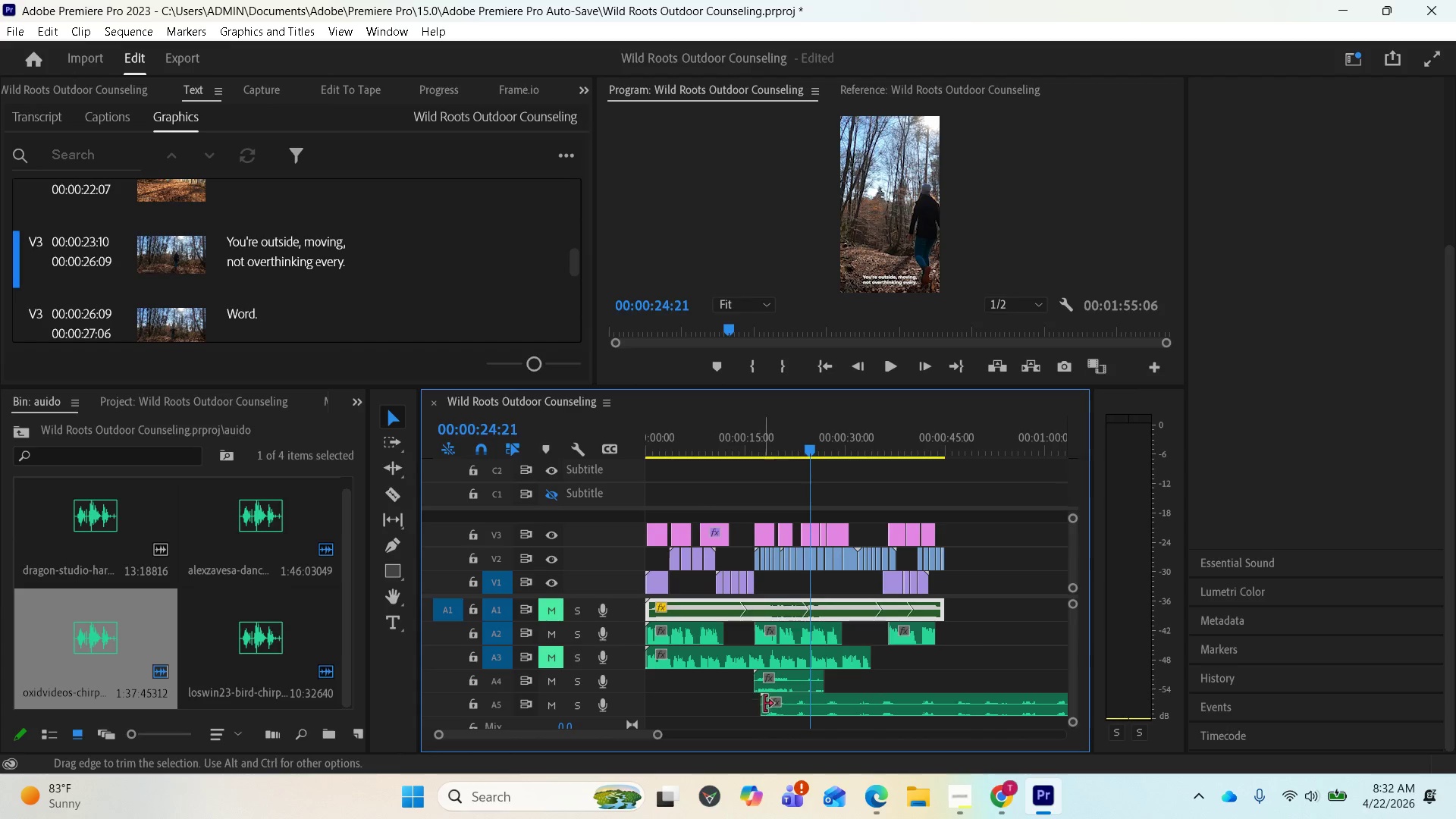 
key(Minus)
 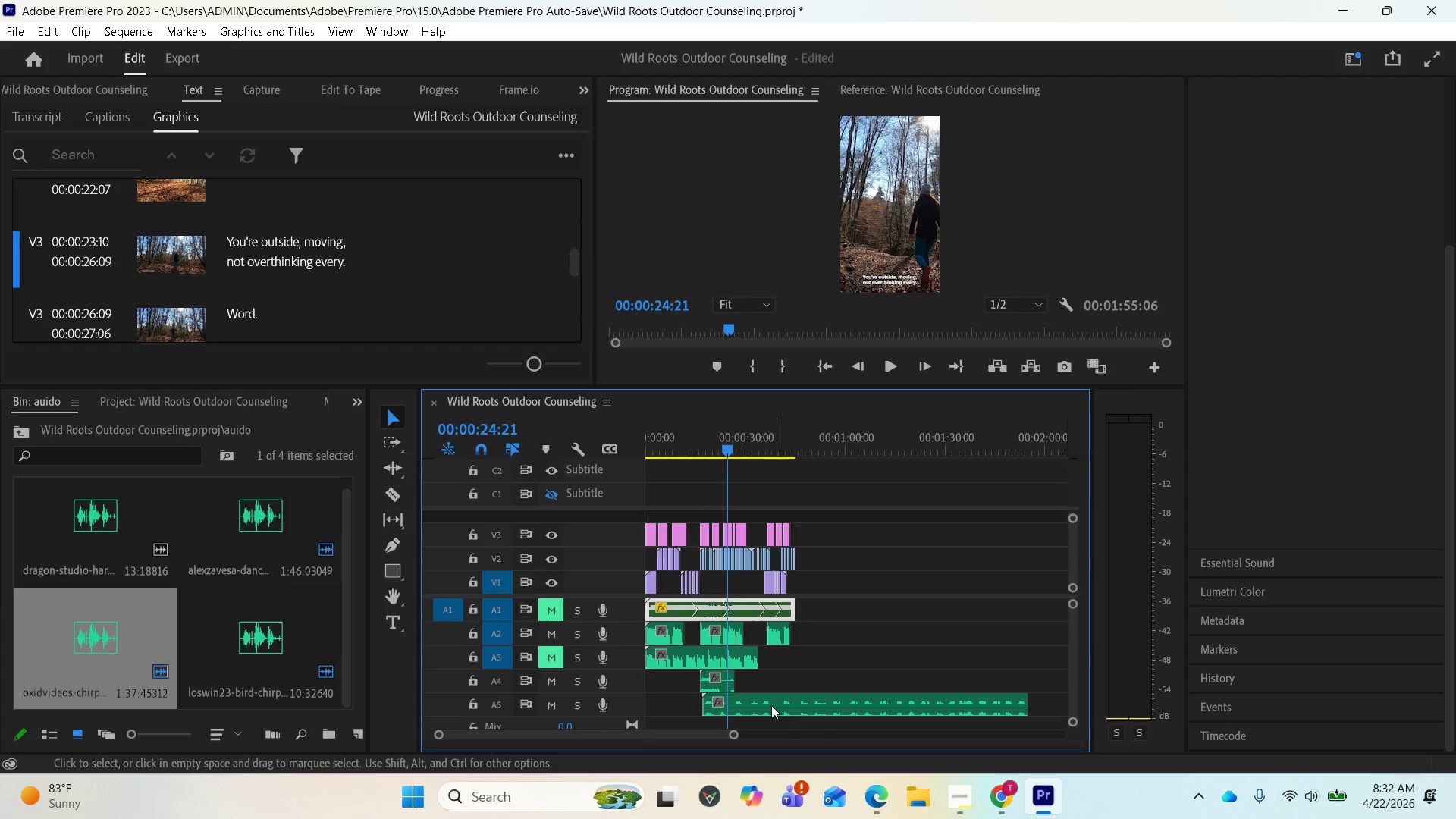 
key(Space)
 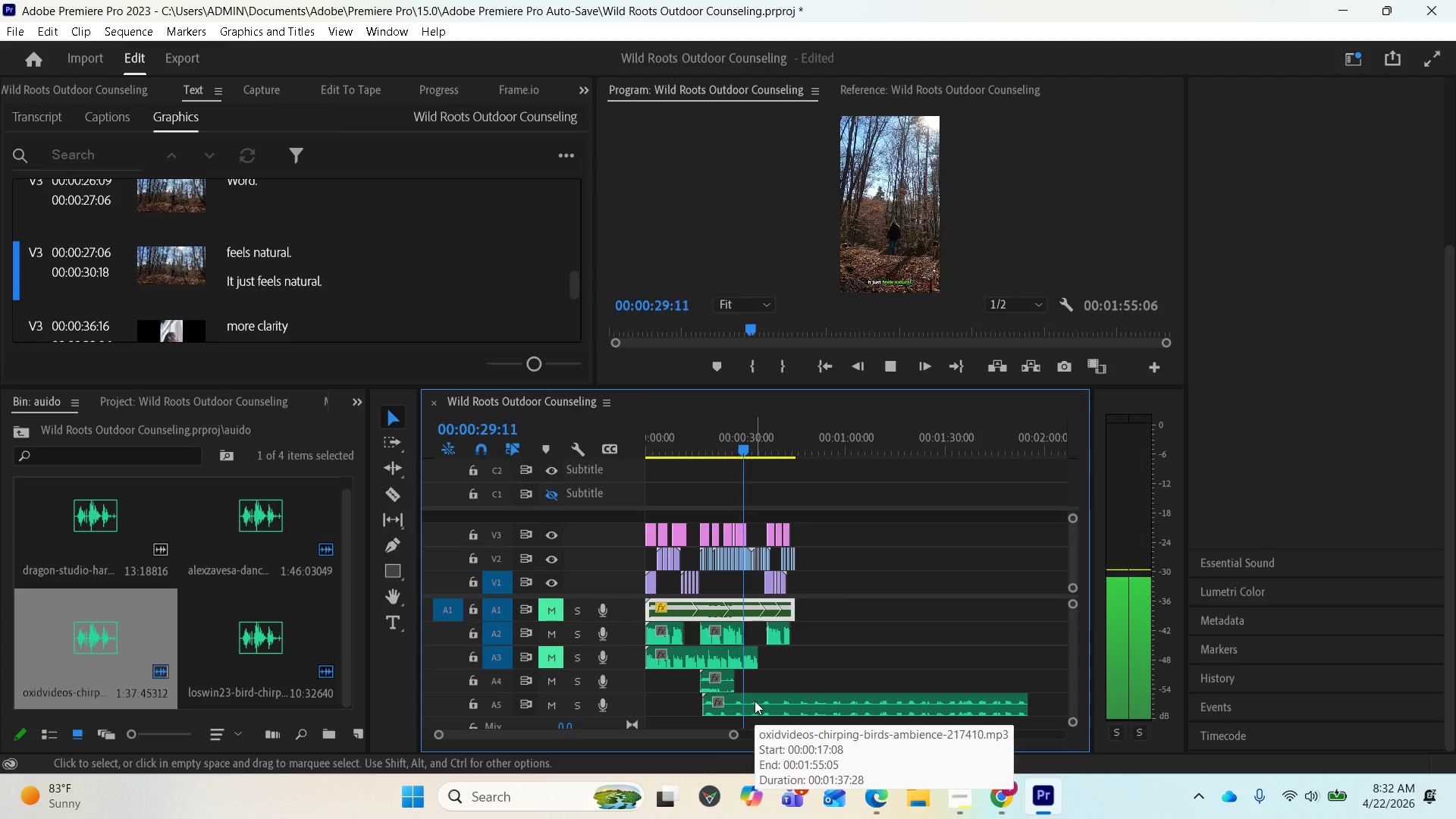 
wait(6.42)
 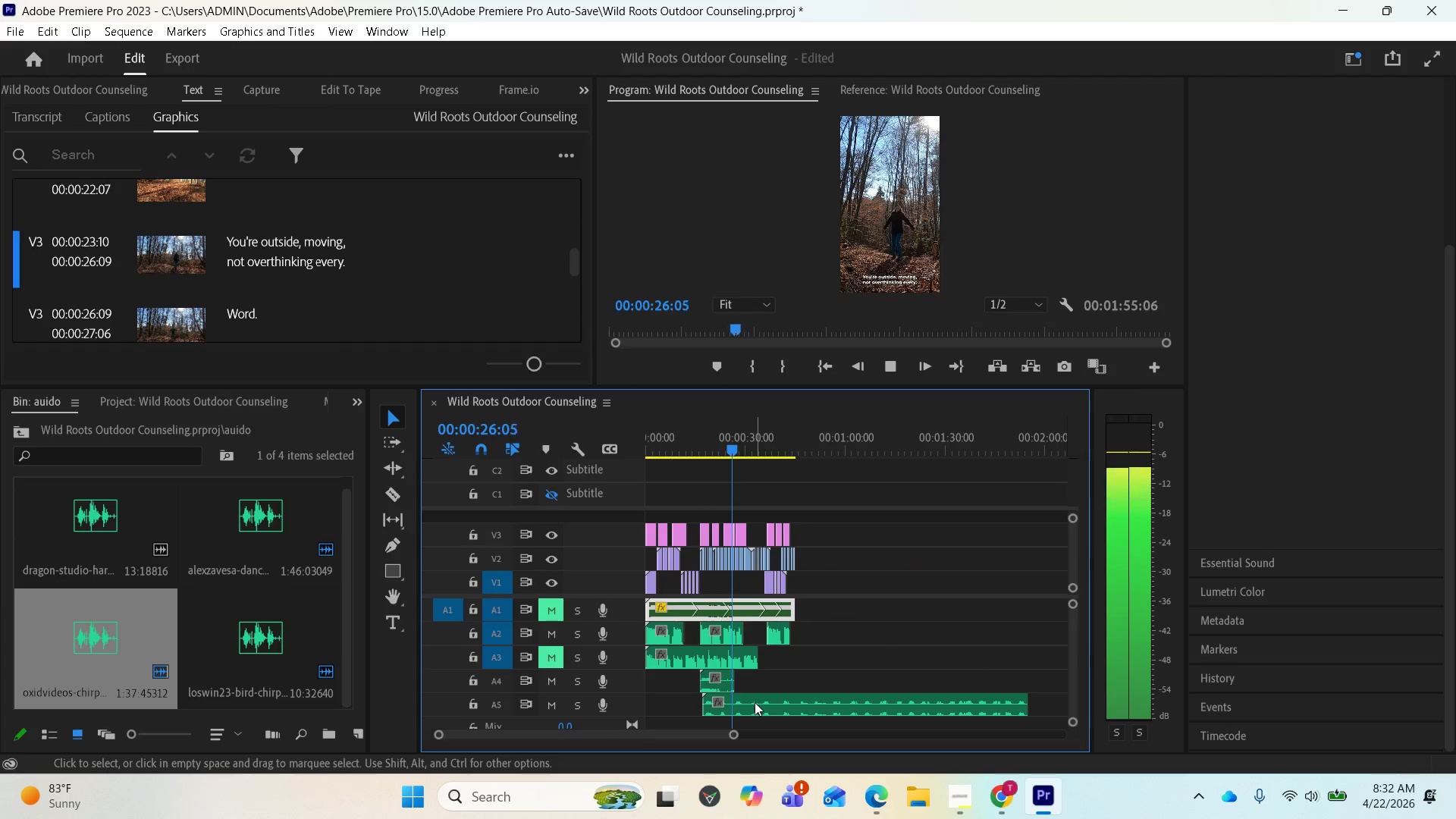 
key(Space)
 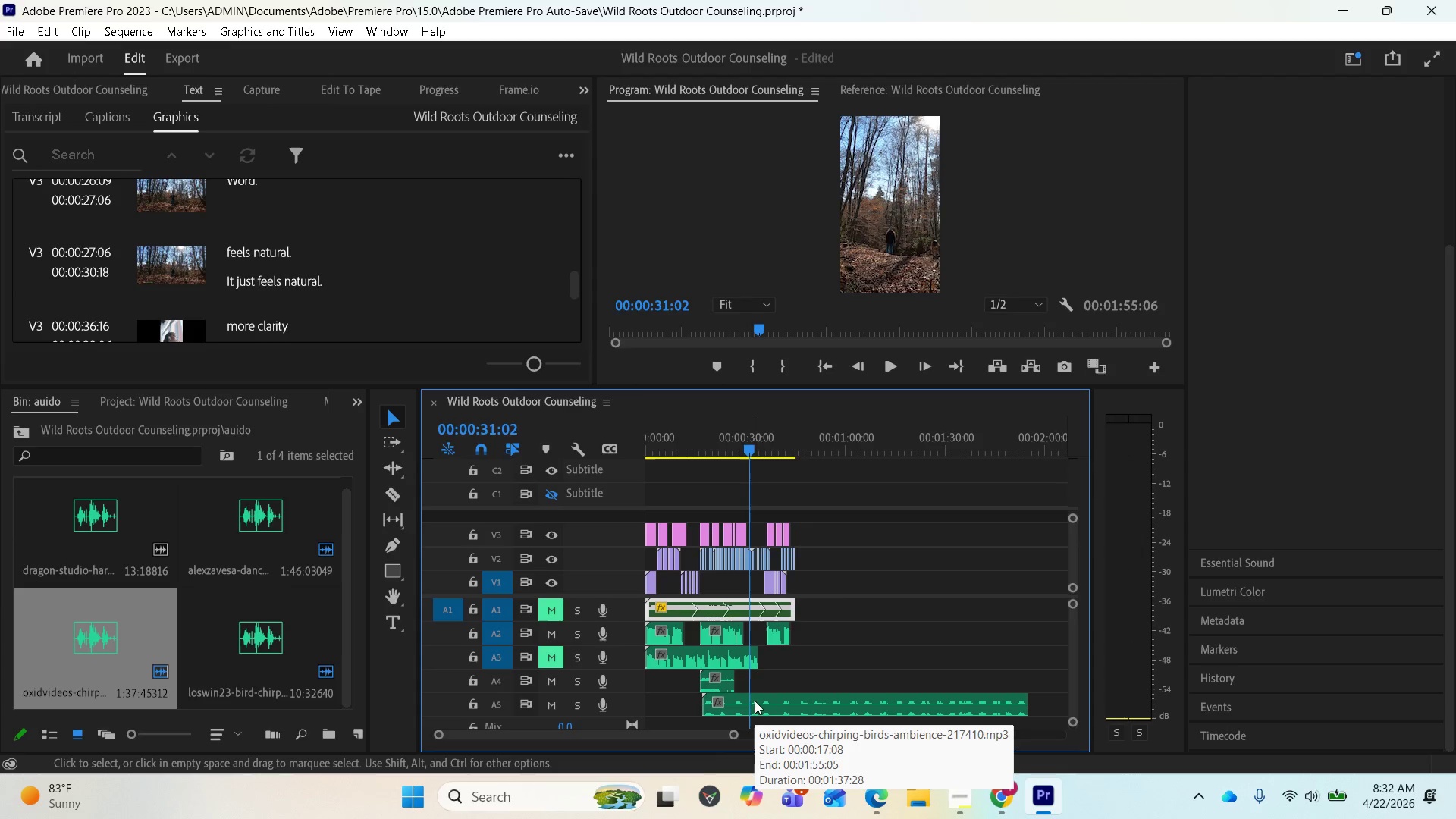 
key(Space)
 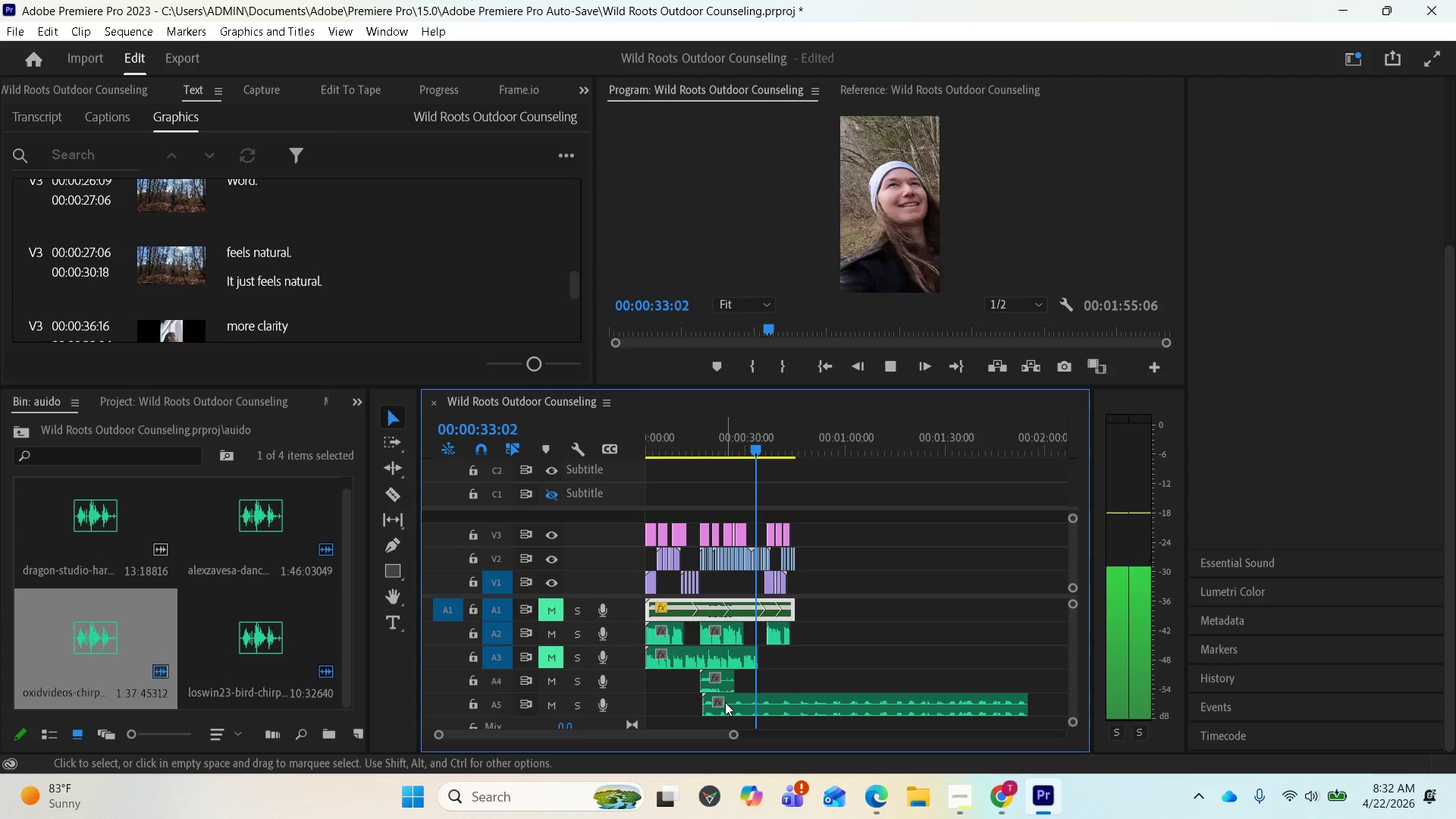 
key(Space)
 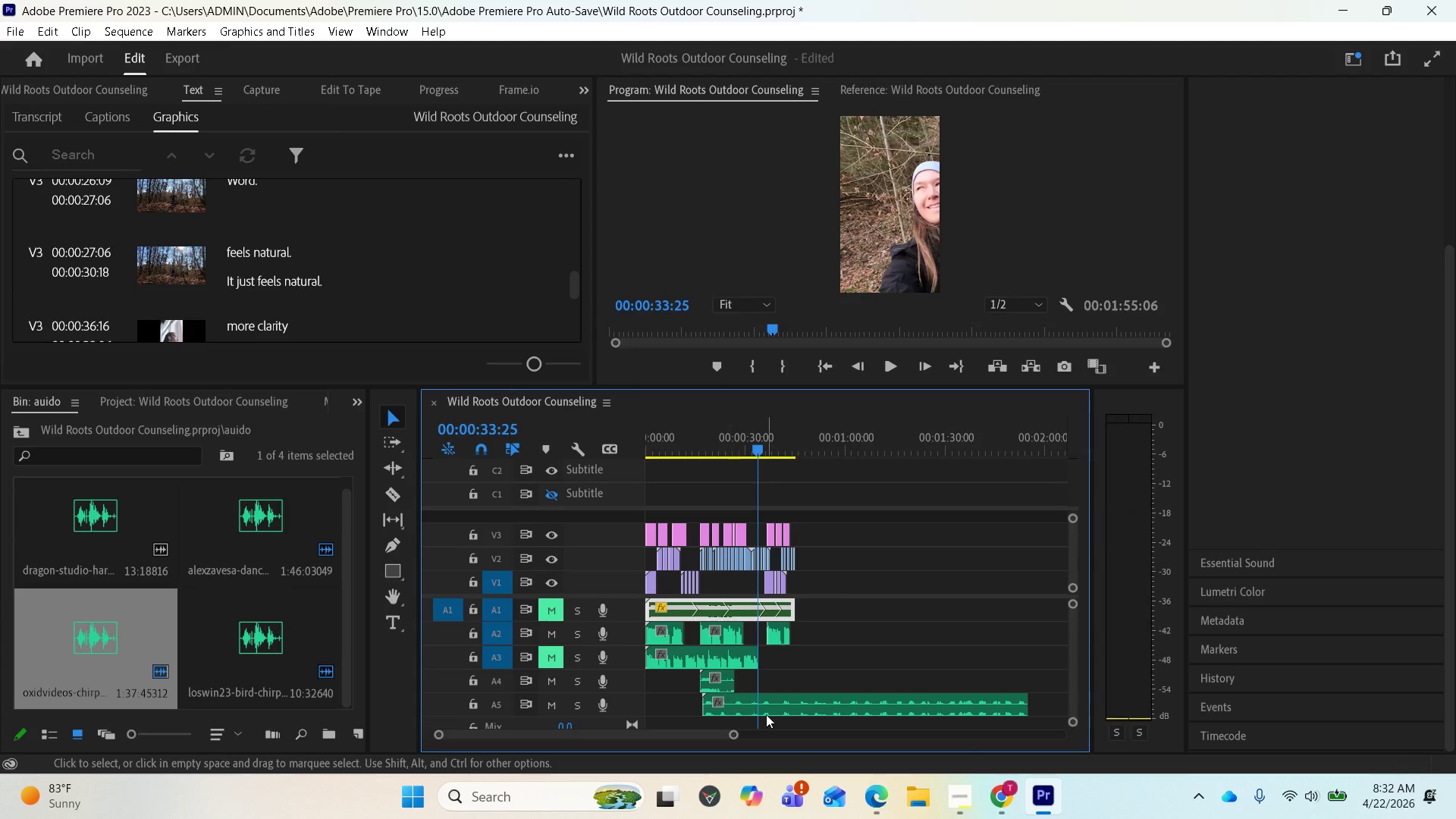 
left_click_drag(start_coordinate=[786, 701], to_coordinate=[898, 673])
 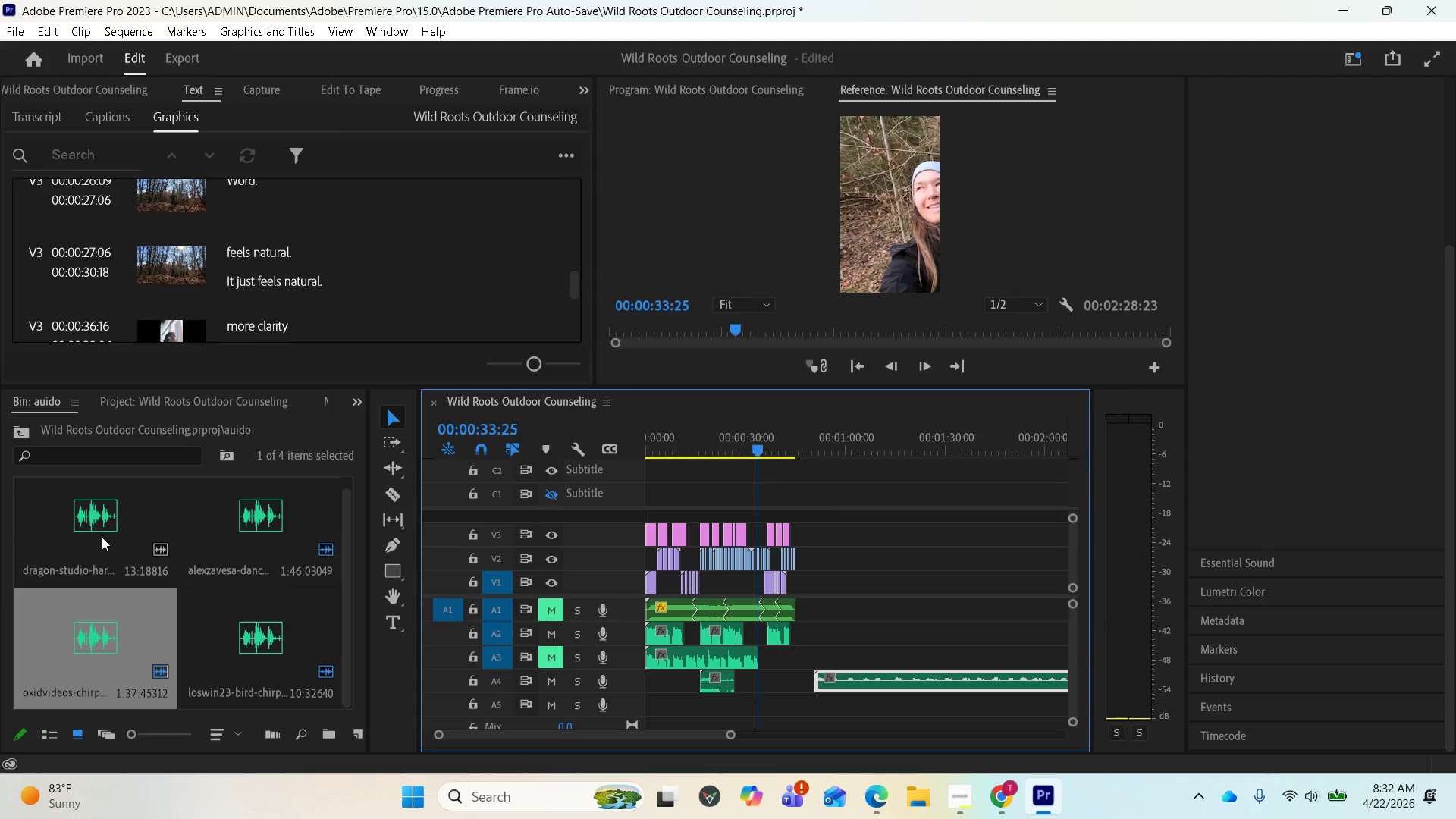 
left_click_drag(start_coordinate=[100, 534], to_coordinate=[701, 715])
 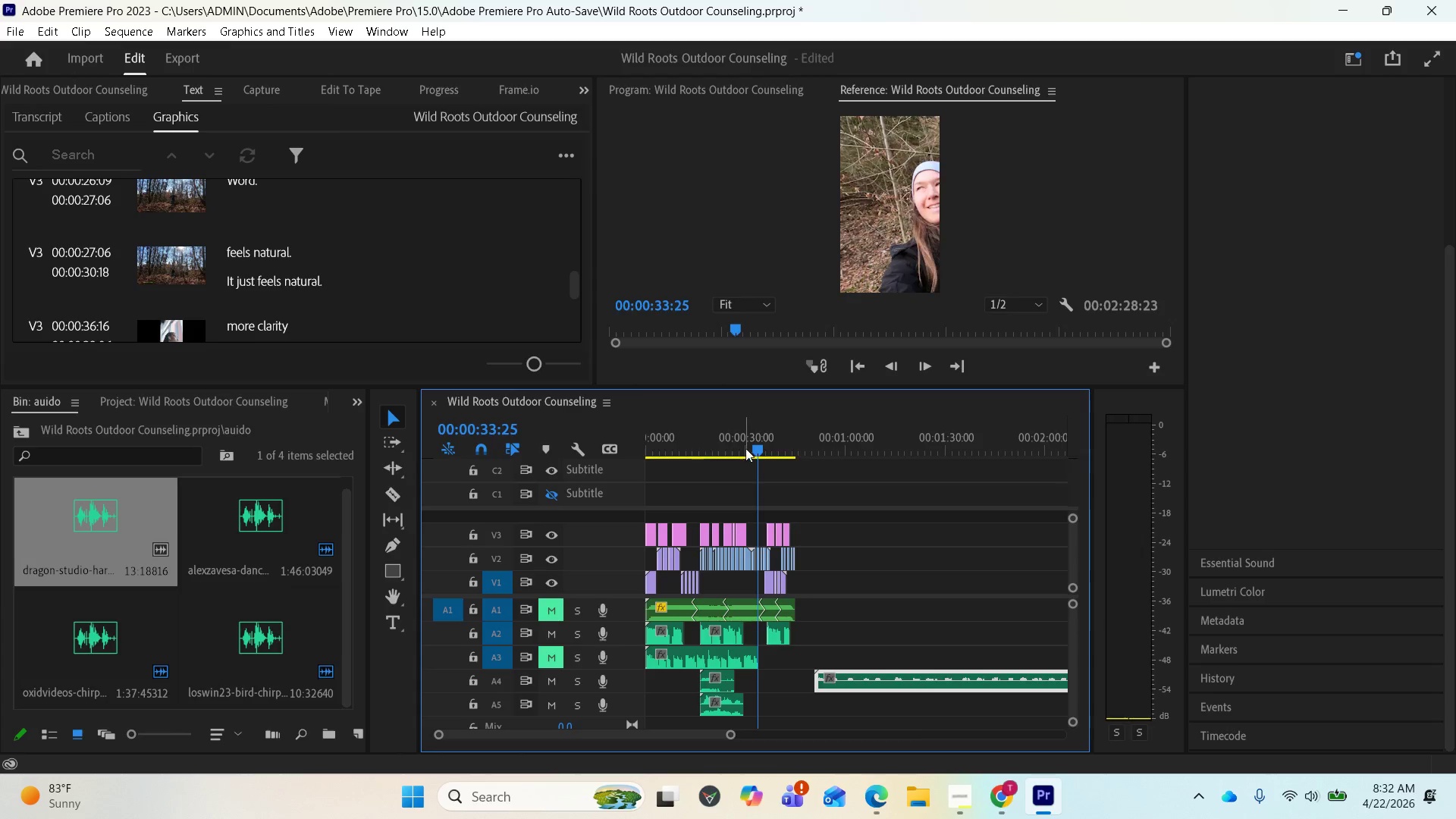 
left_click_drag(start_coordinate=[747, 447], to_coordinate=[673, 459])
 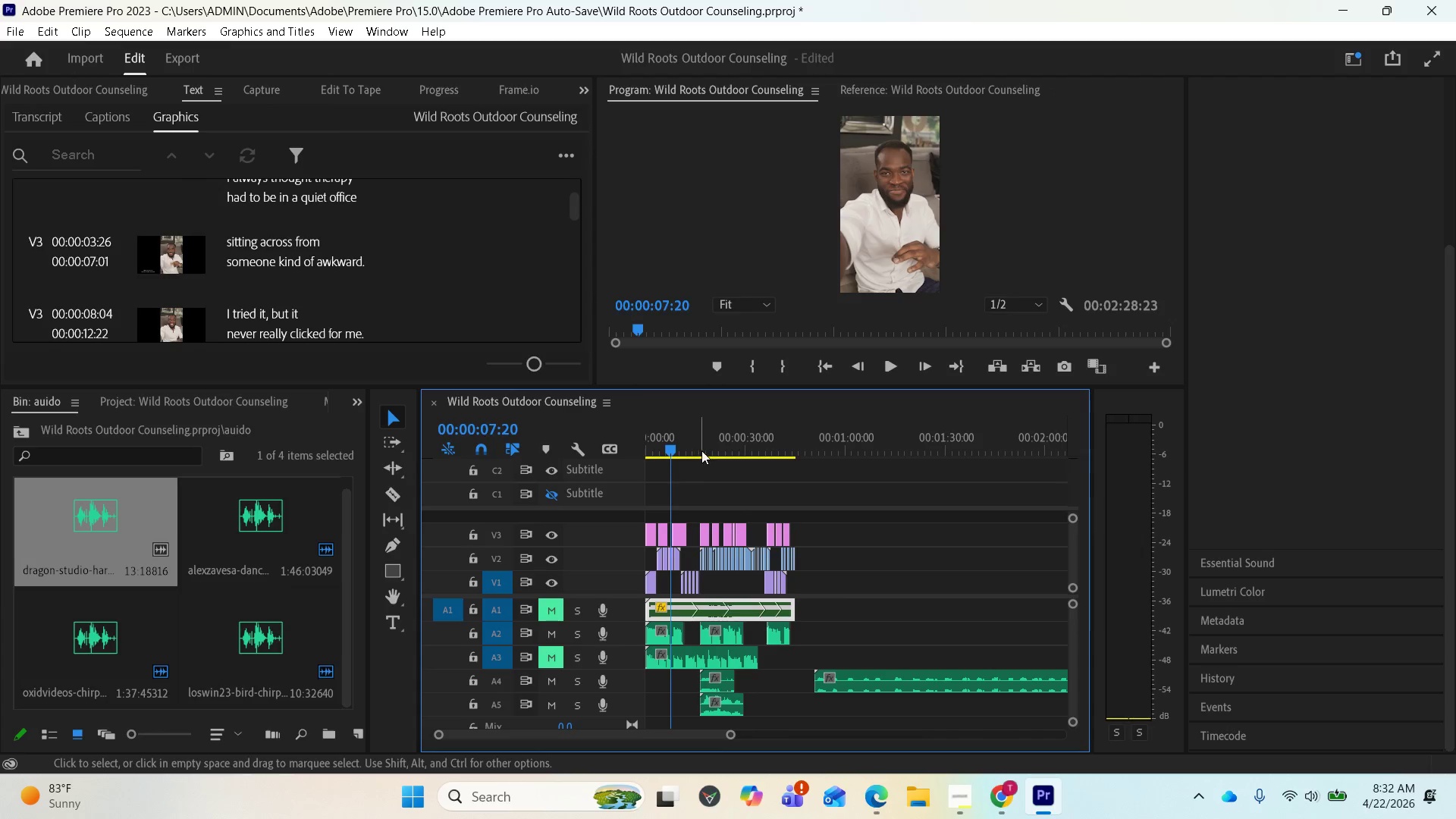 
left_click([698, 441])
 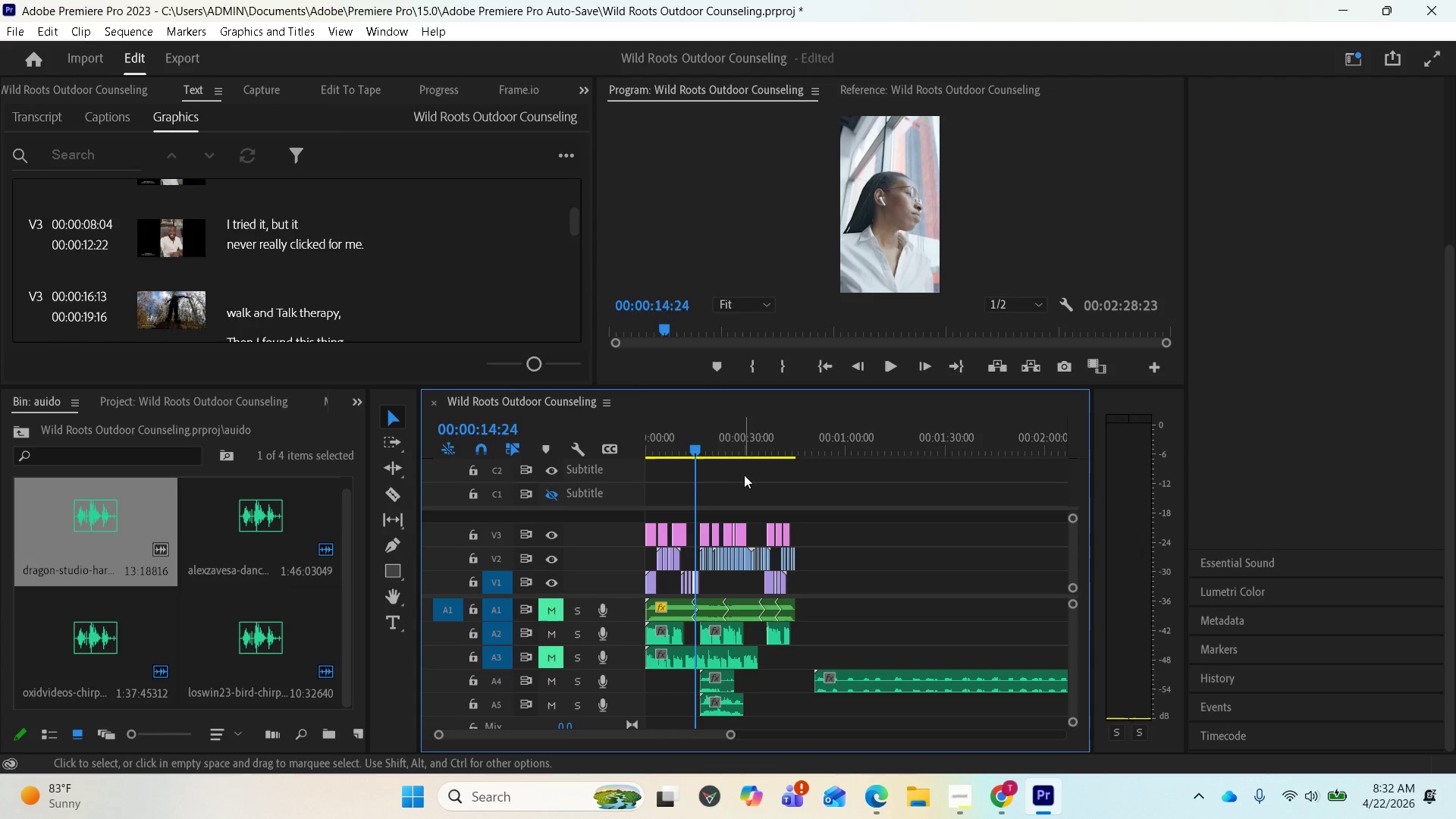 
key(Space)
 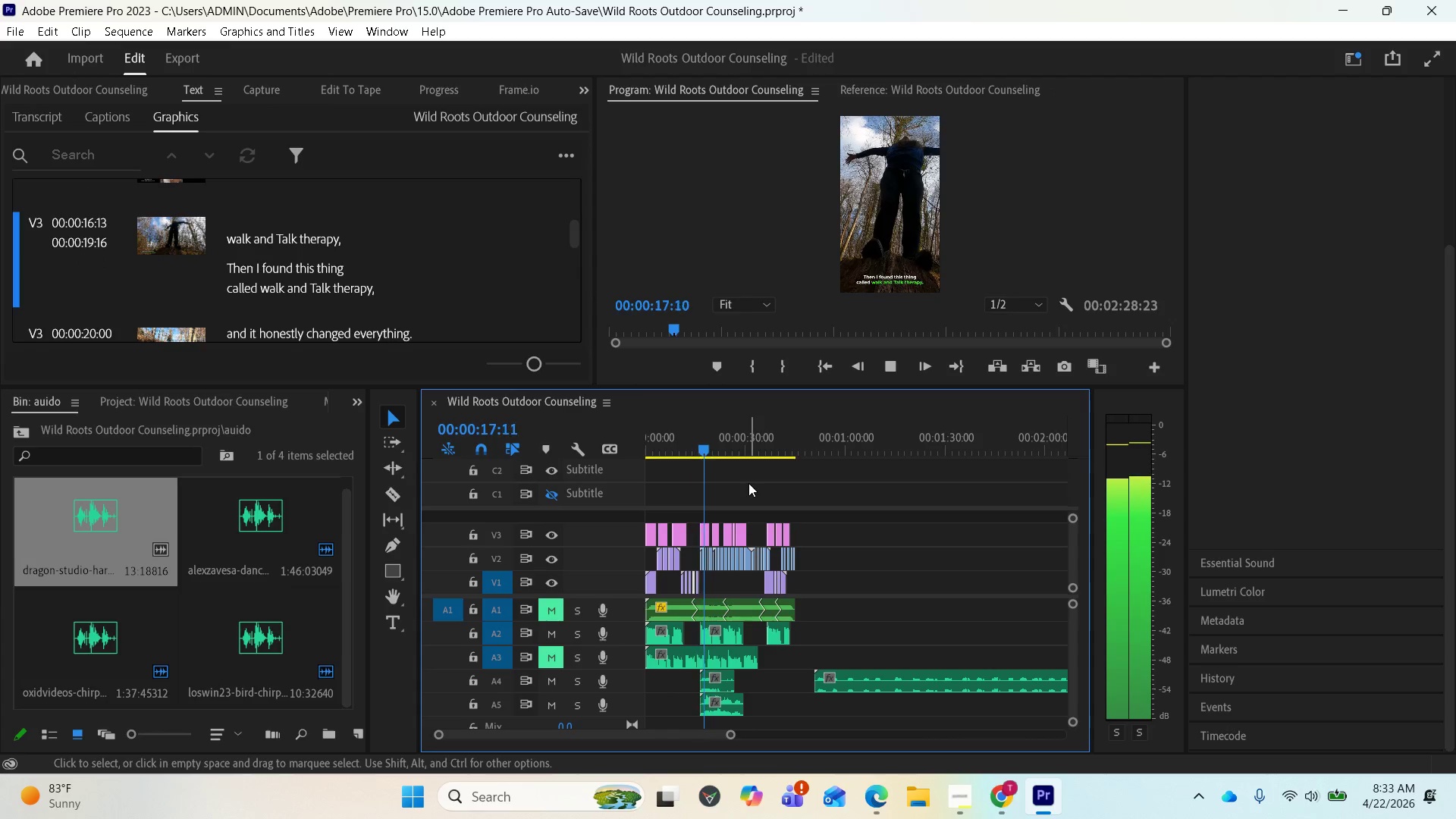 
wait(8.08)
 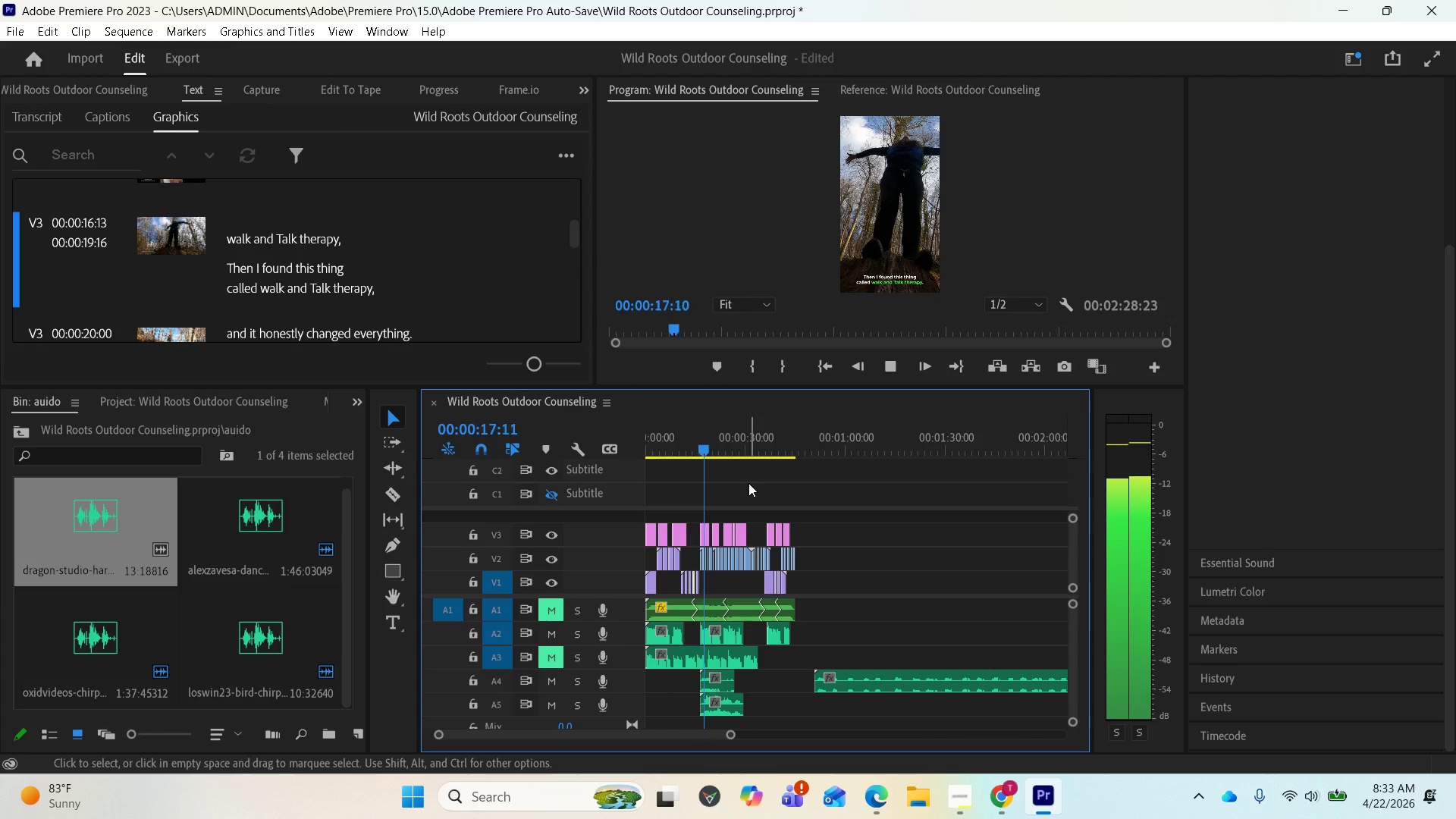 
key(Space)
 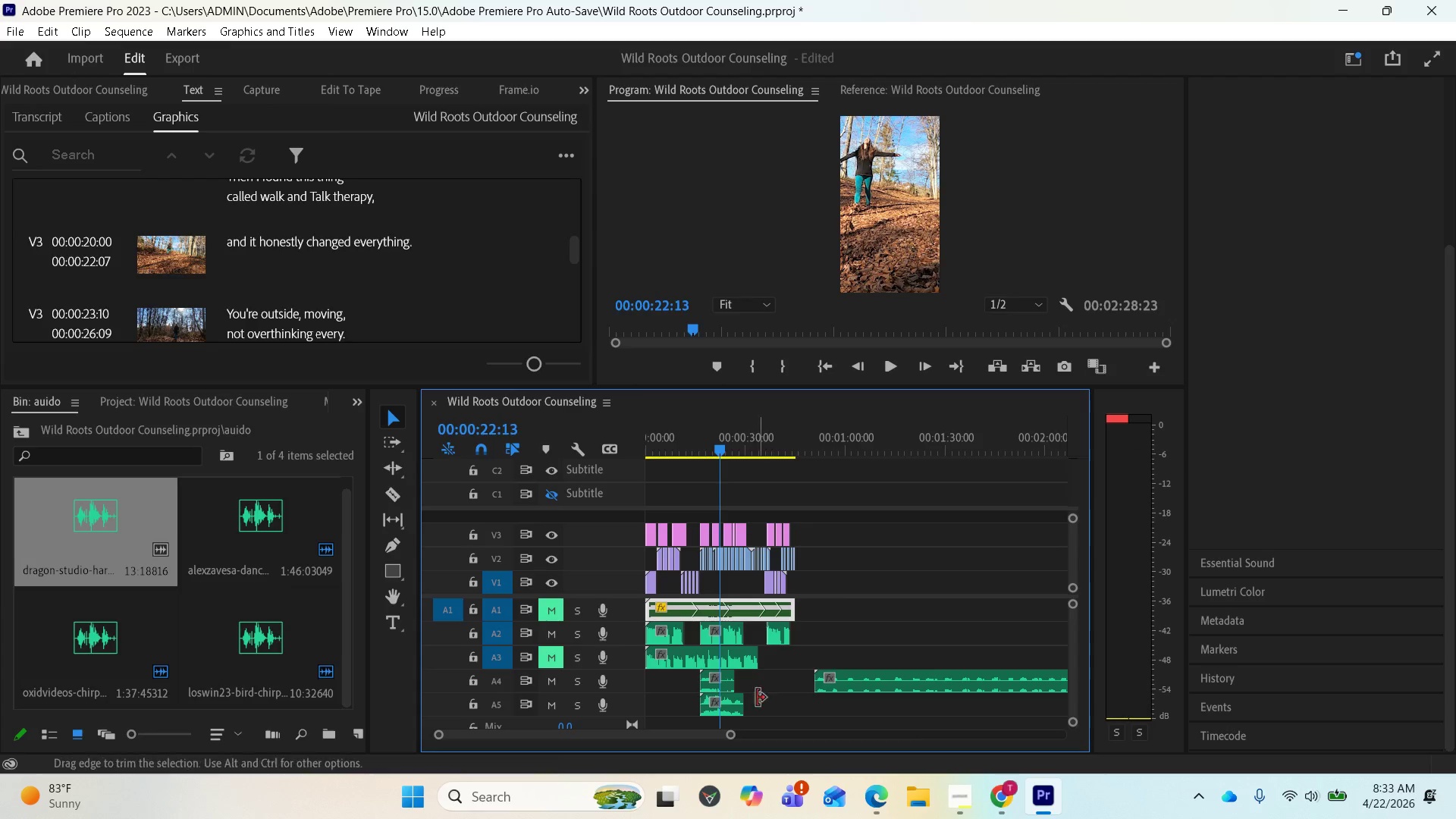 
mouse_move([719, 711])
 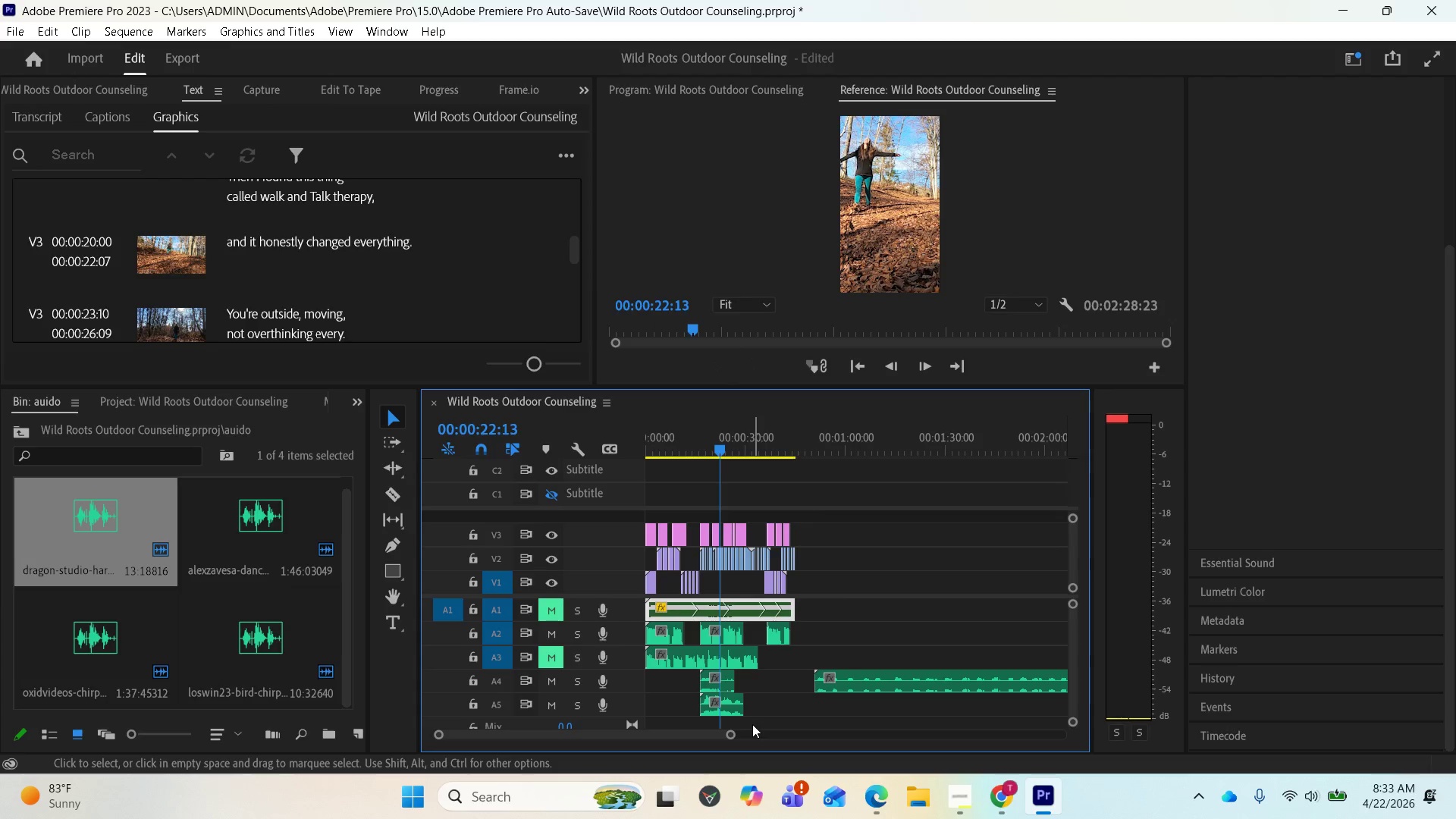 
key(Control+S)
 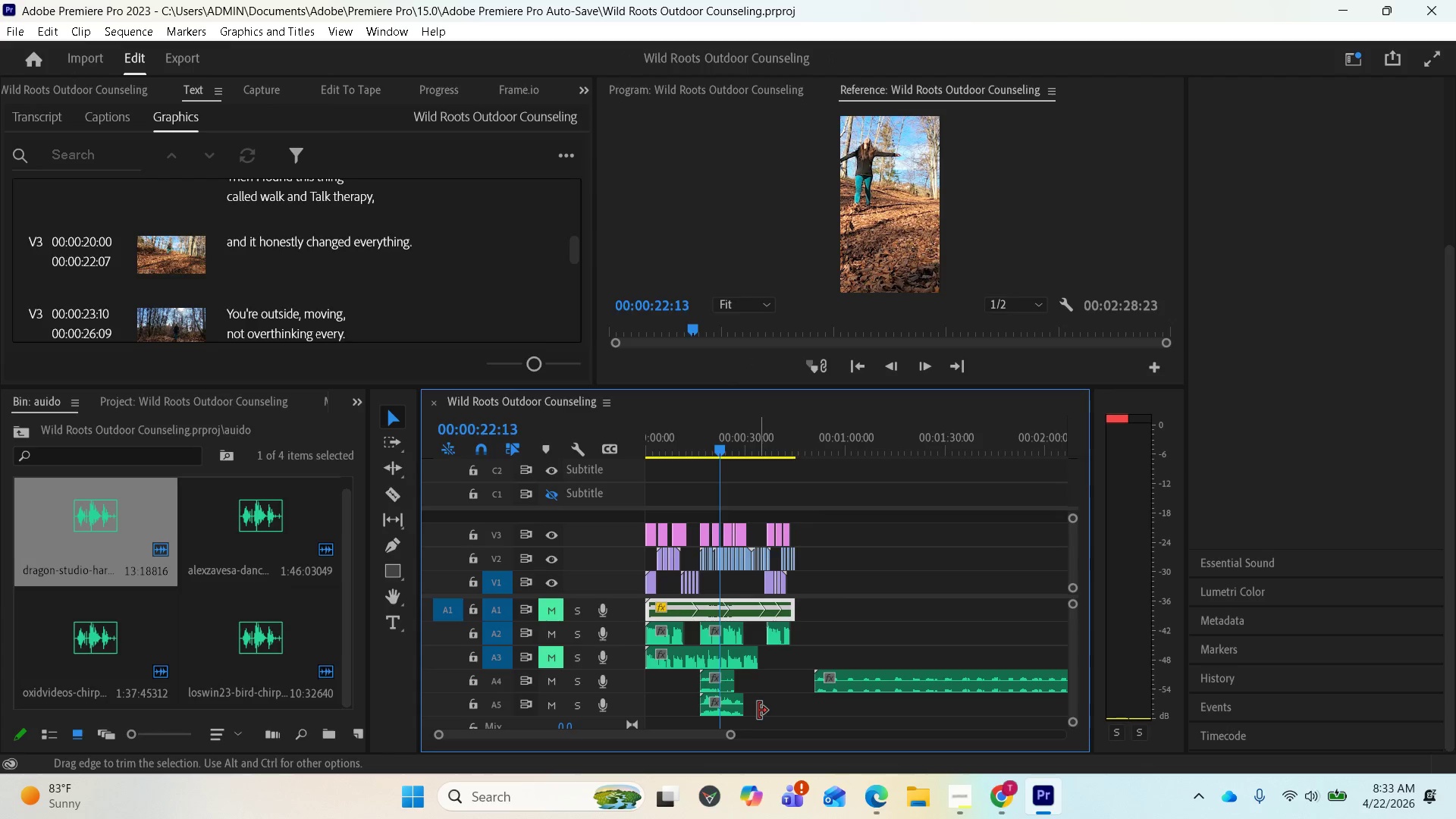 
key(Minus)
 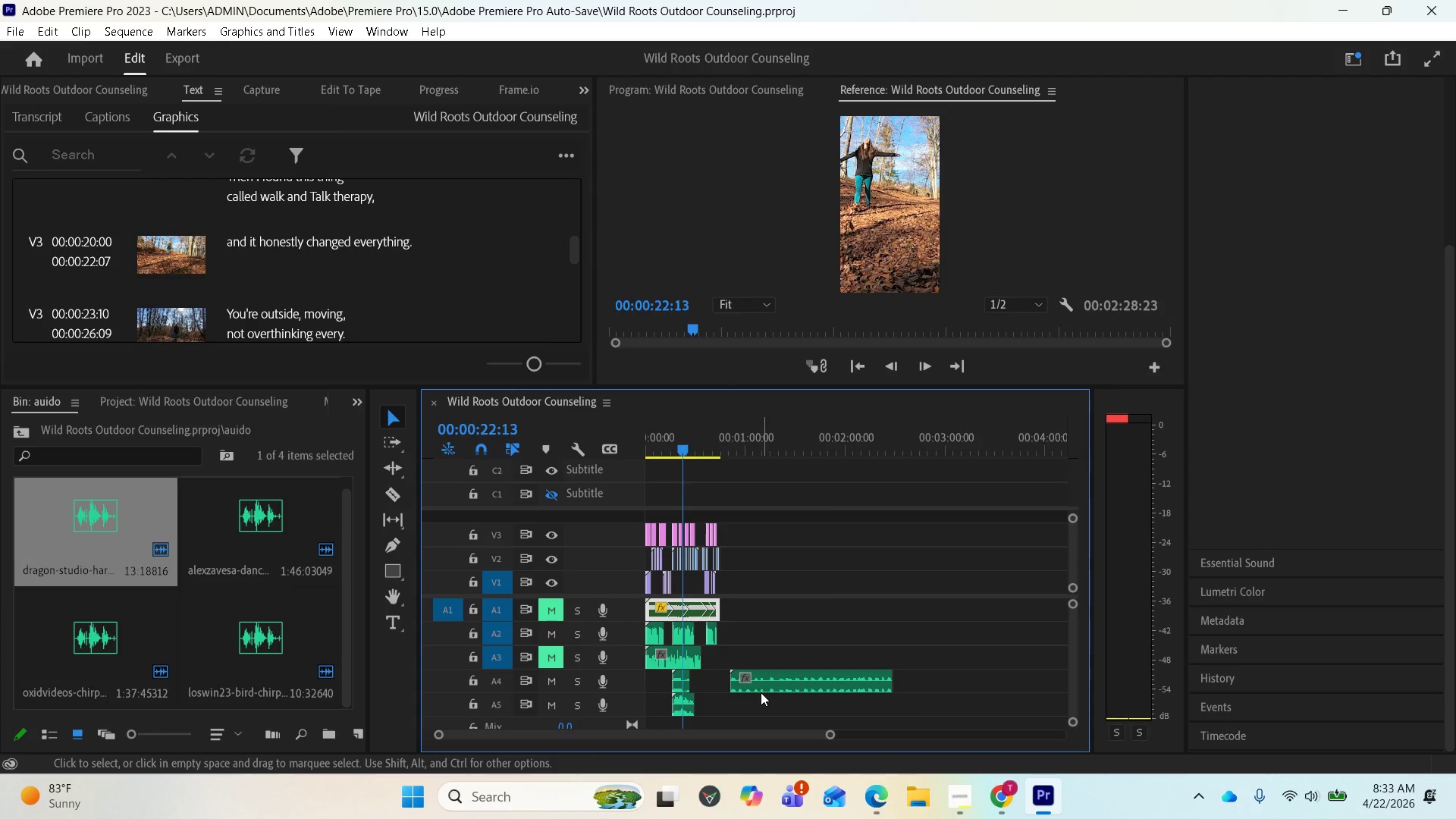 
key(Equal)
 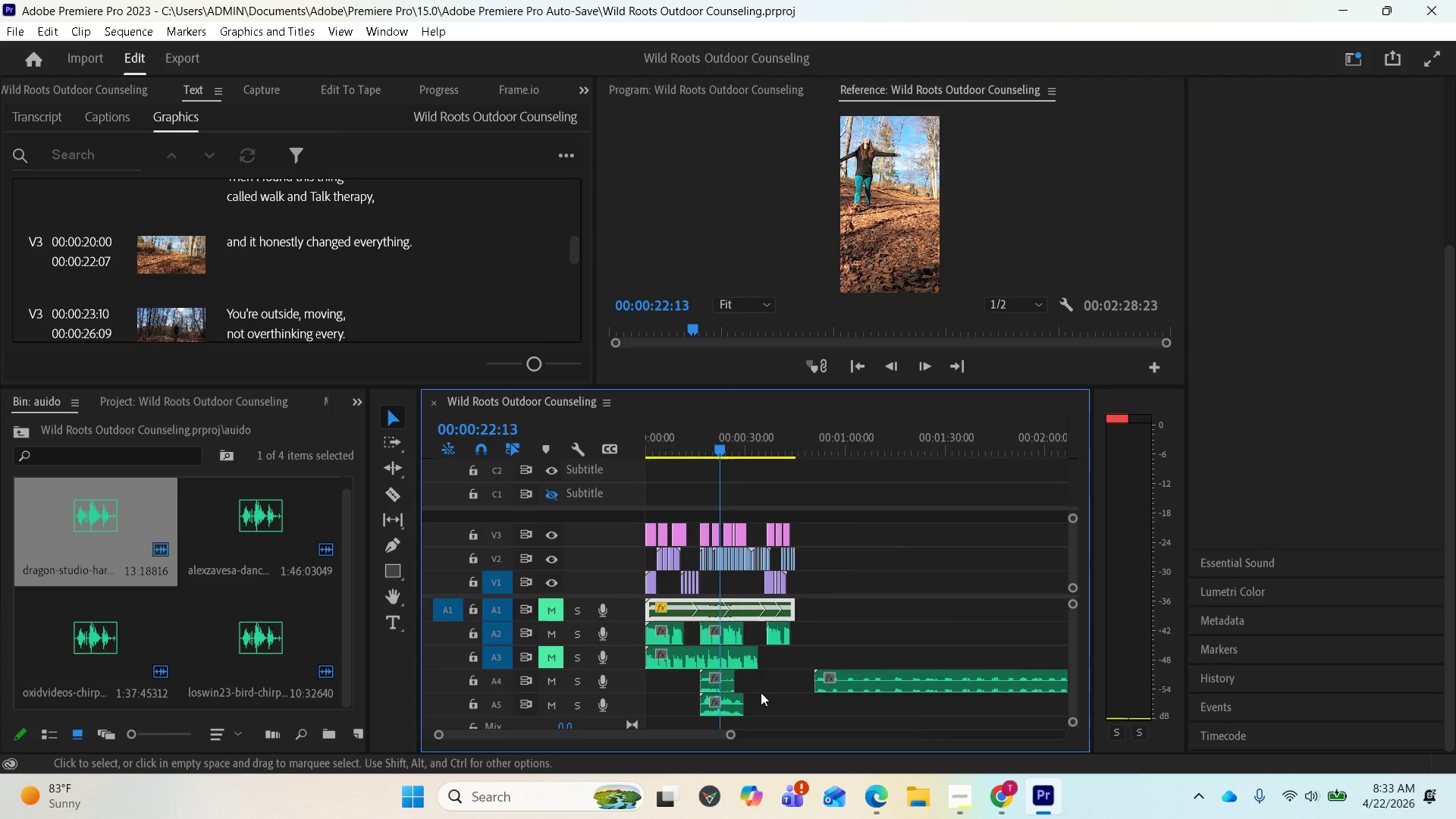 
key(Equal)
 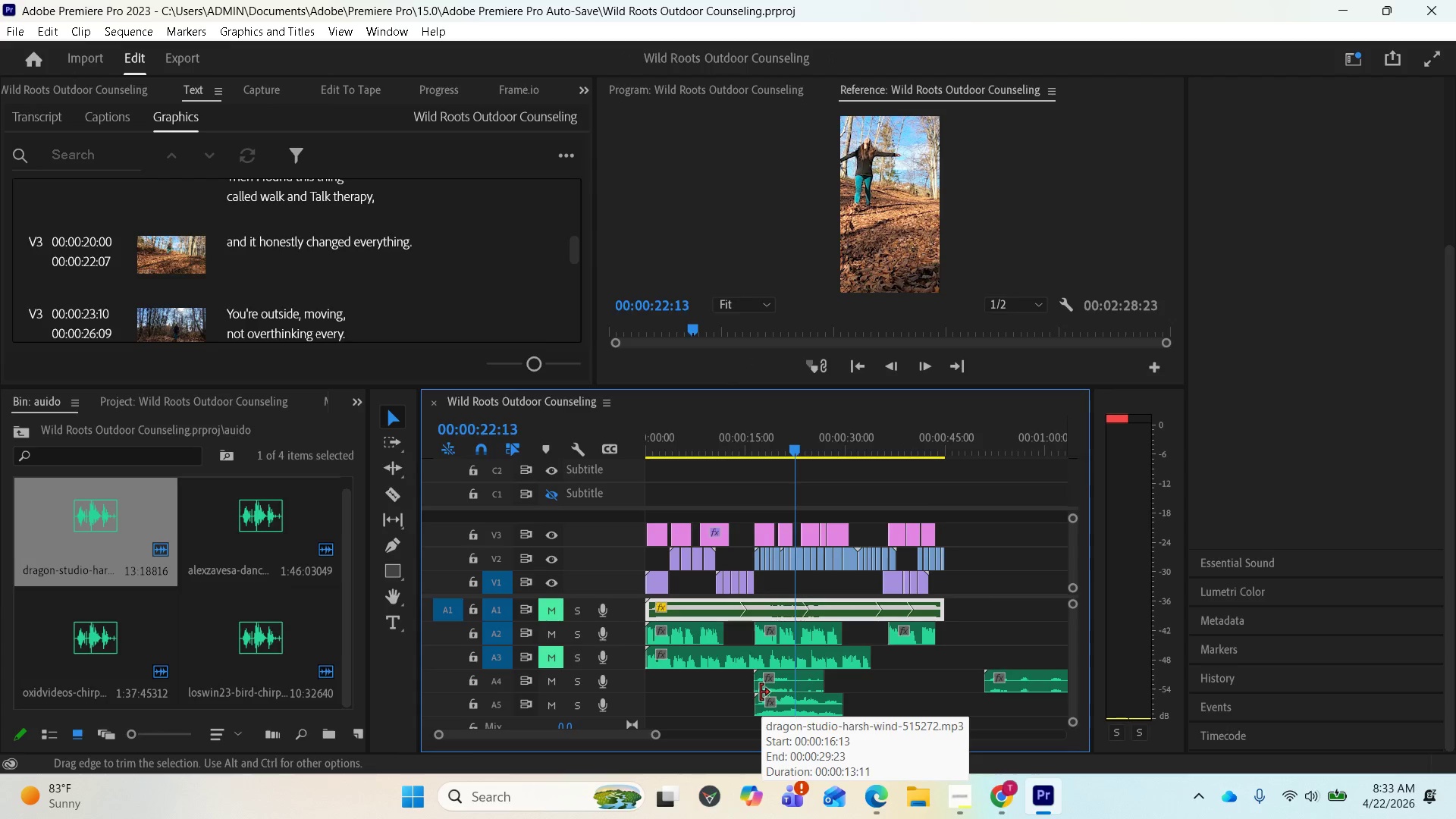 
key(Equal)
 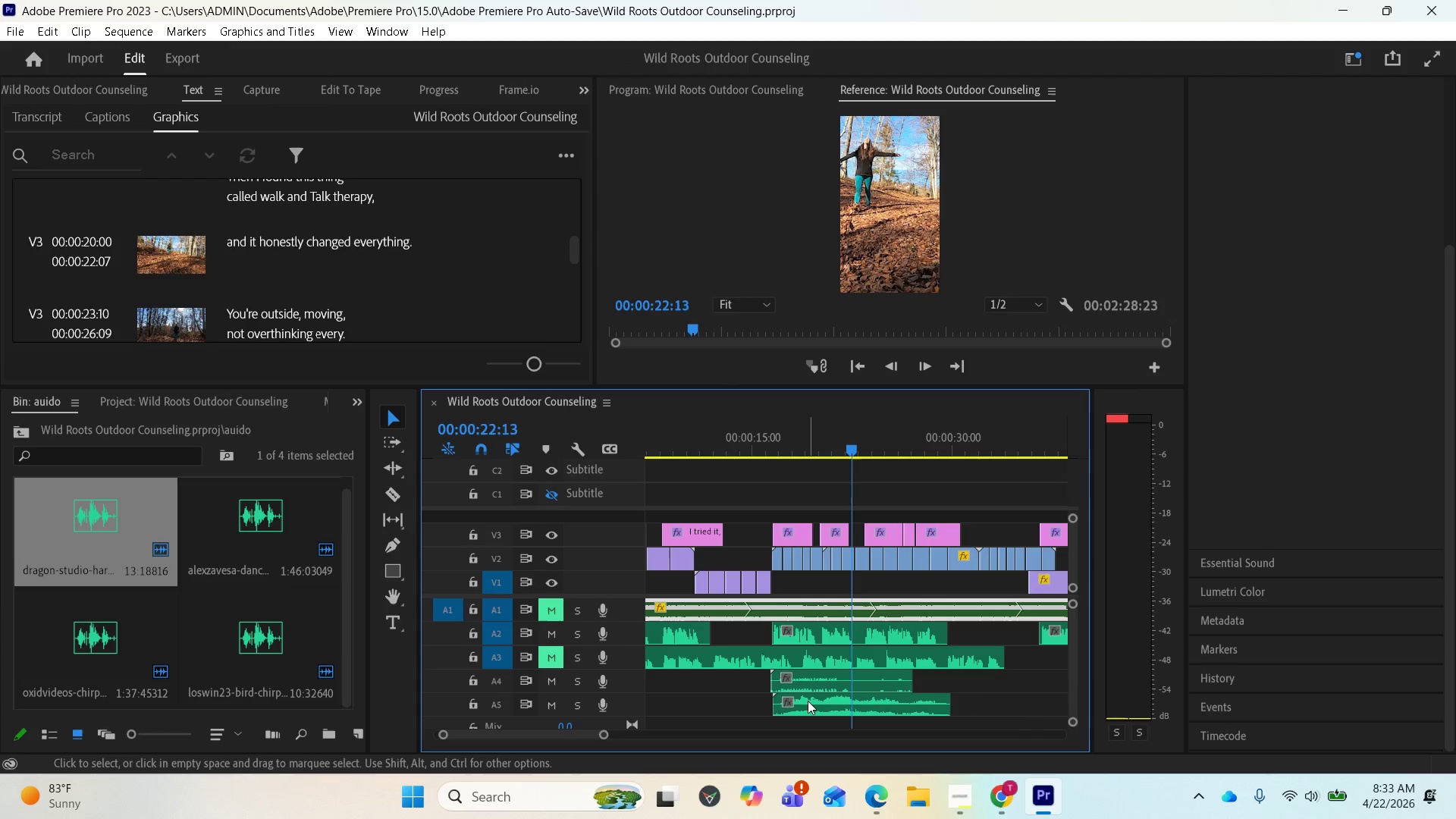 
left_click([808, 701])
 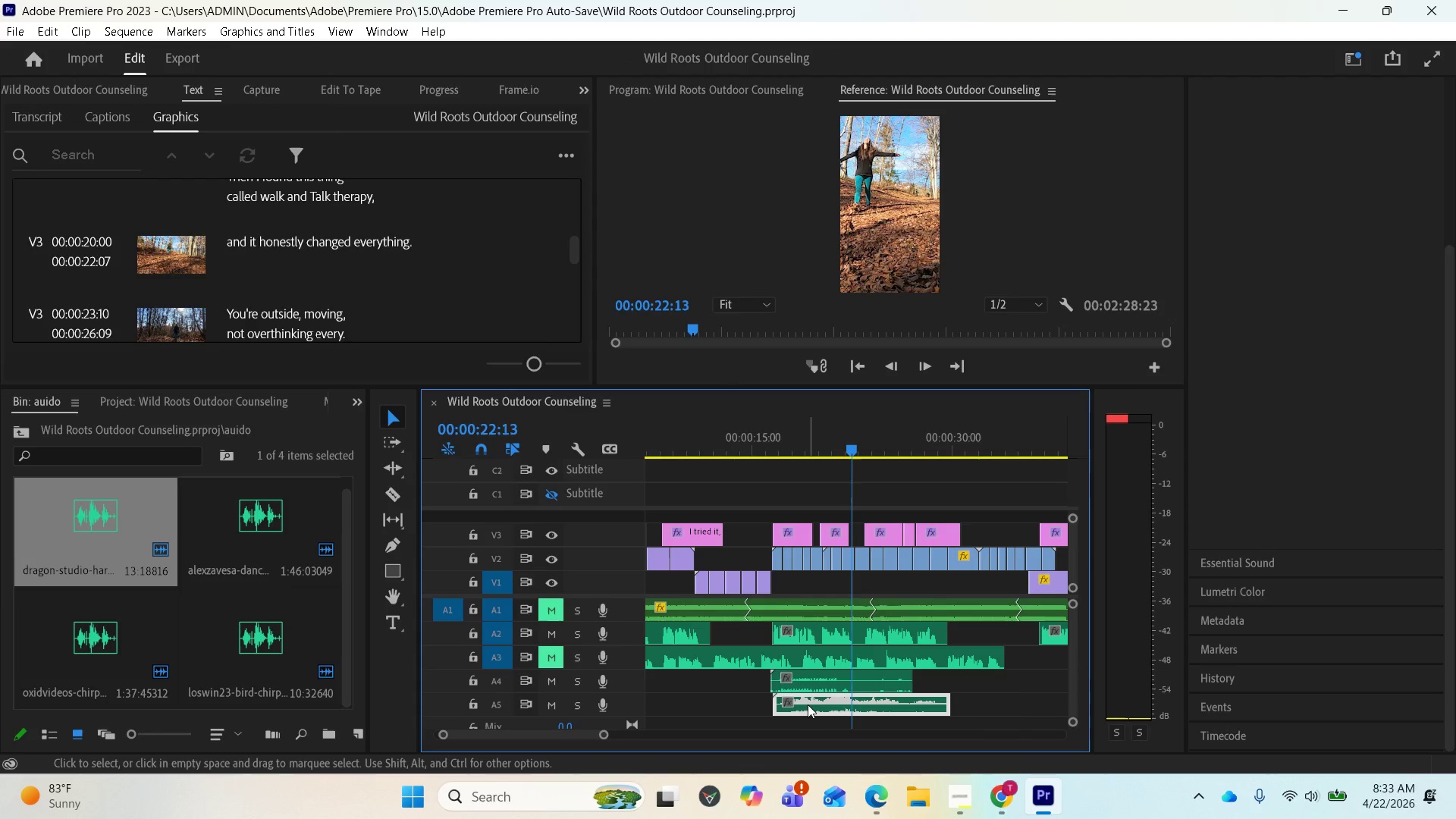 
right_click([807, 704])
 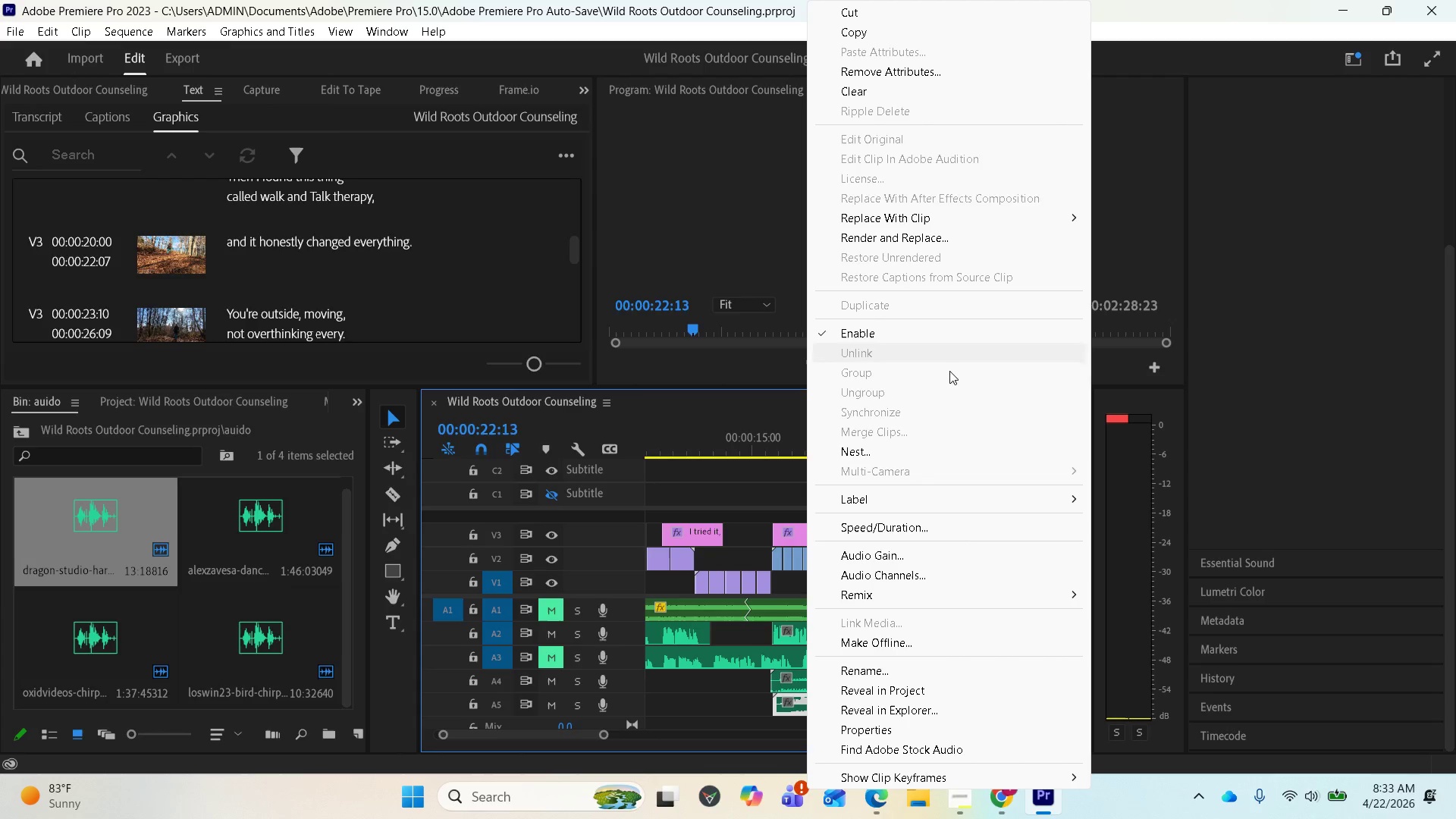 
wait(5.61)
 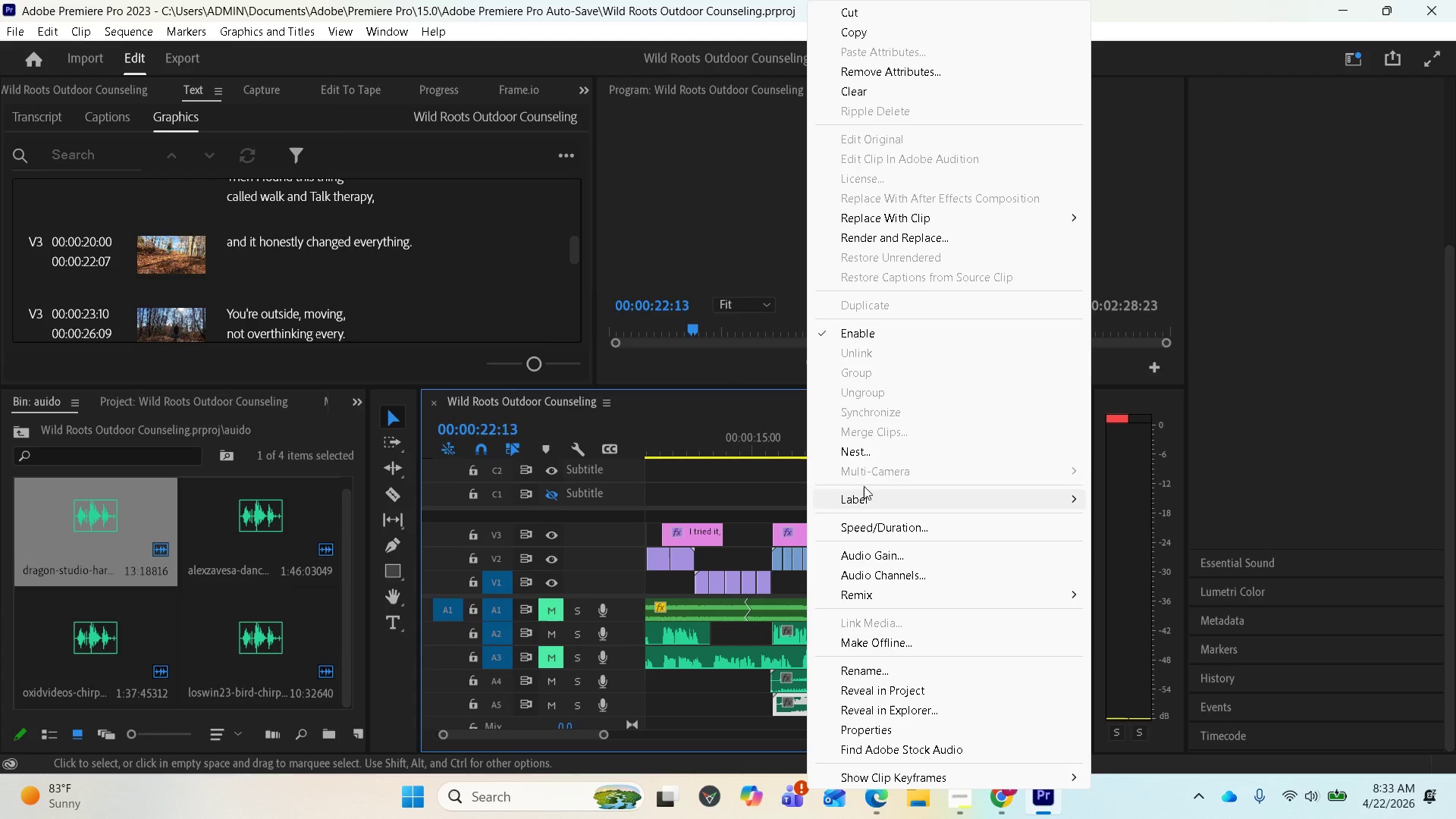 
left_click([882, 556])
 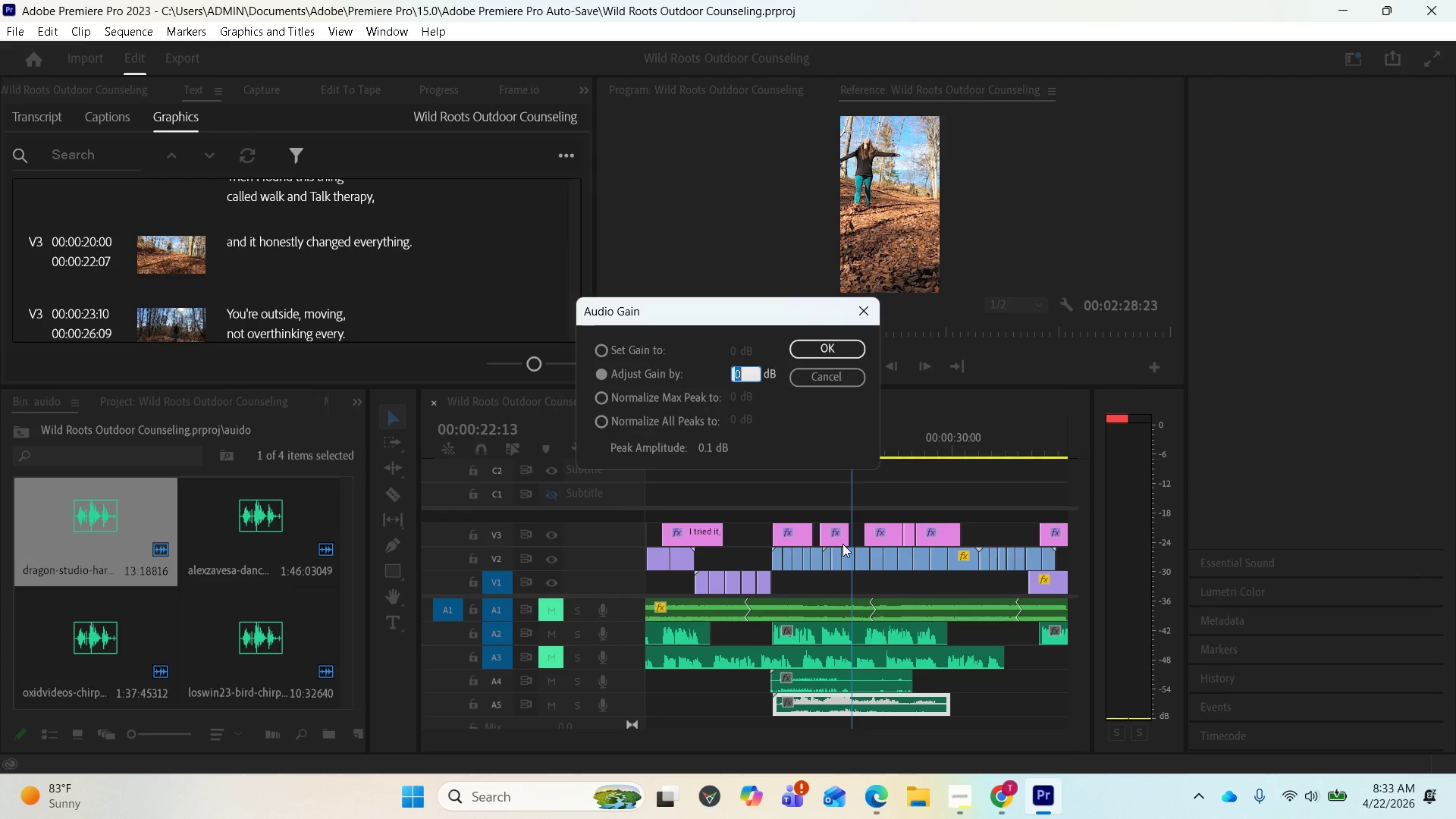 
type(-15)
 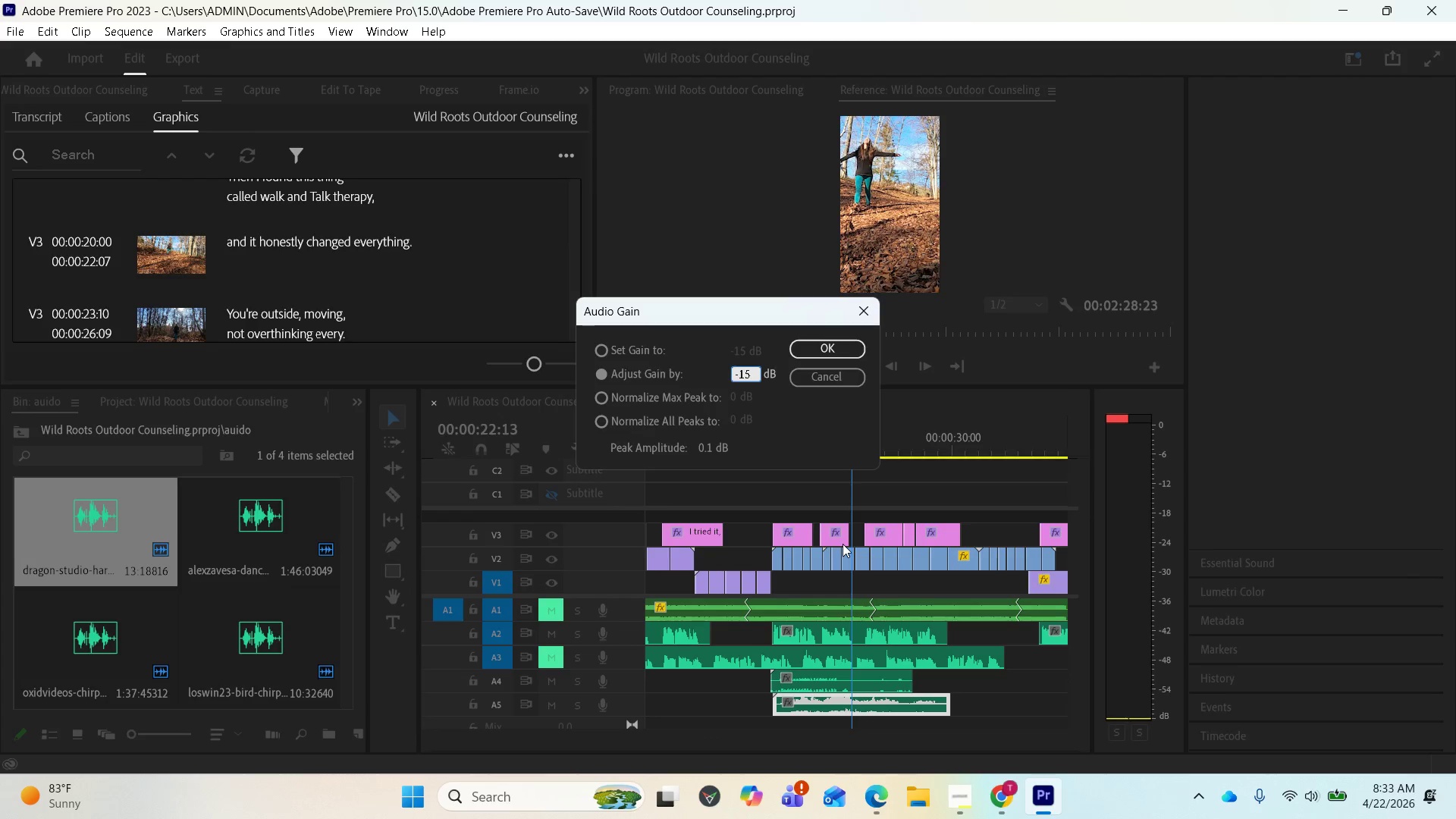 
key(Enter)
 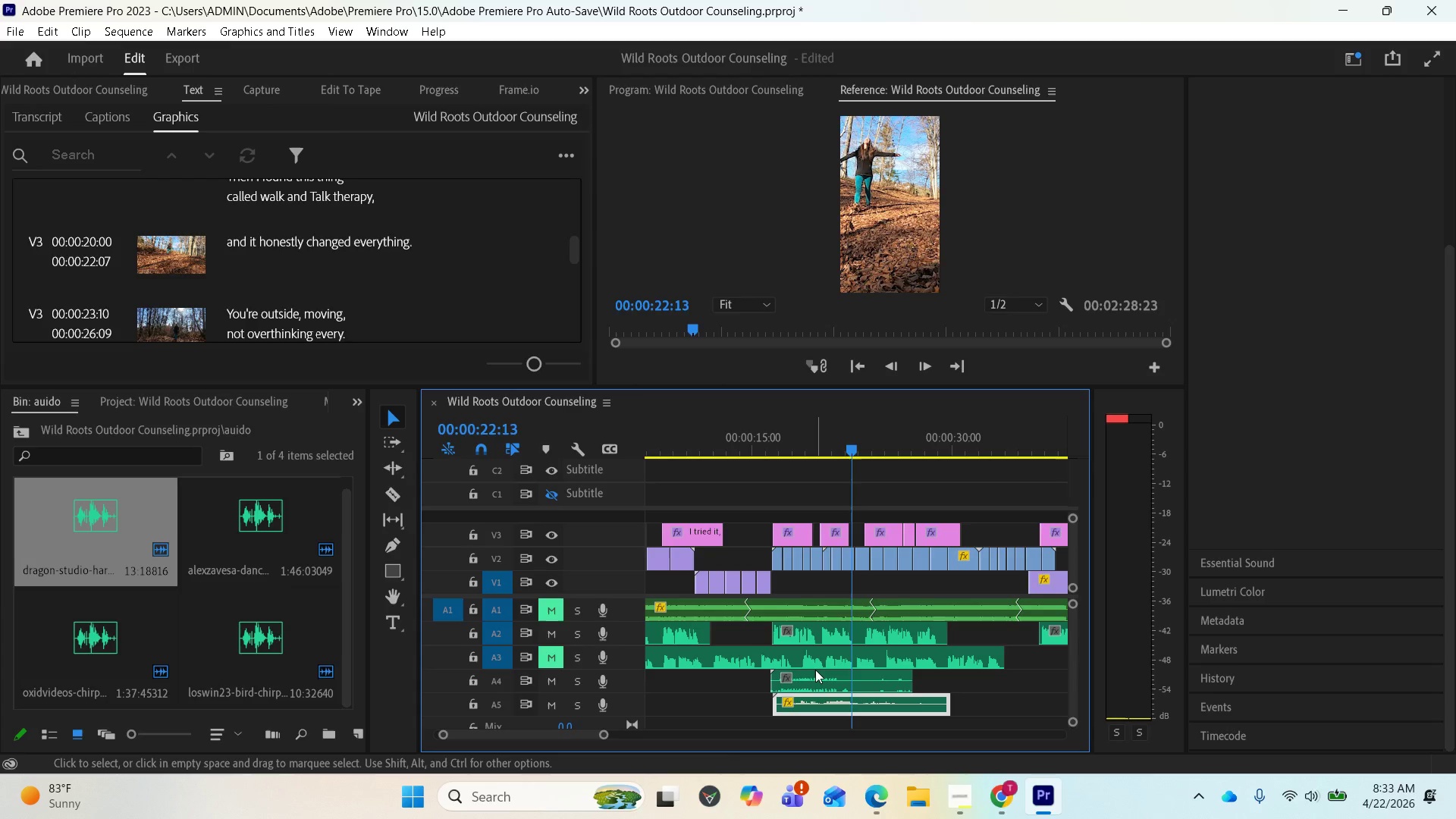 
left_click([813, 676])
 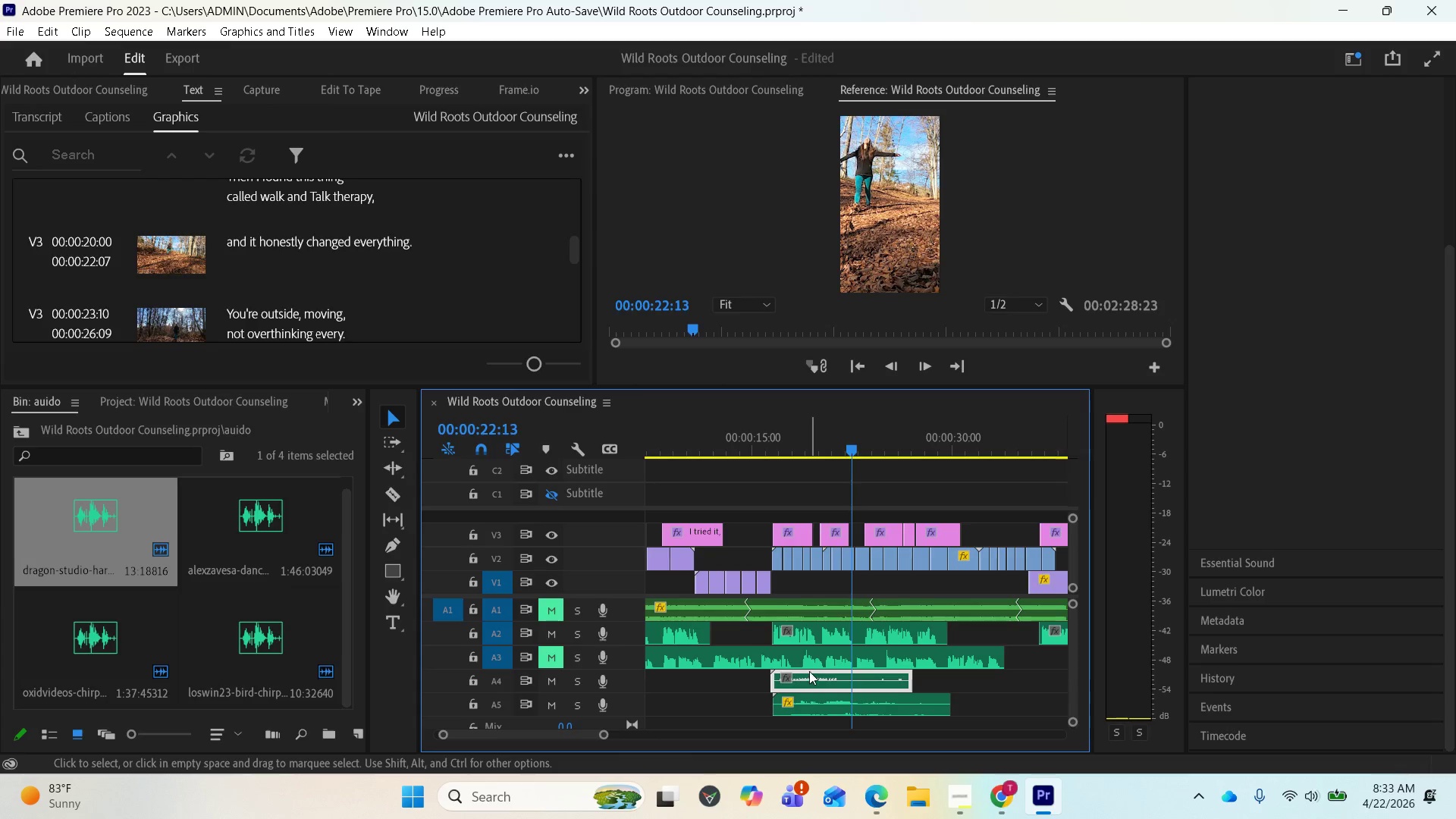 
right_click([809, 670])
 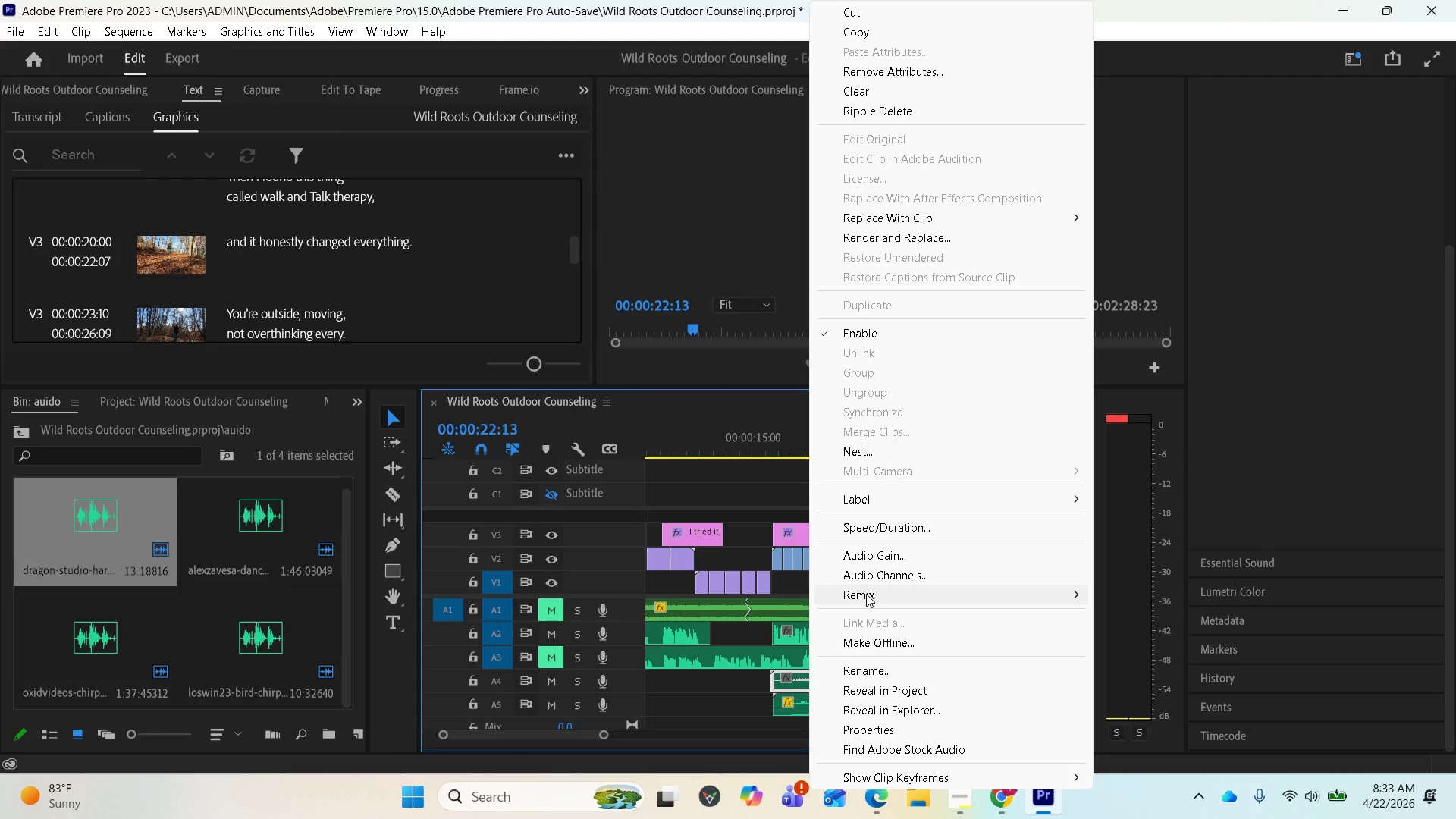 
left_click([865, 558])
 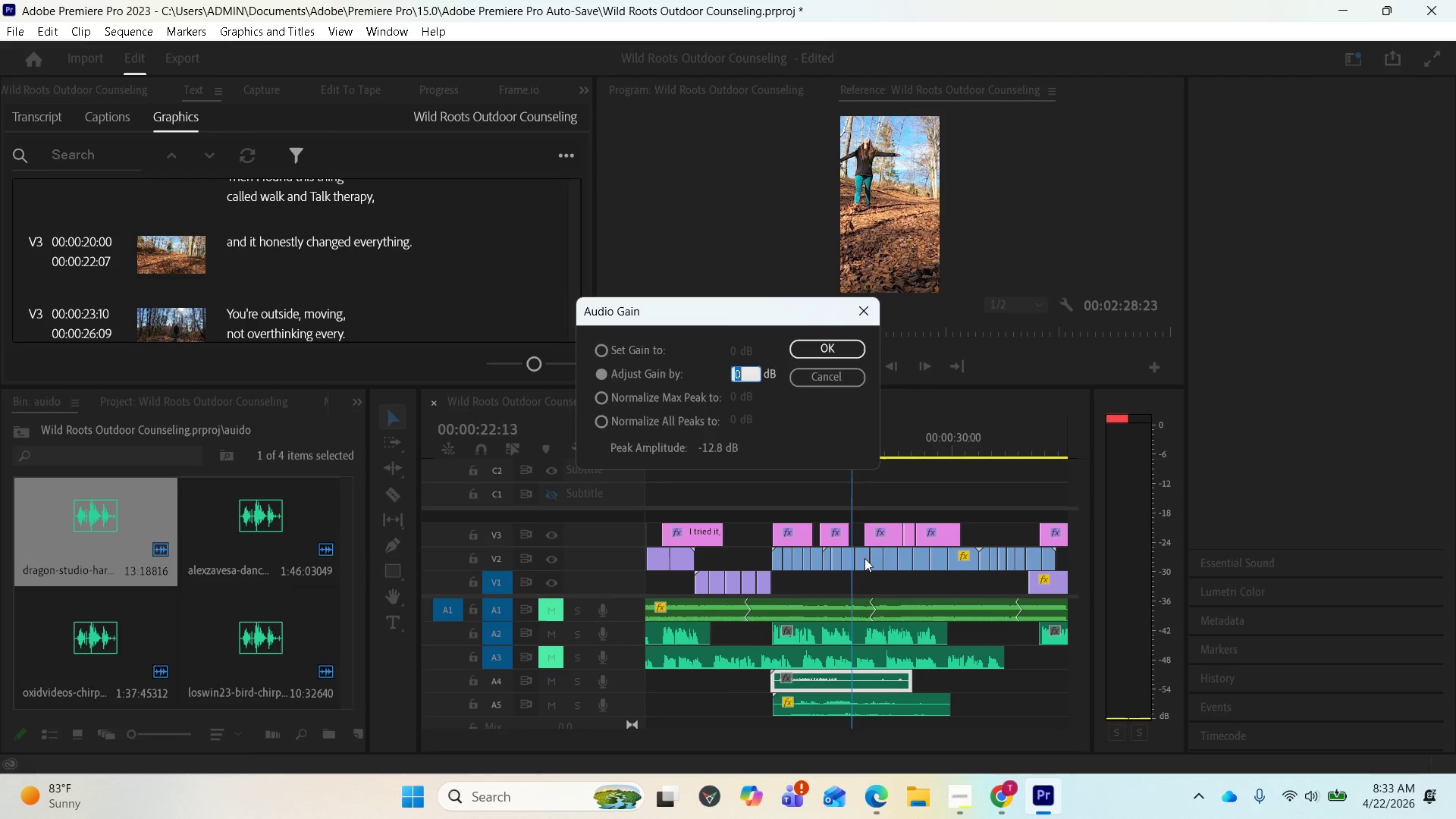 
type(-10)
 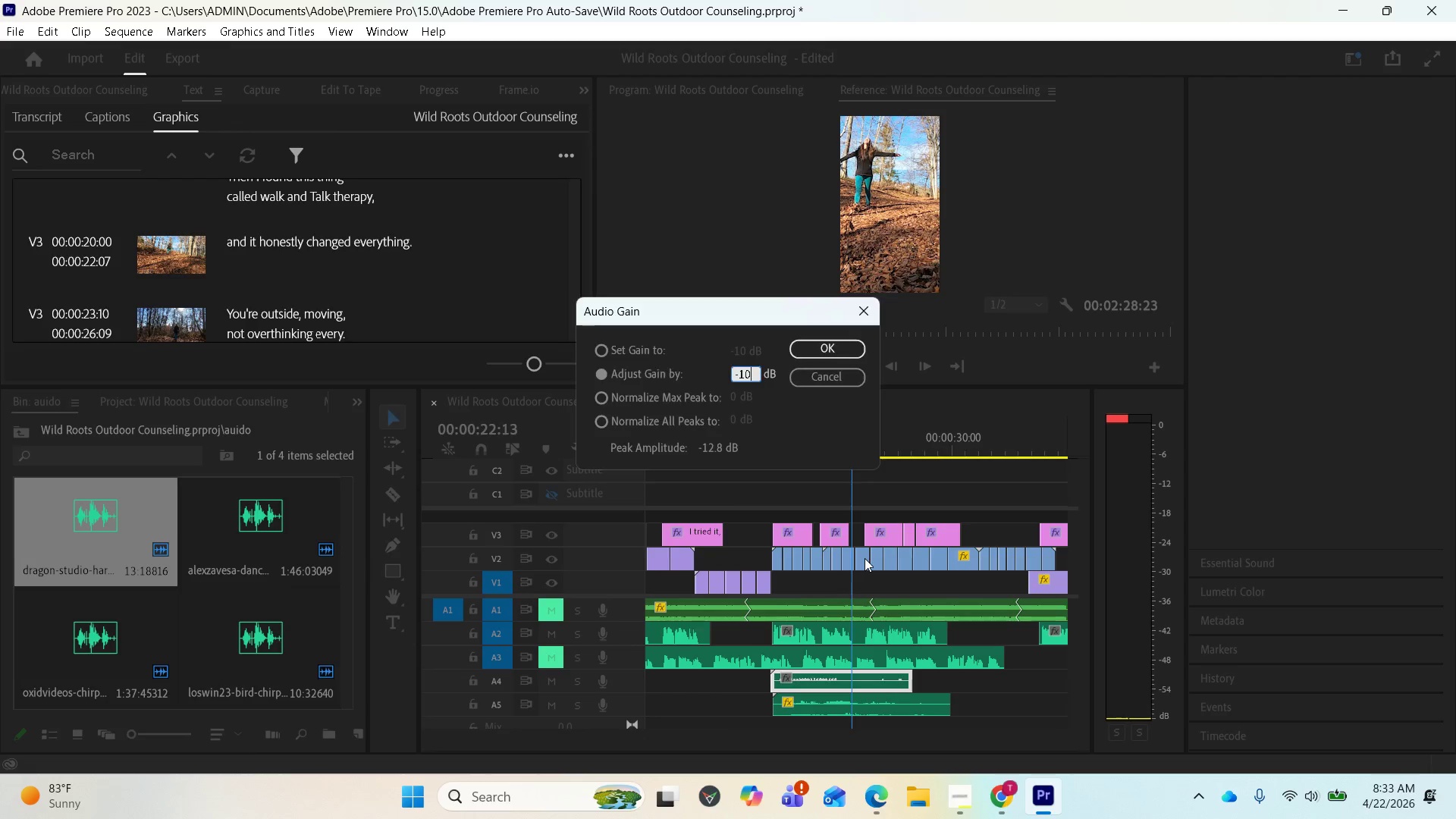 
key(Enter)
 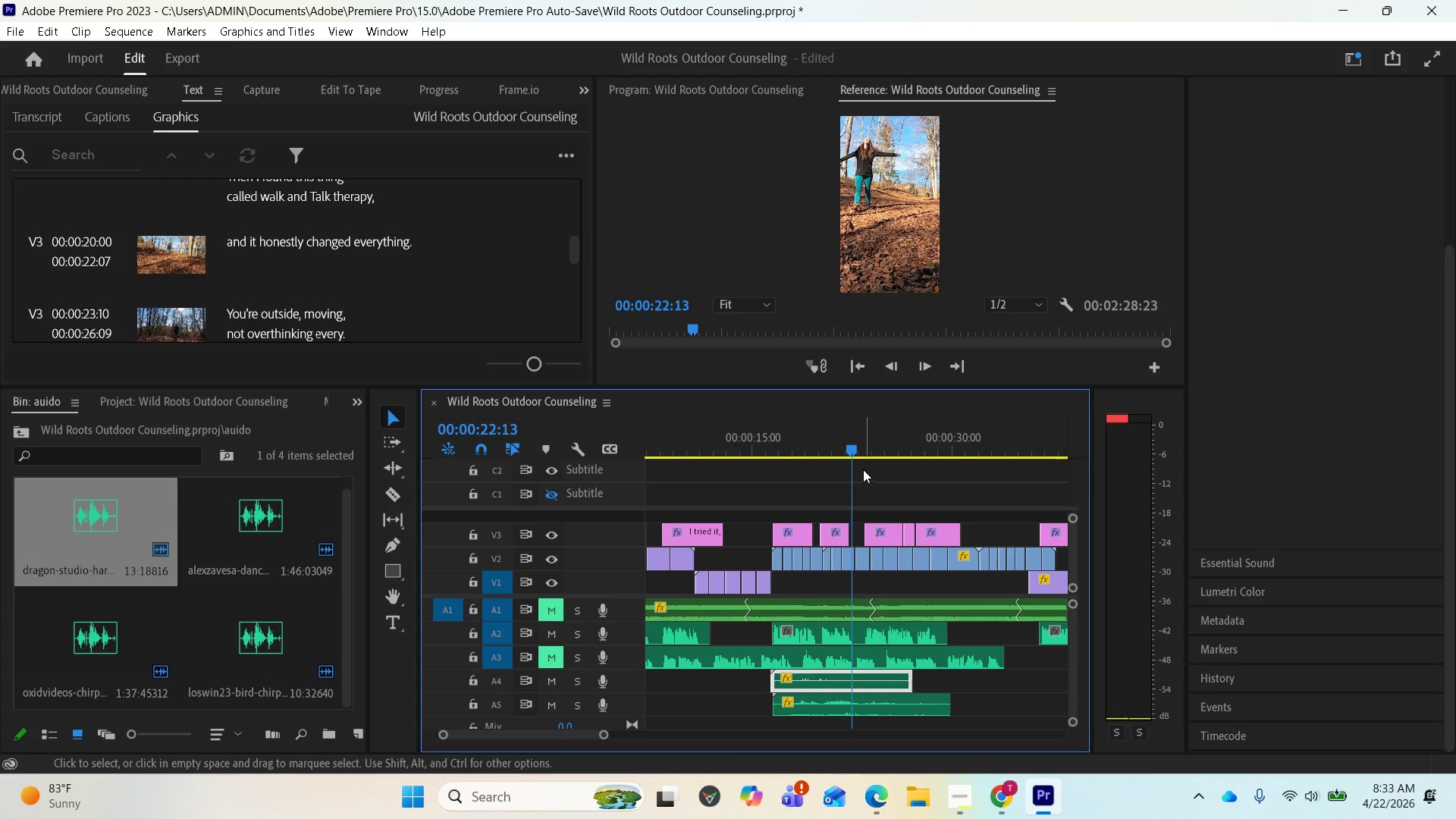 
left_click_drag(start_coordinate=[853, 447], to_coordinate=[757, 440])
 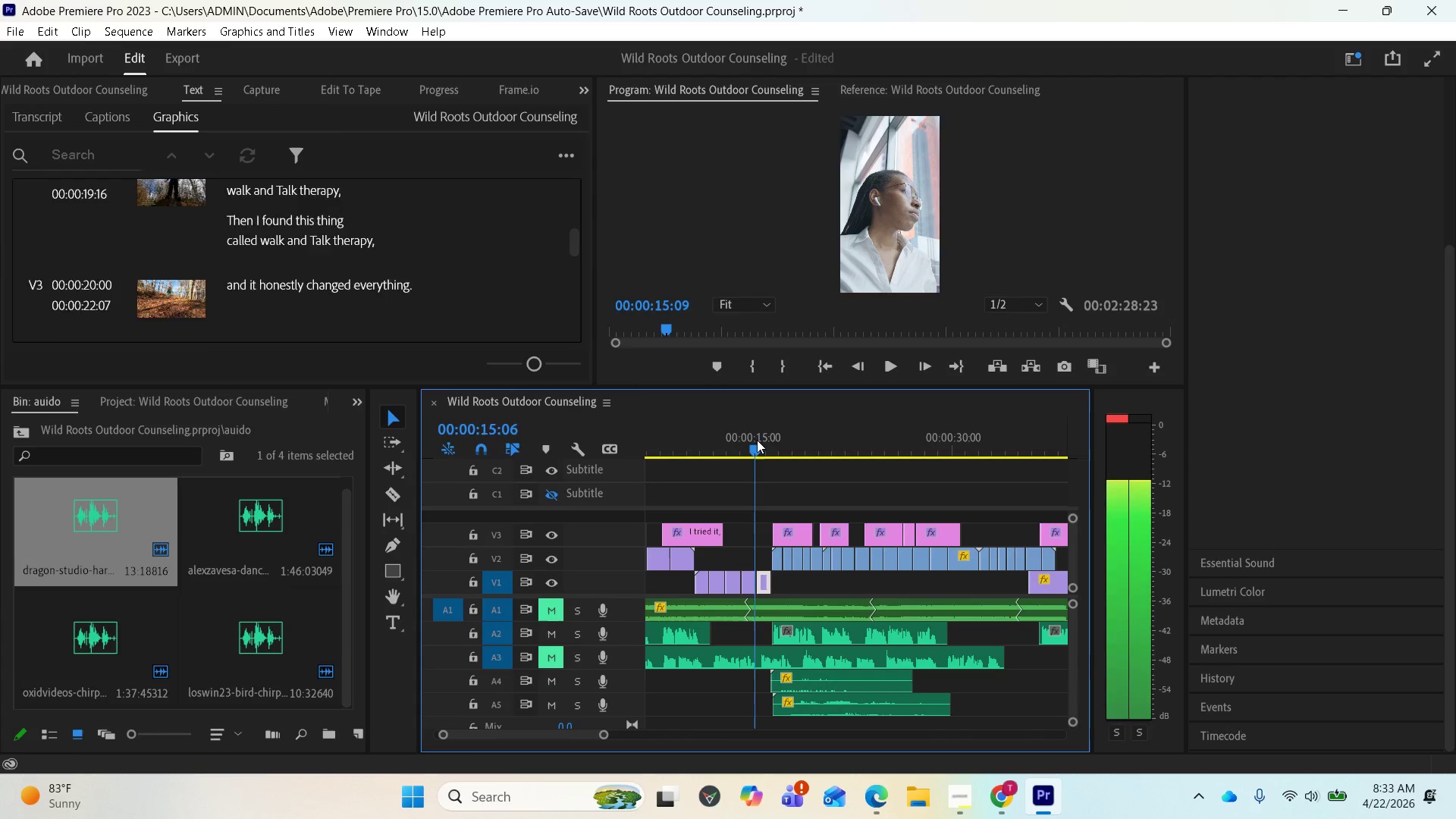 
key(Space)
 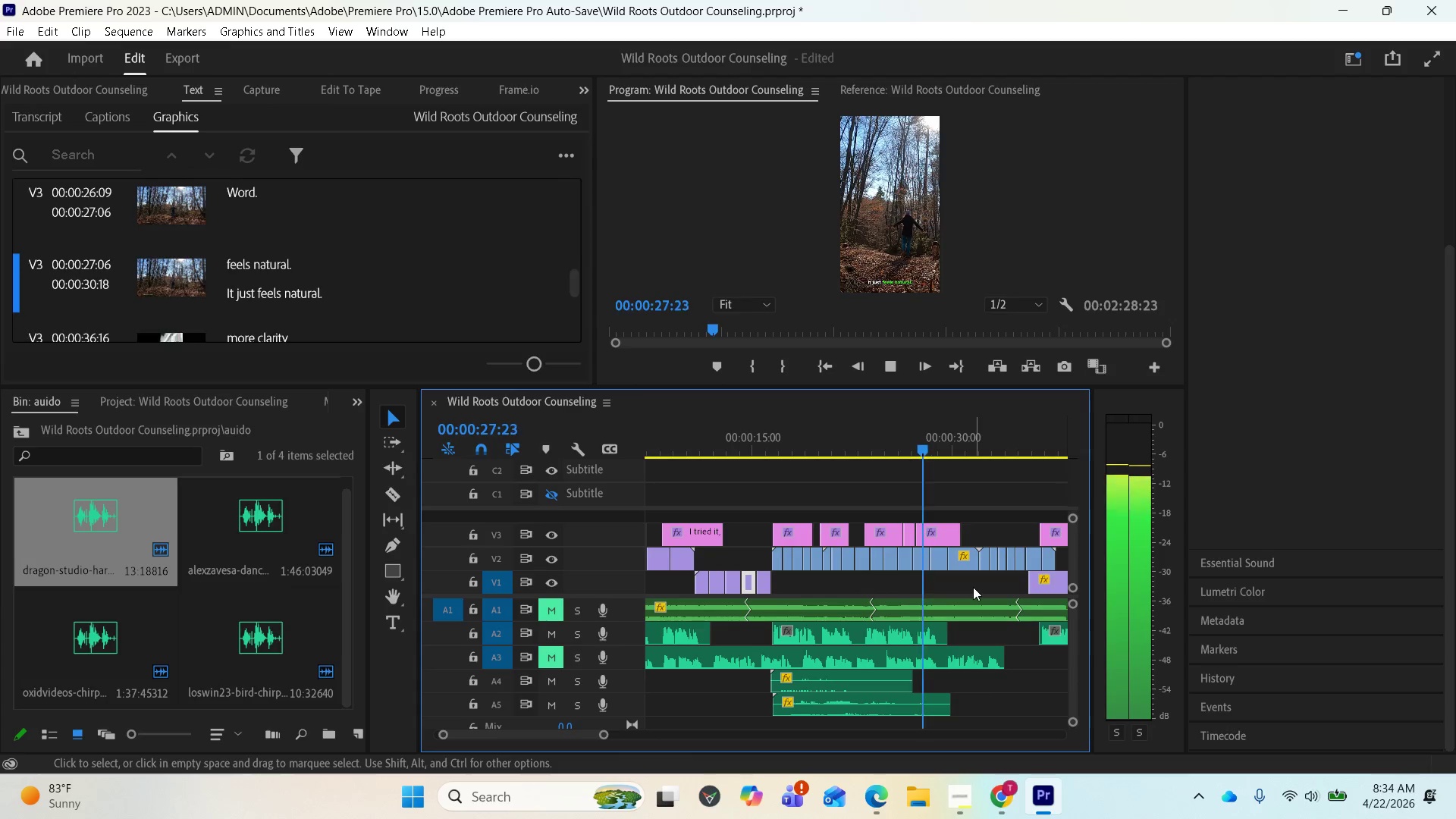 
wait(18.7)
 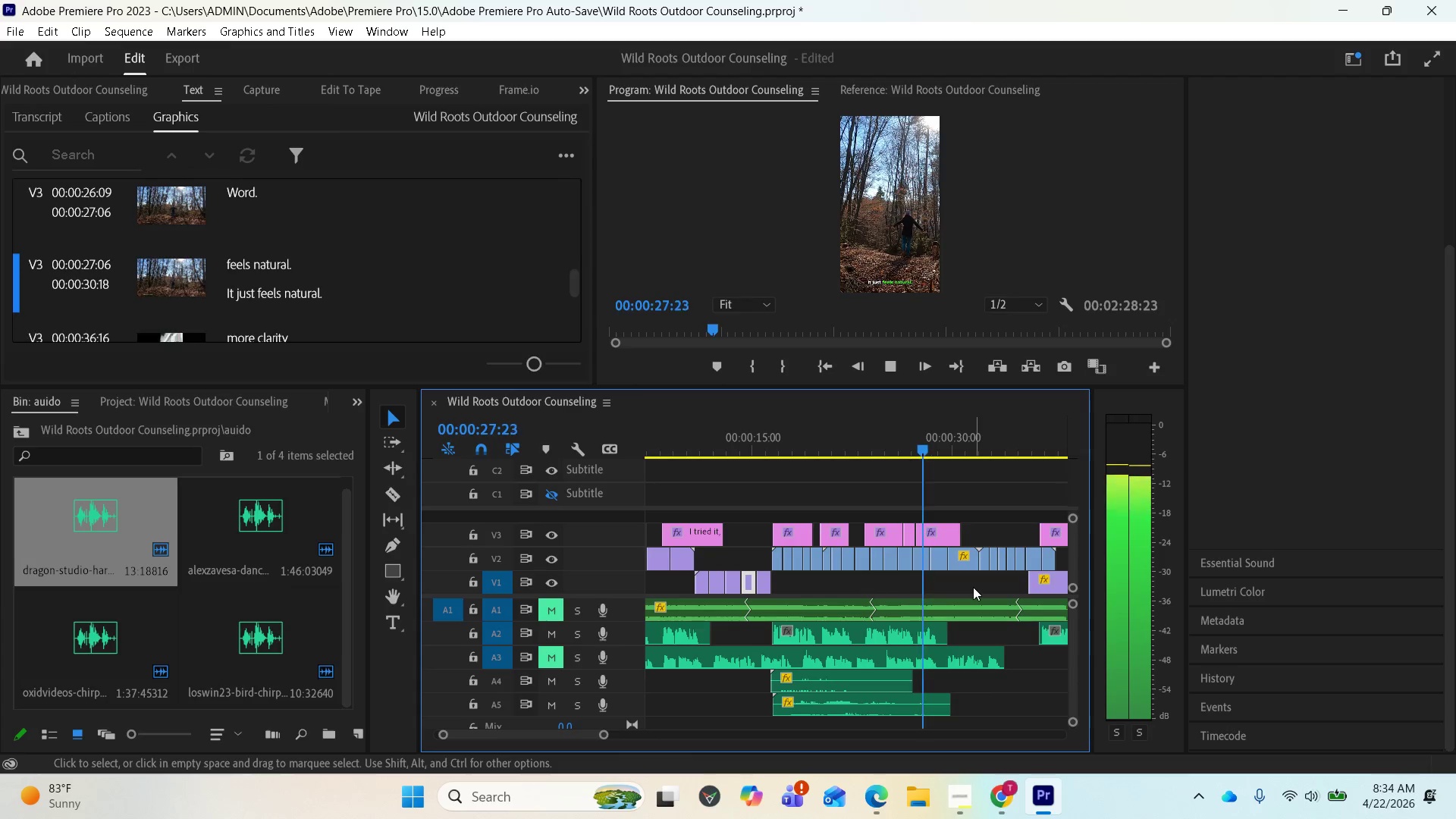 
key(Space)
 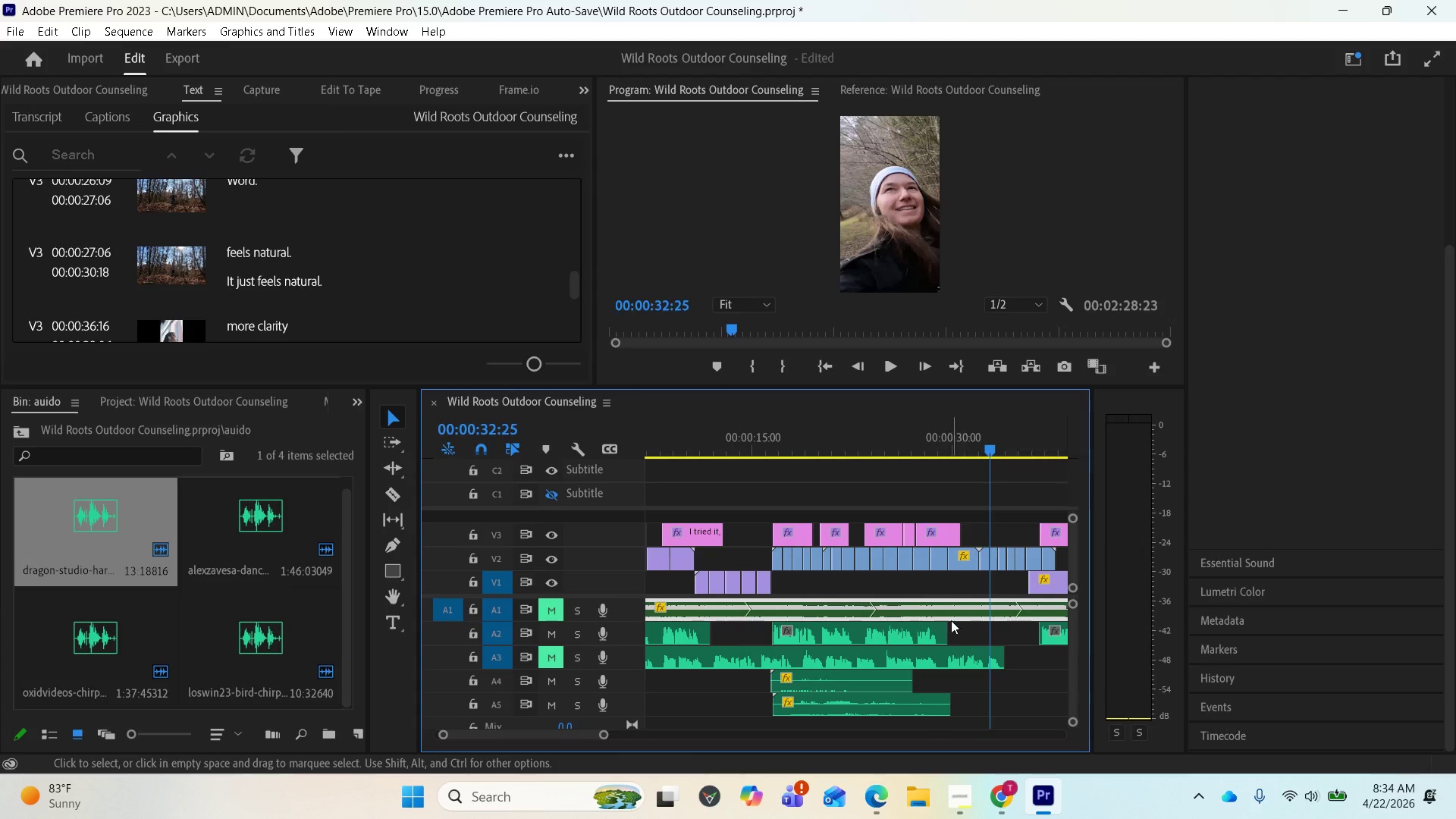 
scroll: coordinate [934, 663], scroll_direction: down, amount: 12.0
 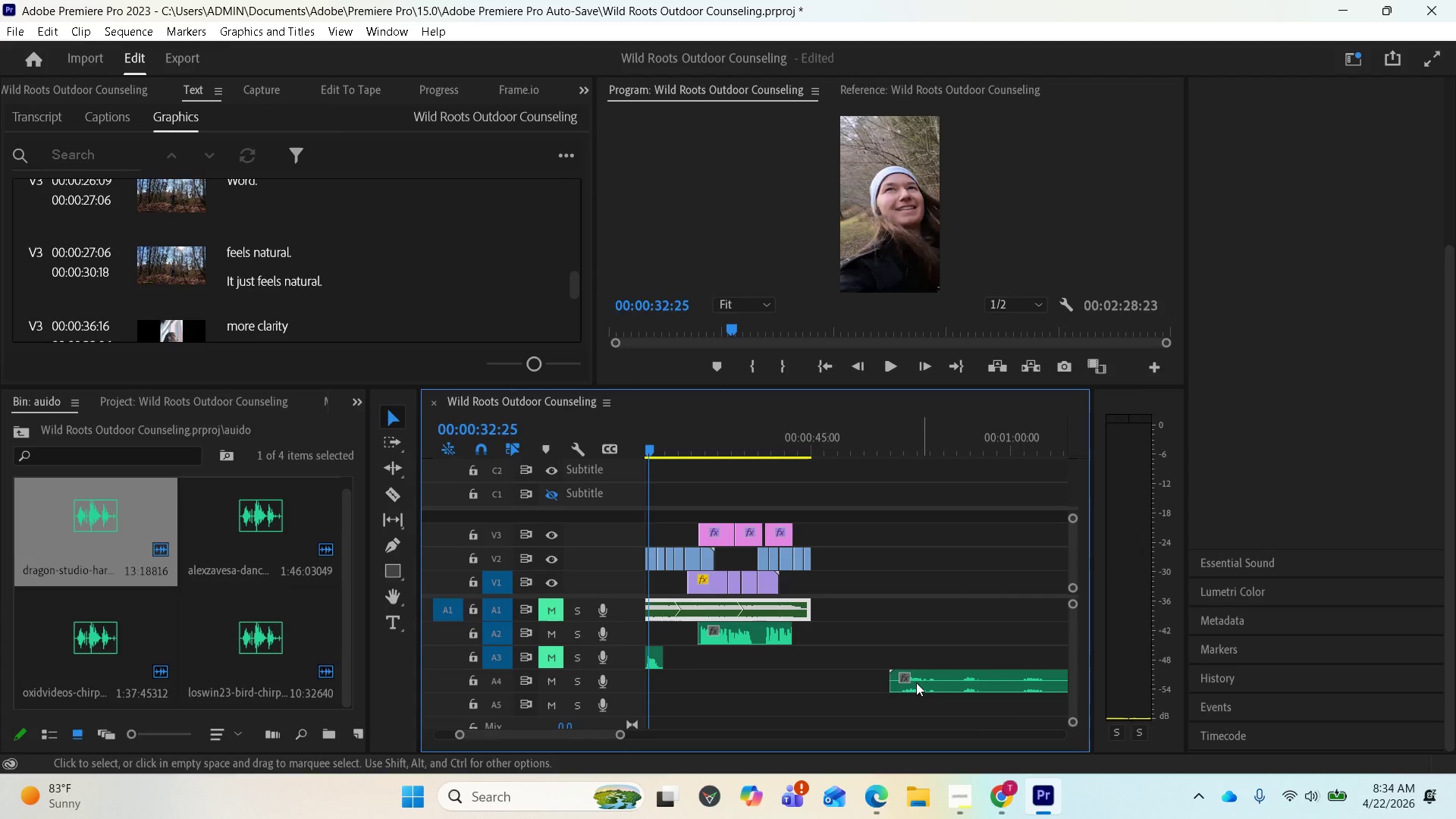 
scroll: coordinate [795, 656], scroll_direction: up, amount: 8.0
 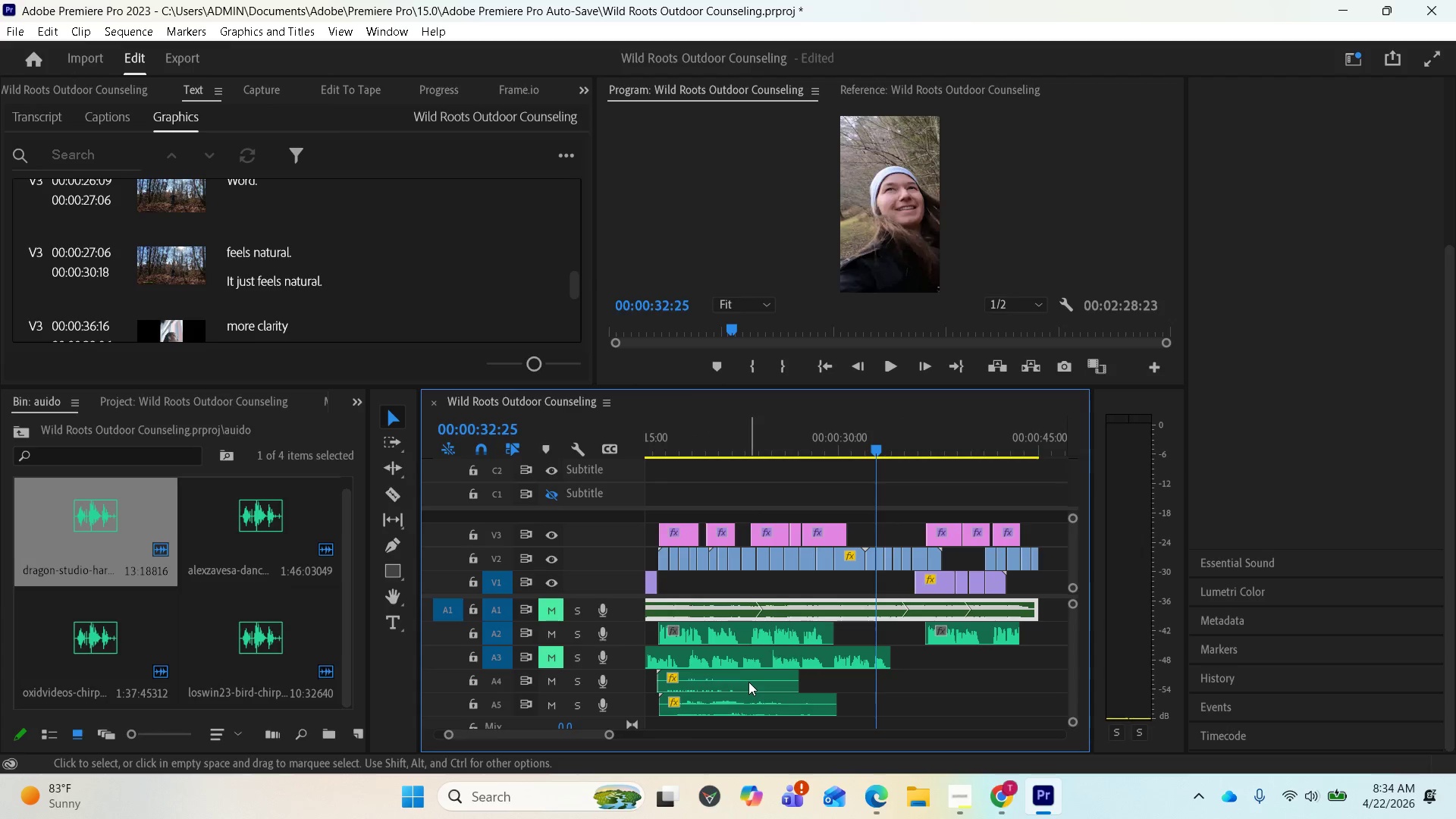 
left_click([748, 682])
 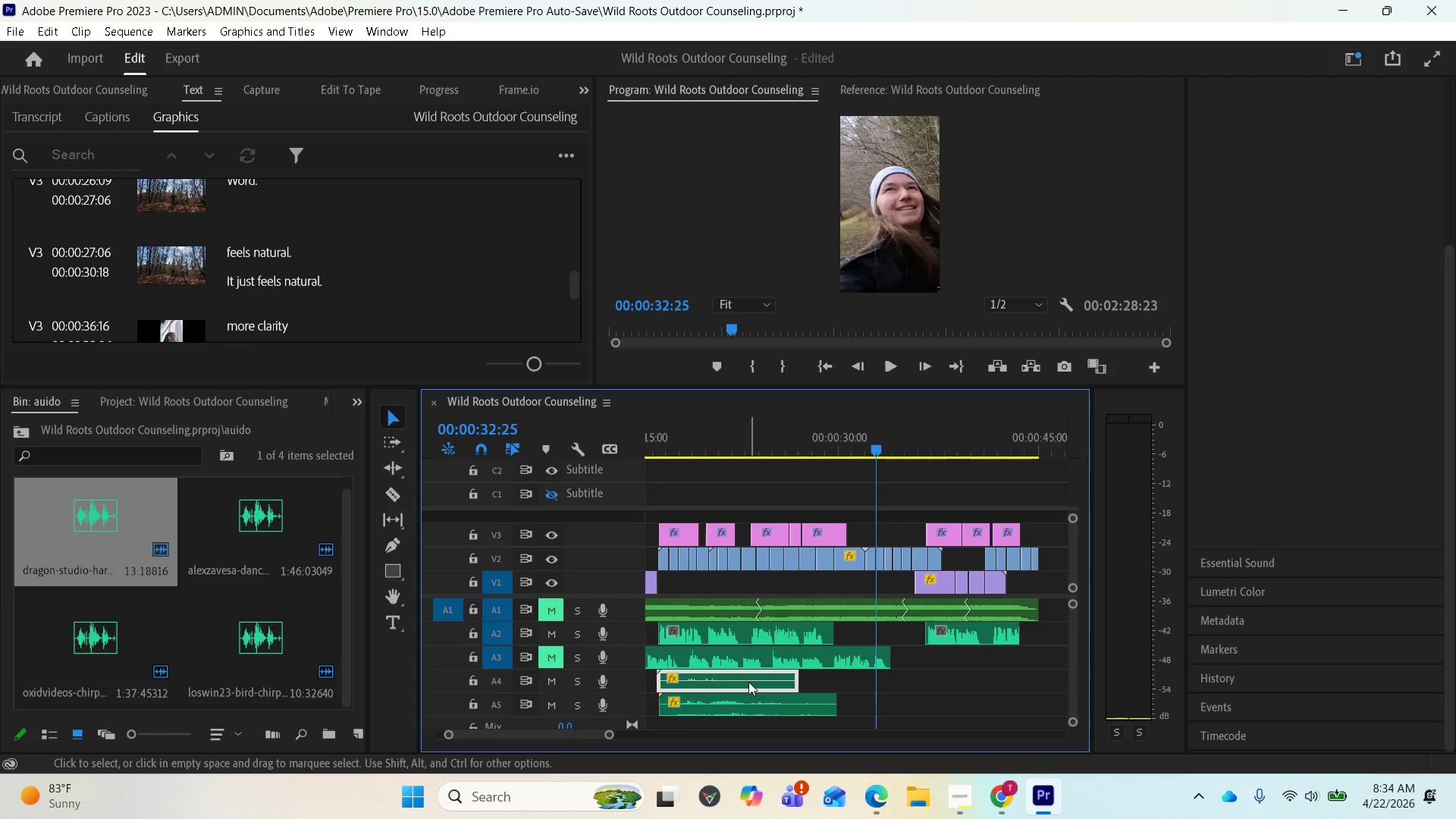 
hold_key(key=ShiftLeft, duration=0.97)
left_click([747, 702])
 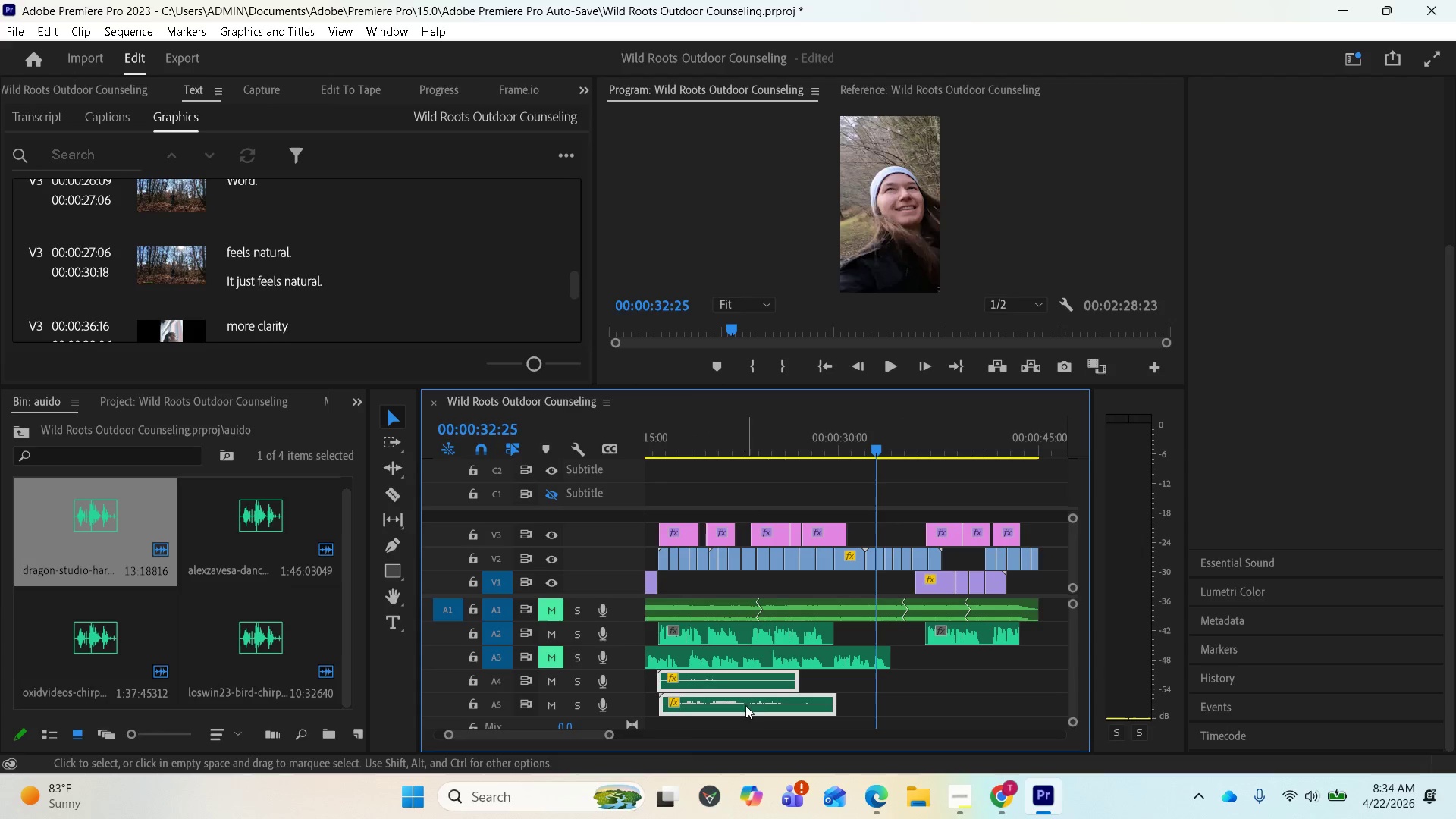 
hold_key(key=AltLeft, duration=4.56)
left_click_drag(start_coordinate=[730, 711], to_coordinate=[907, 704])
 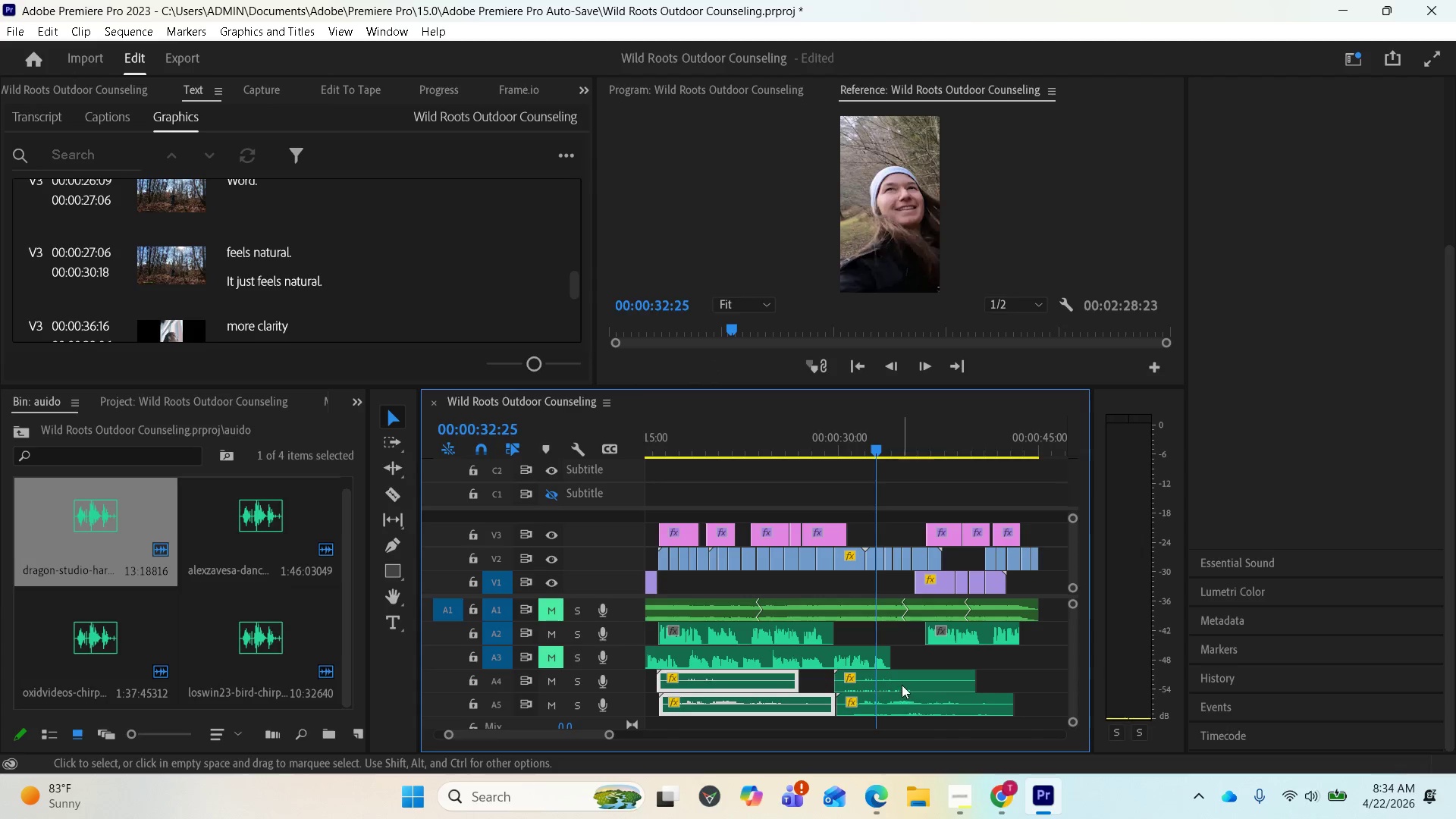 
left_click([900, 679])
 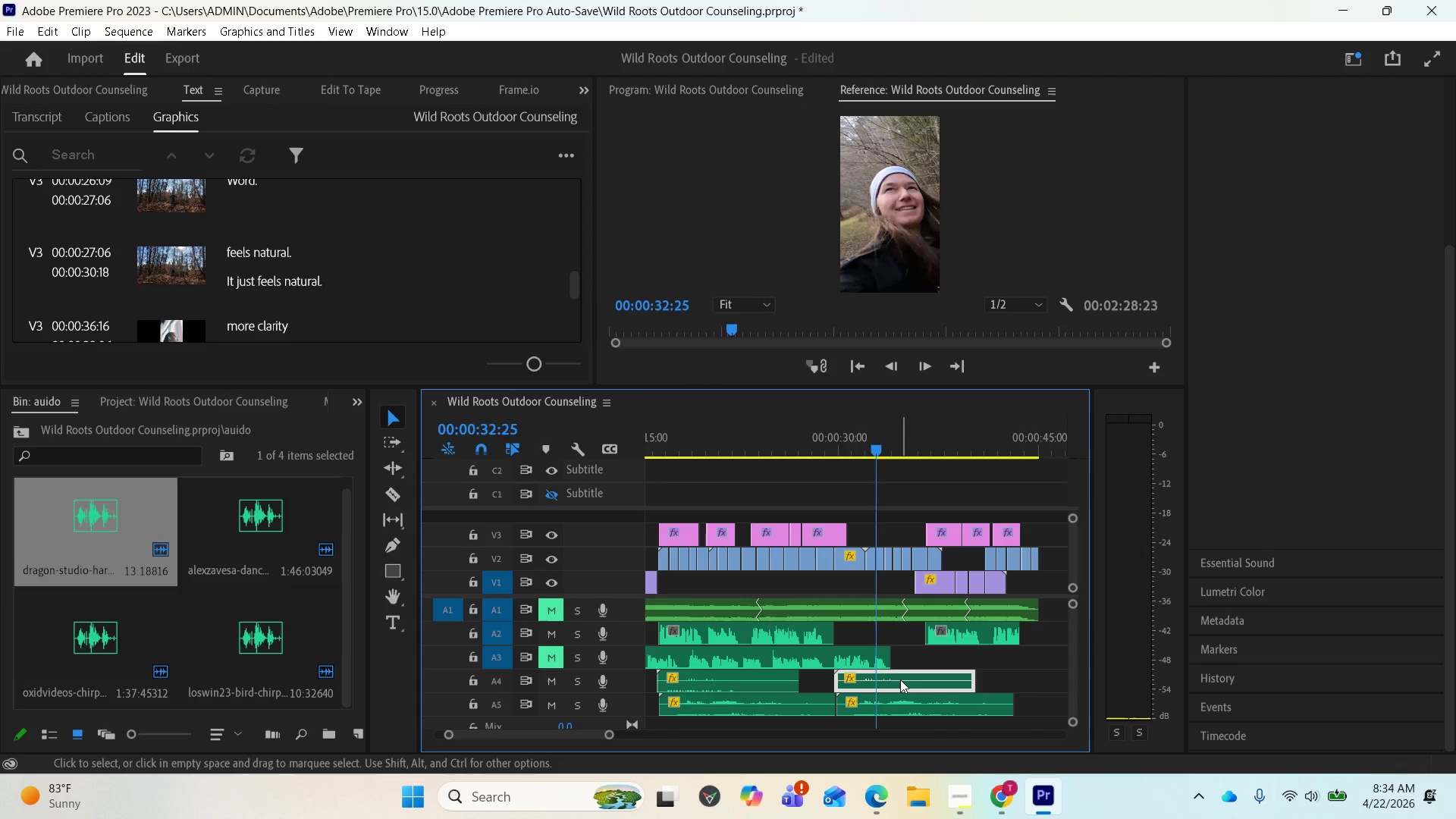 
left_click_drag(start_coordinate=[900, 679], to_coordinate=[861, 682])
 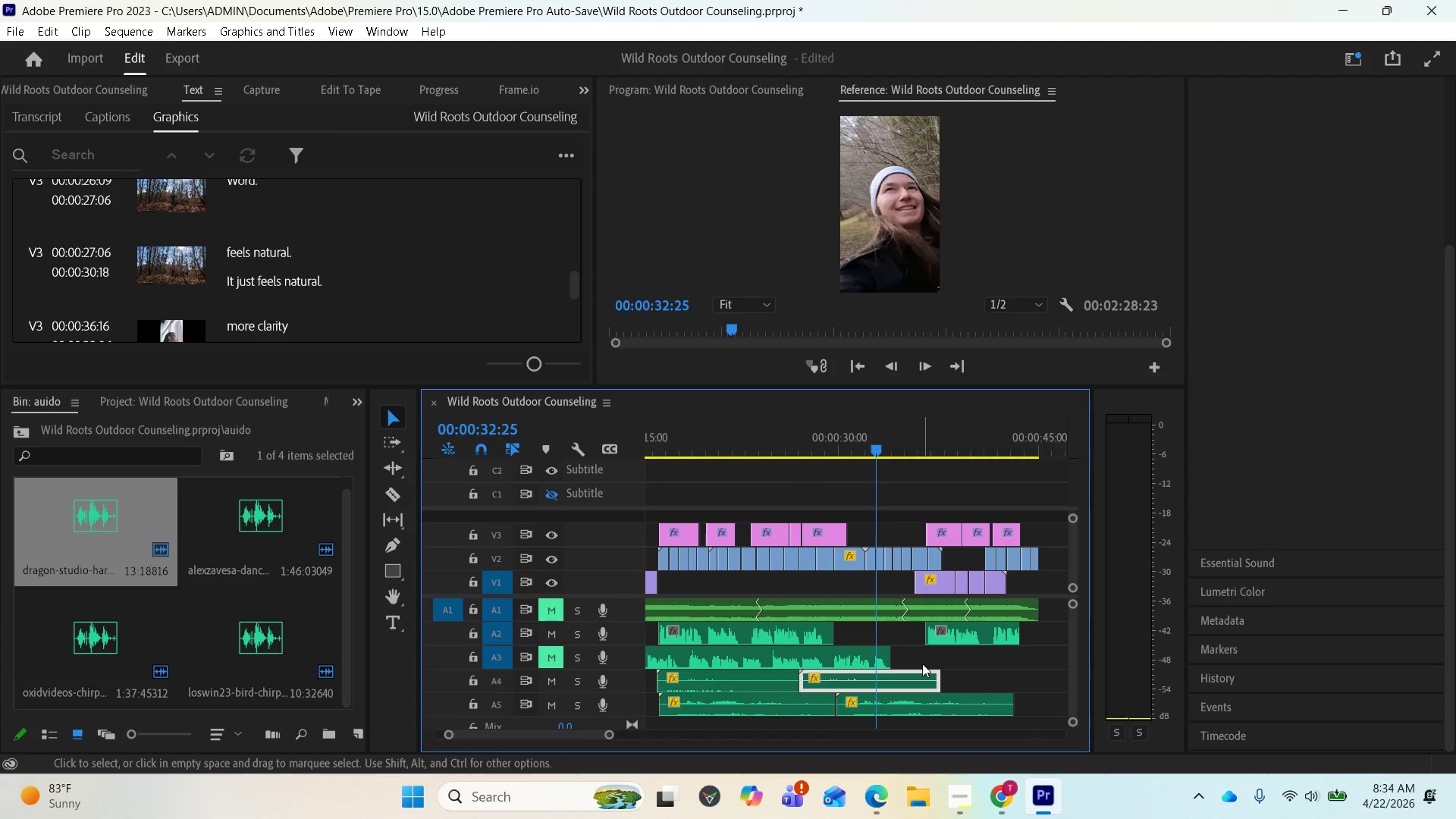 
scroll: coordinate [911, 659], scroll_direction: down, amount: 7.0
 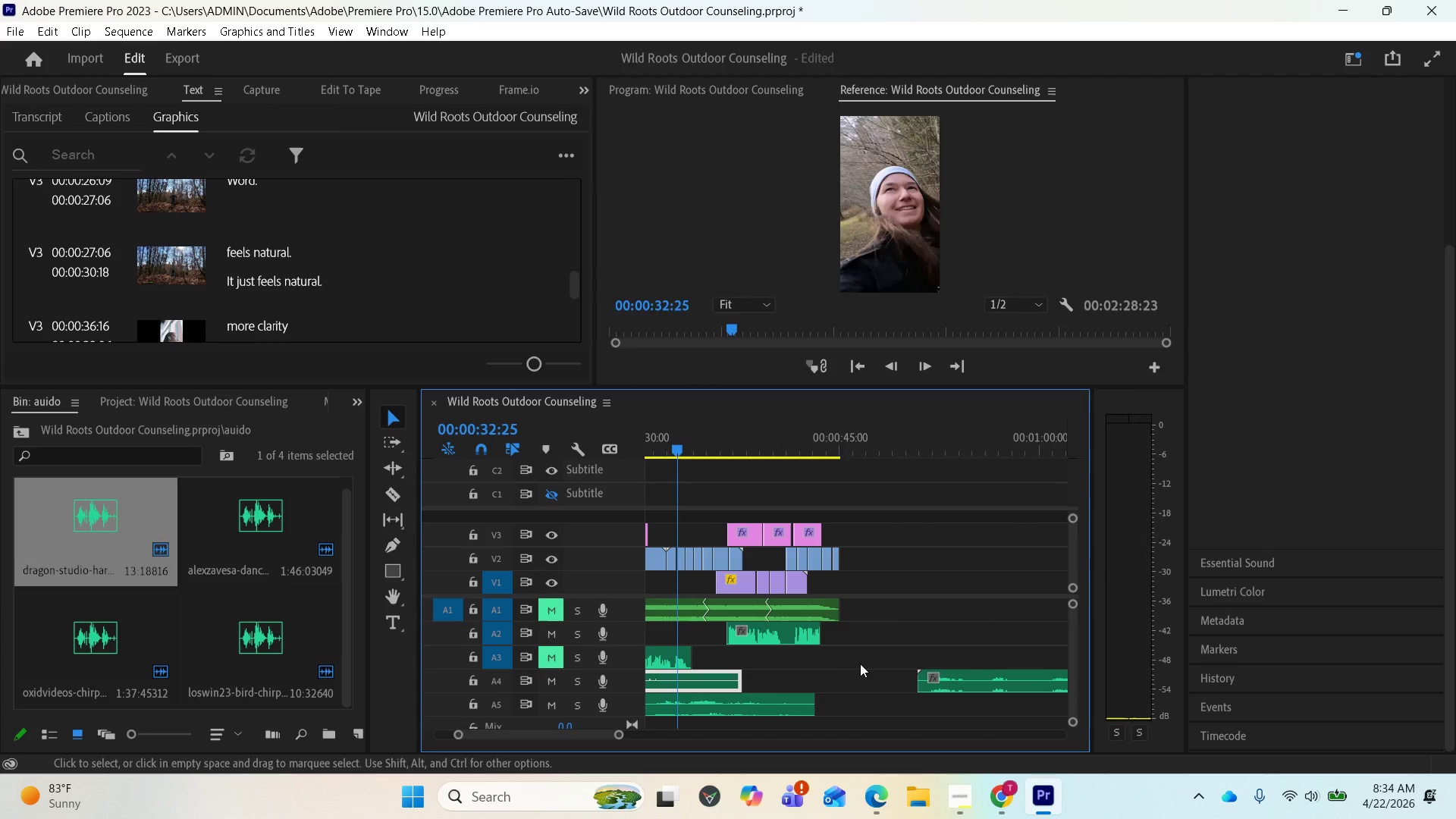 
scroll: coordinate [836, 668], scroll_direction: up, amount: 2.0
 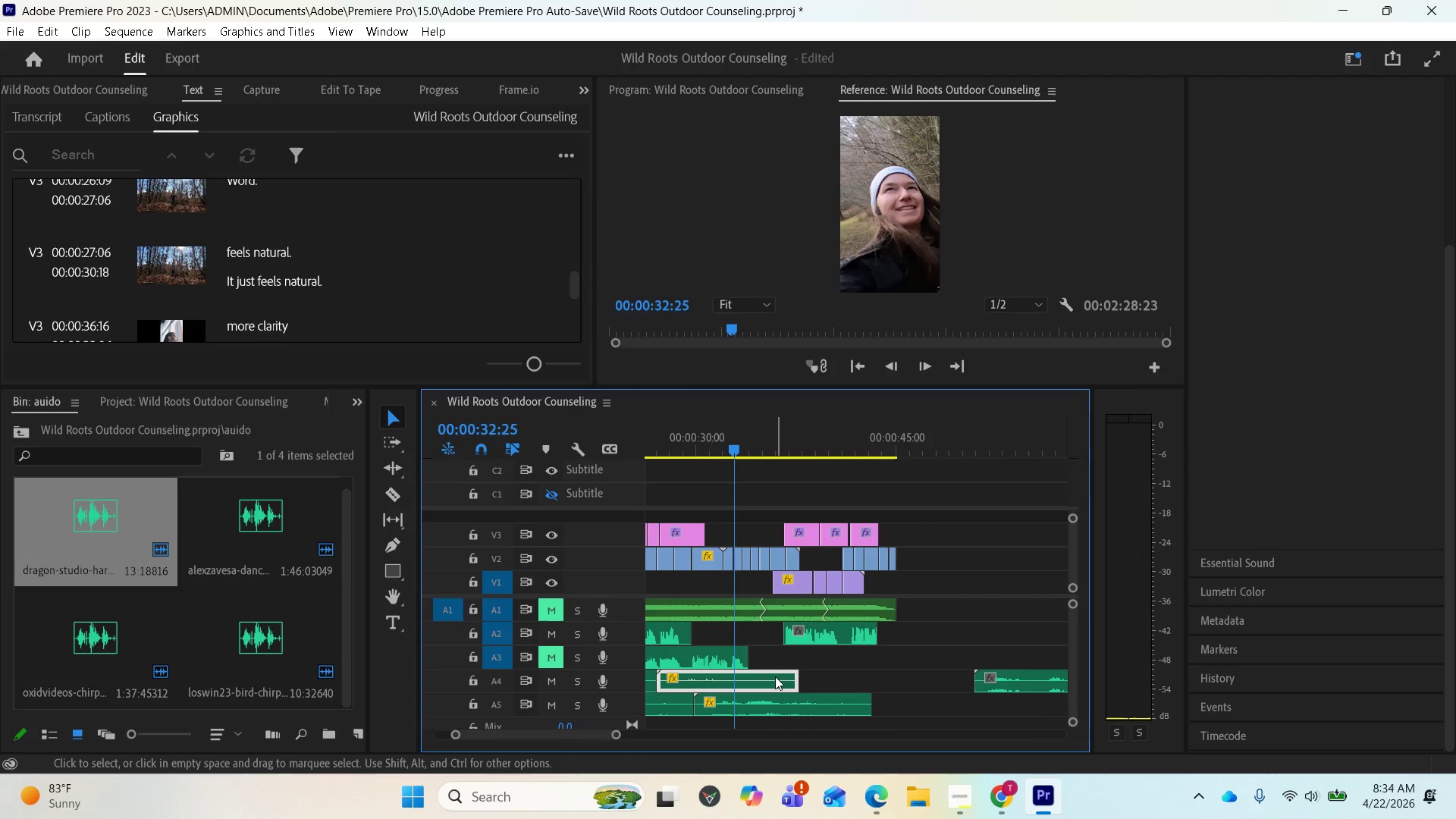 
left_click([773, 678])
 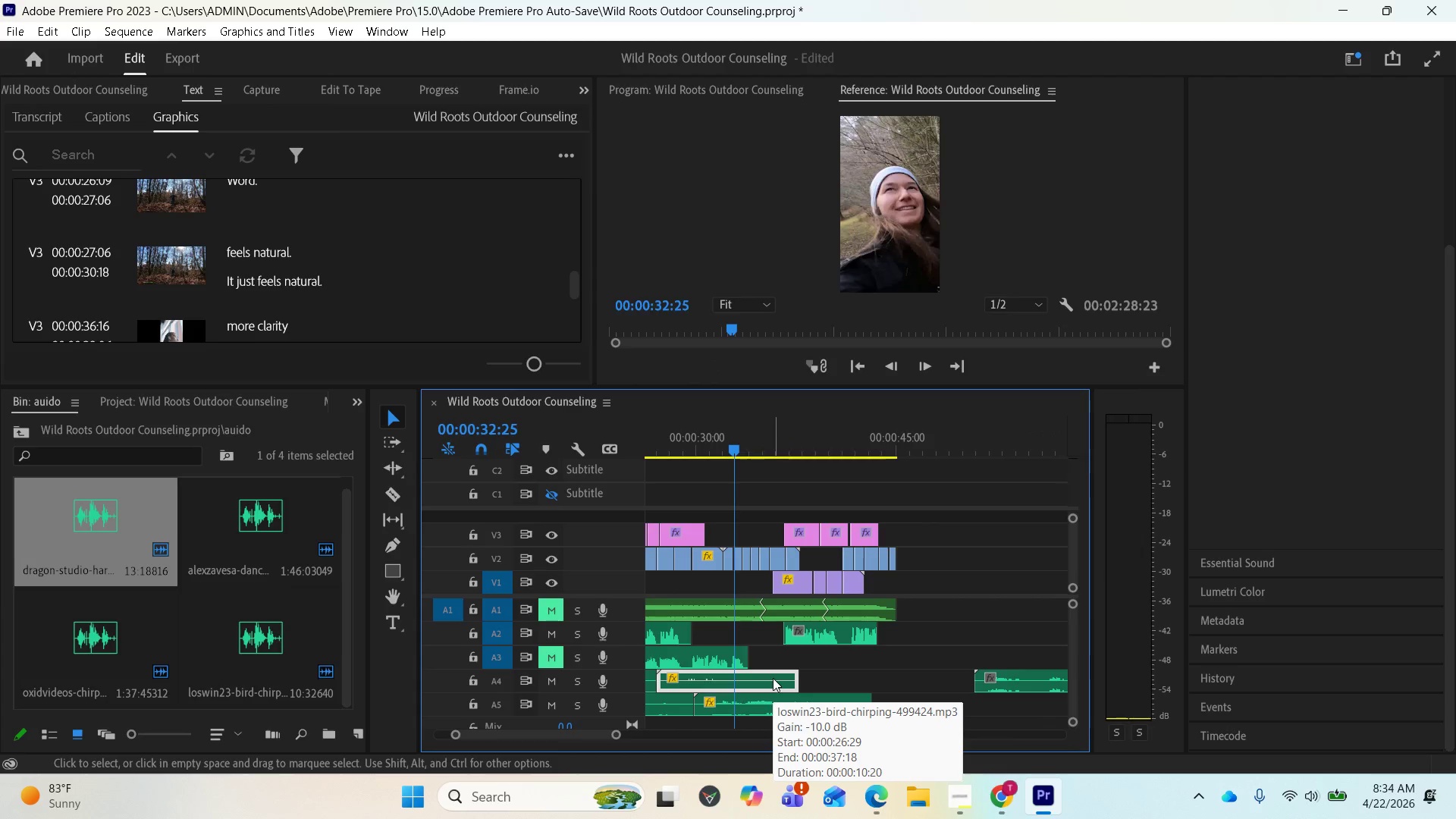 
key(Delete)
 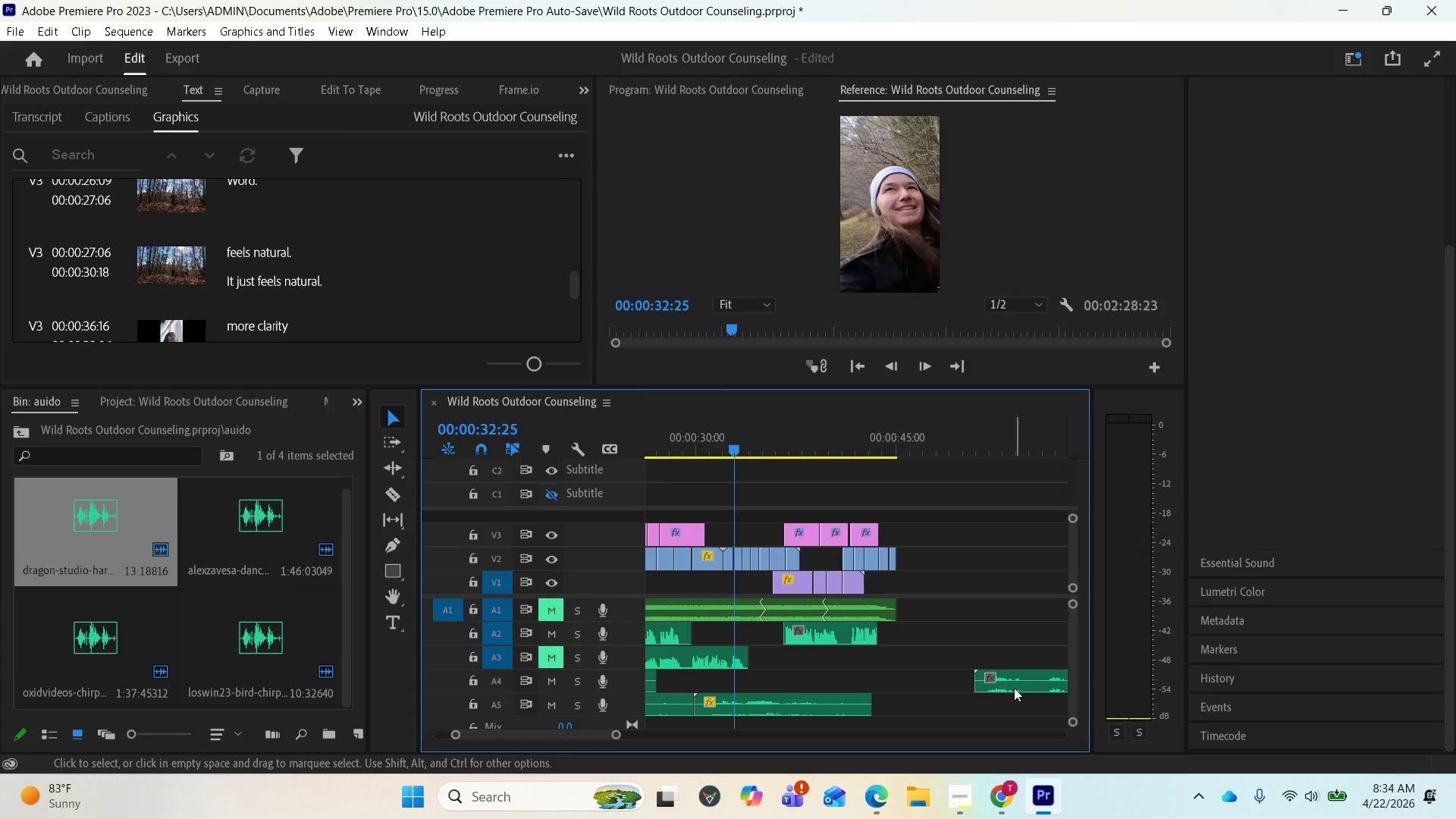 
left_click_drag(start_coordinate=[1014, 687], to_coordinate=[698, 687])
 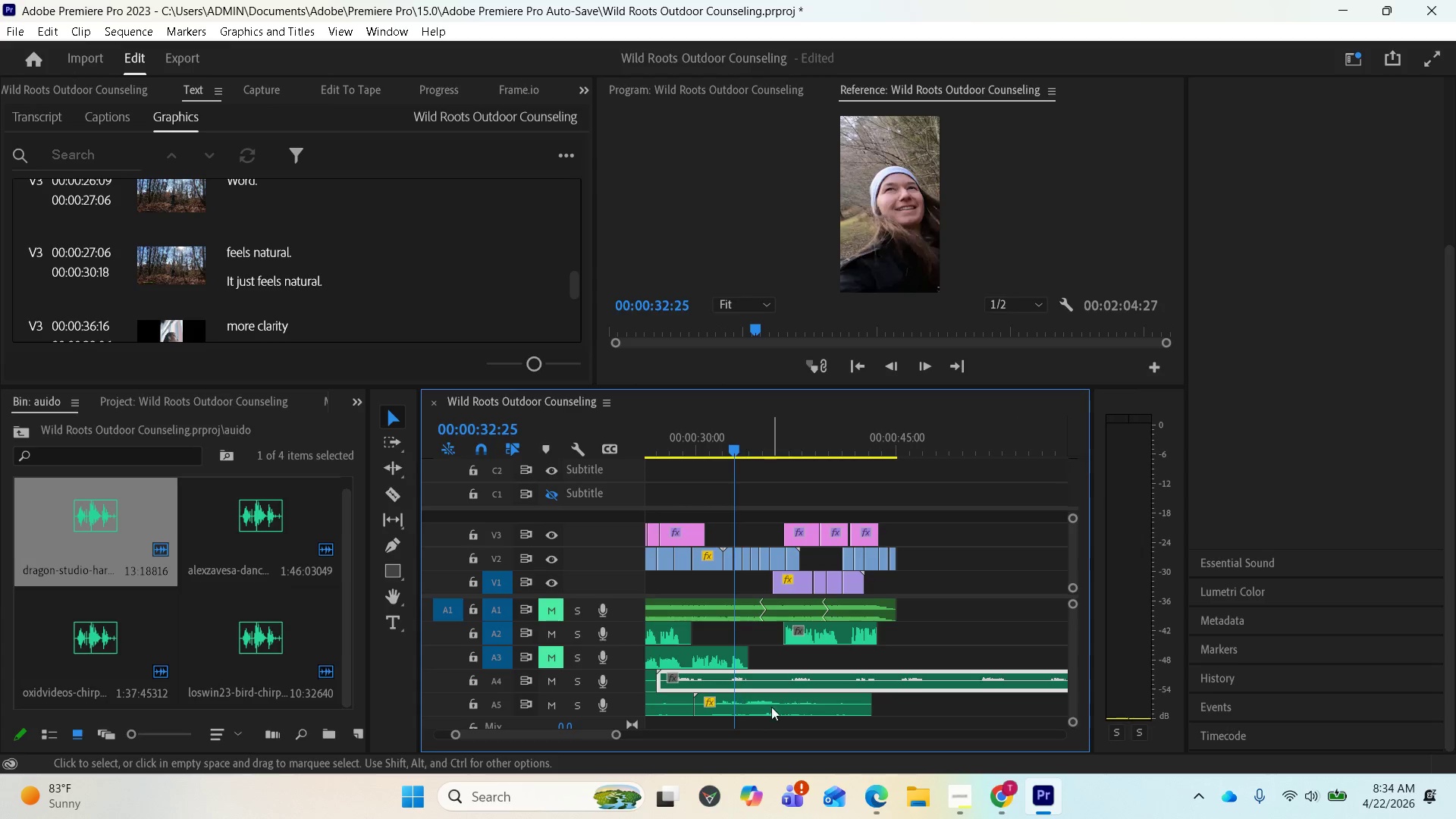 
scroll: coordinate [802, 706], scroll_direction: up, amount: 2.0
 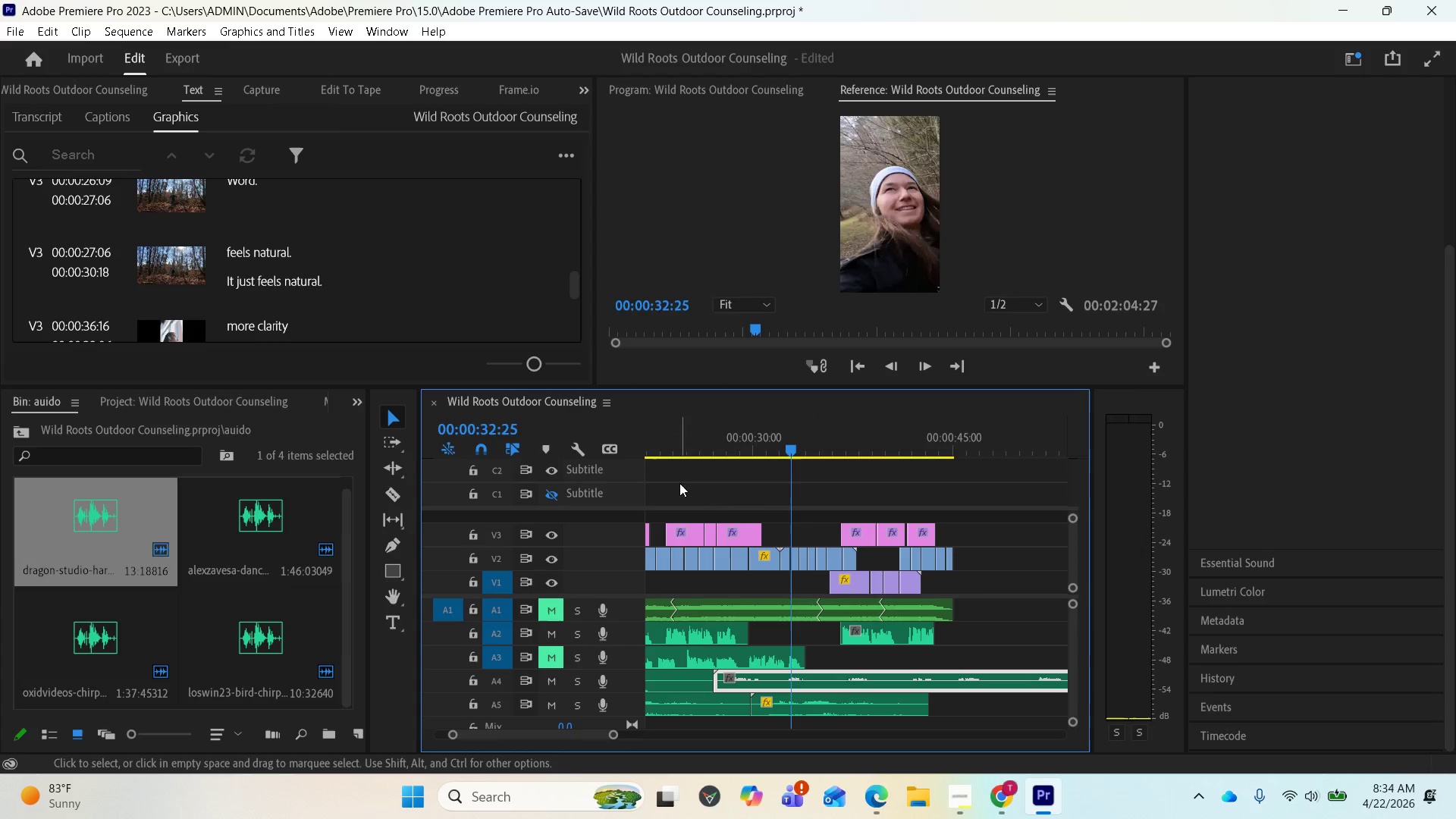 
left_click([682, 439])
 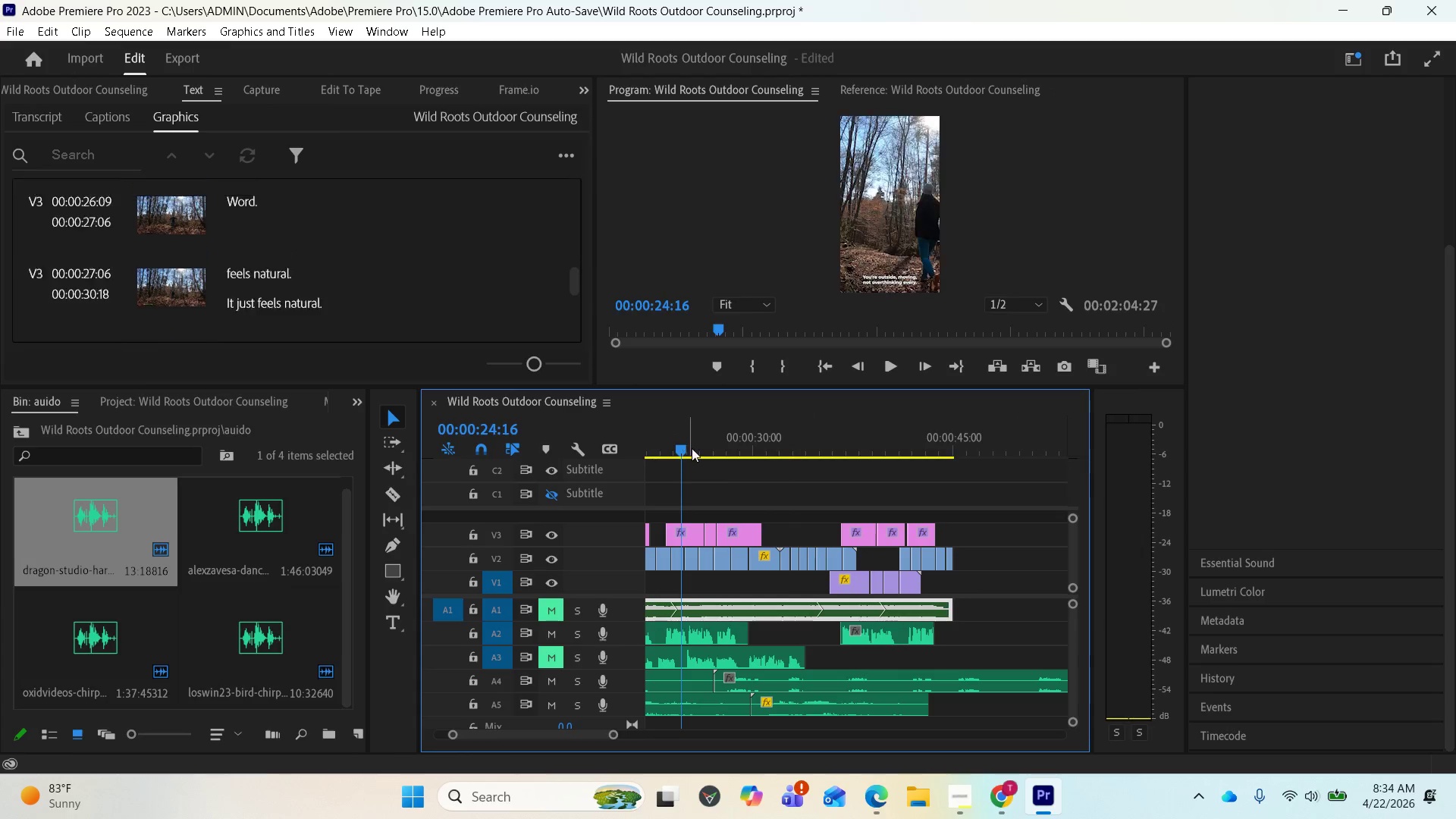 
key(Space)
 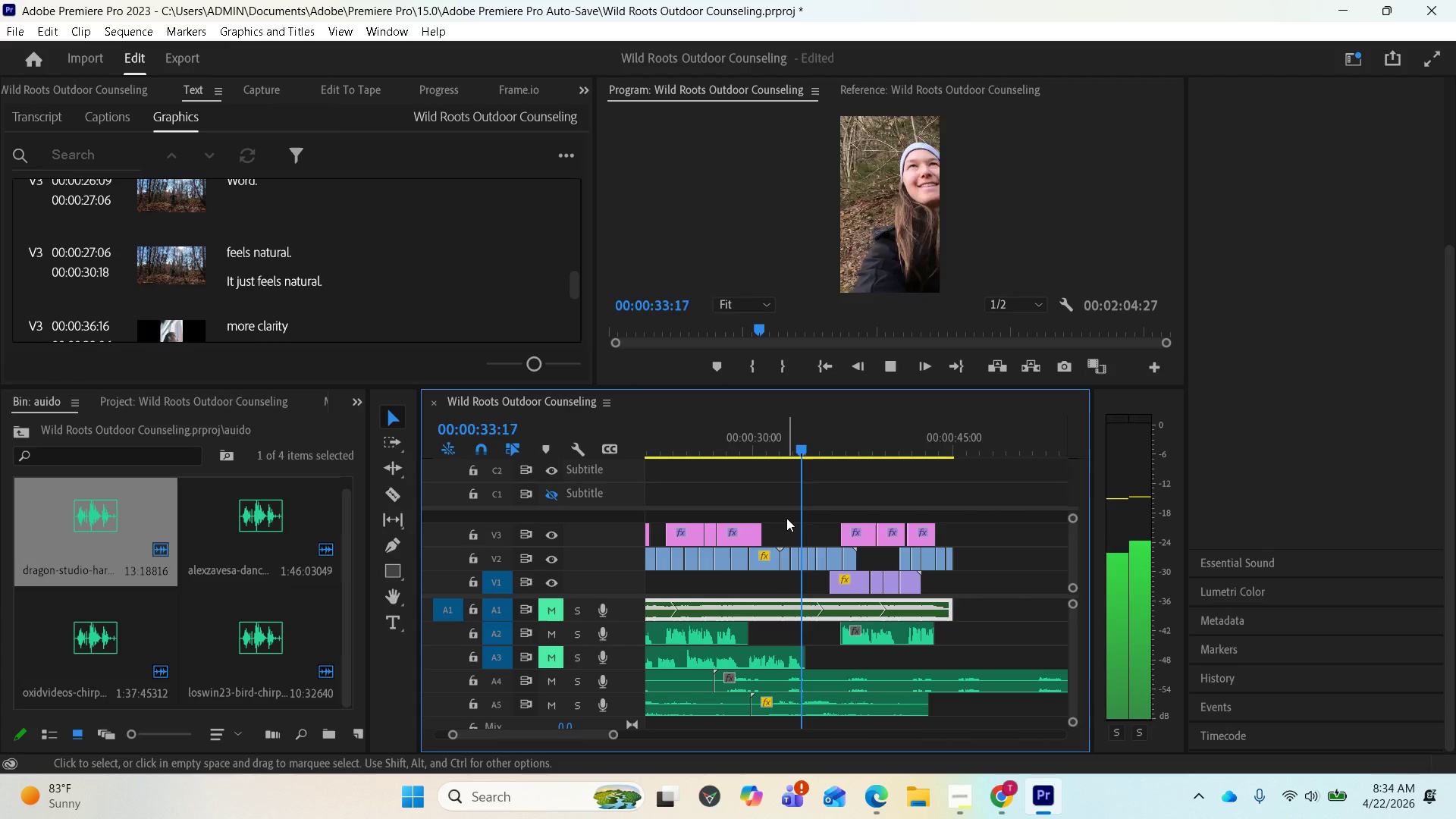 
wait(14.17)
 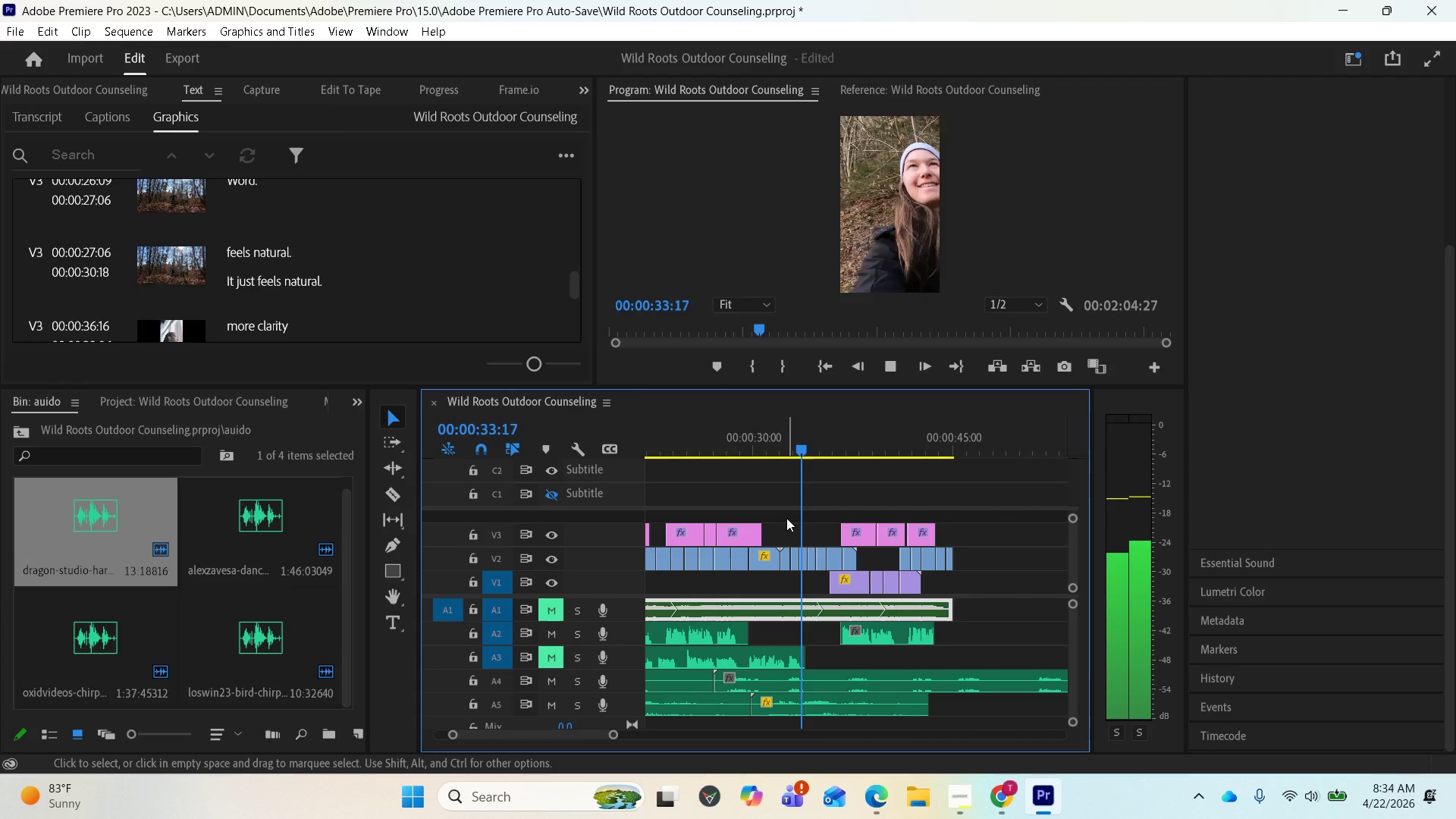 
key(Space)
 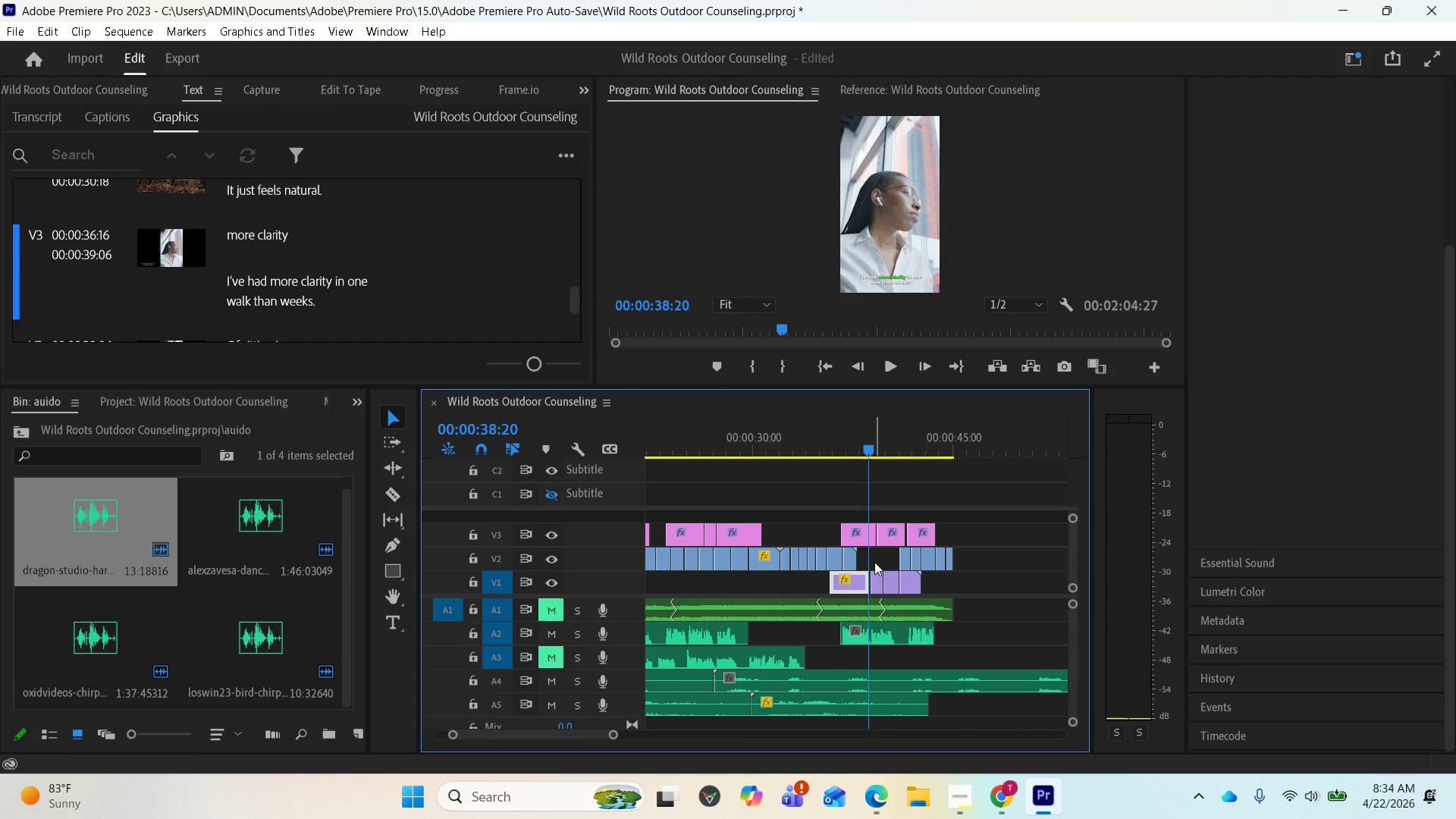 
scroll: coordinate [862, 582], scroll_direction: down, amount: 1.0
 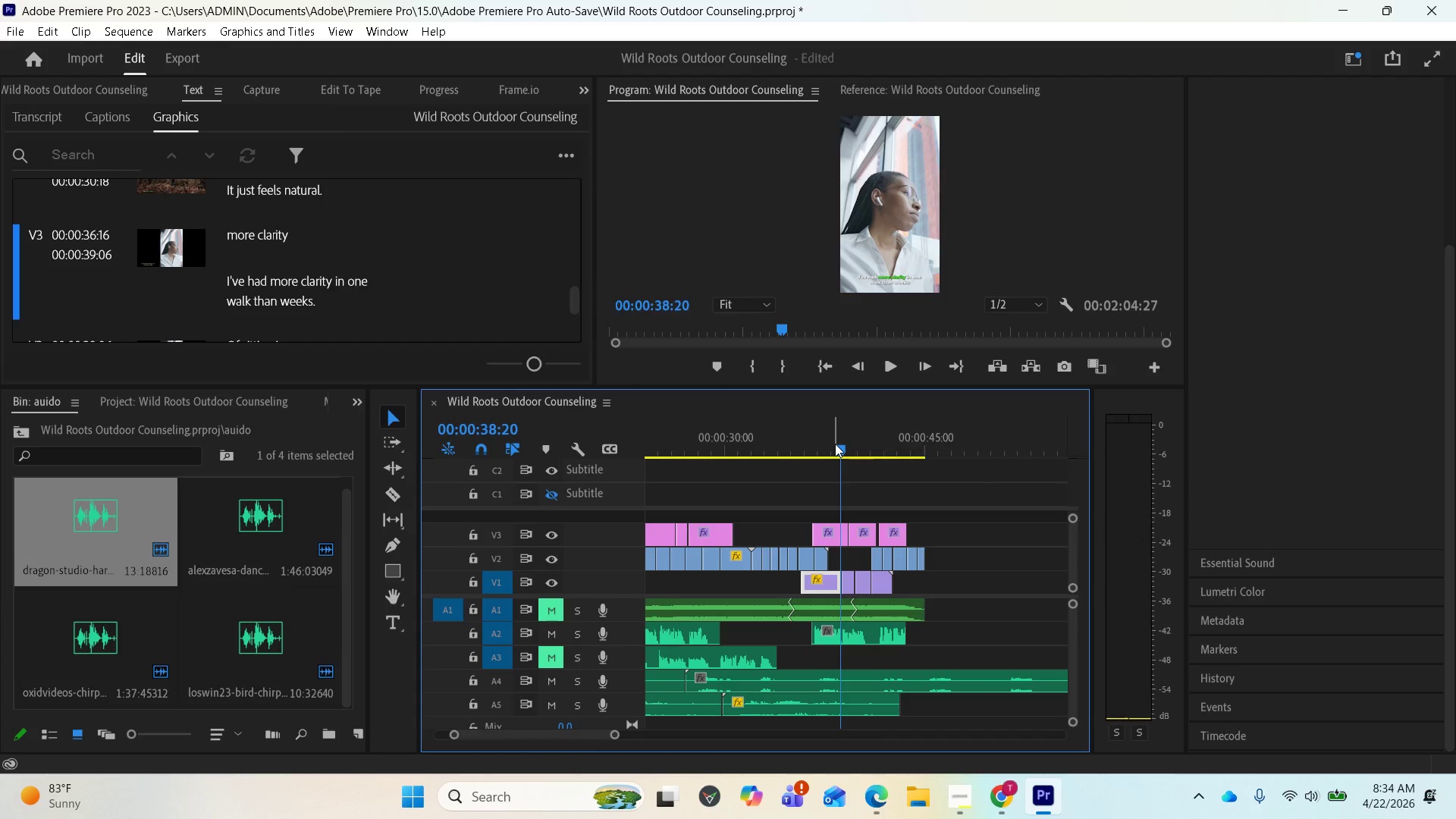 
left_click_drag(start_coordinate=[837, 450], to_coordinate=[824, 446])
 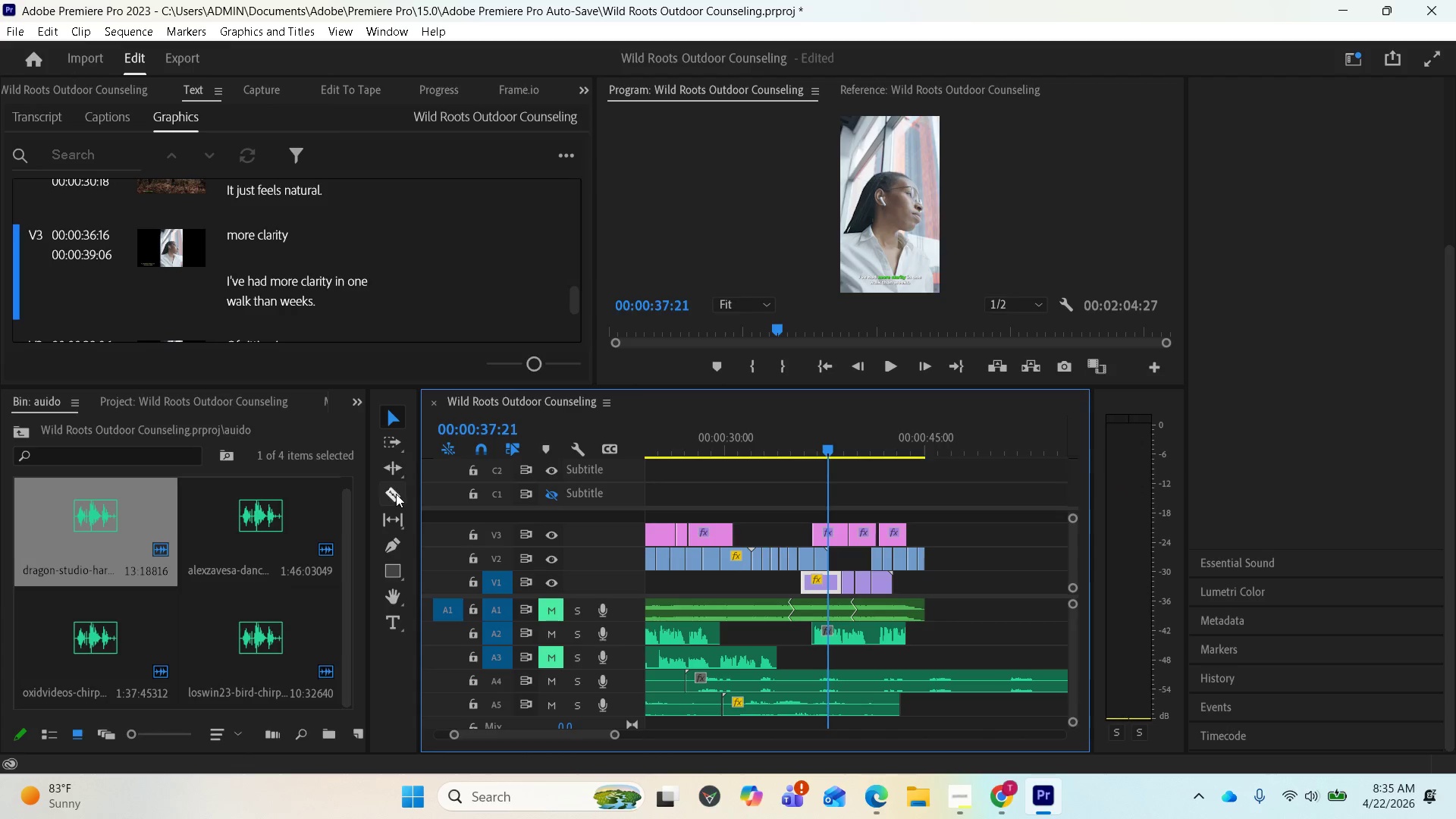 
wait(5.97)
 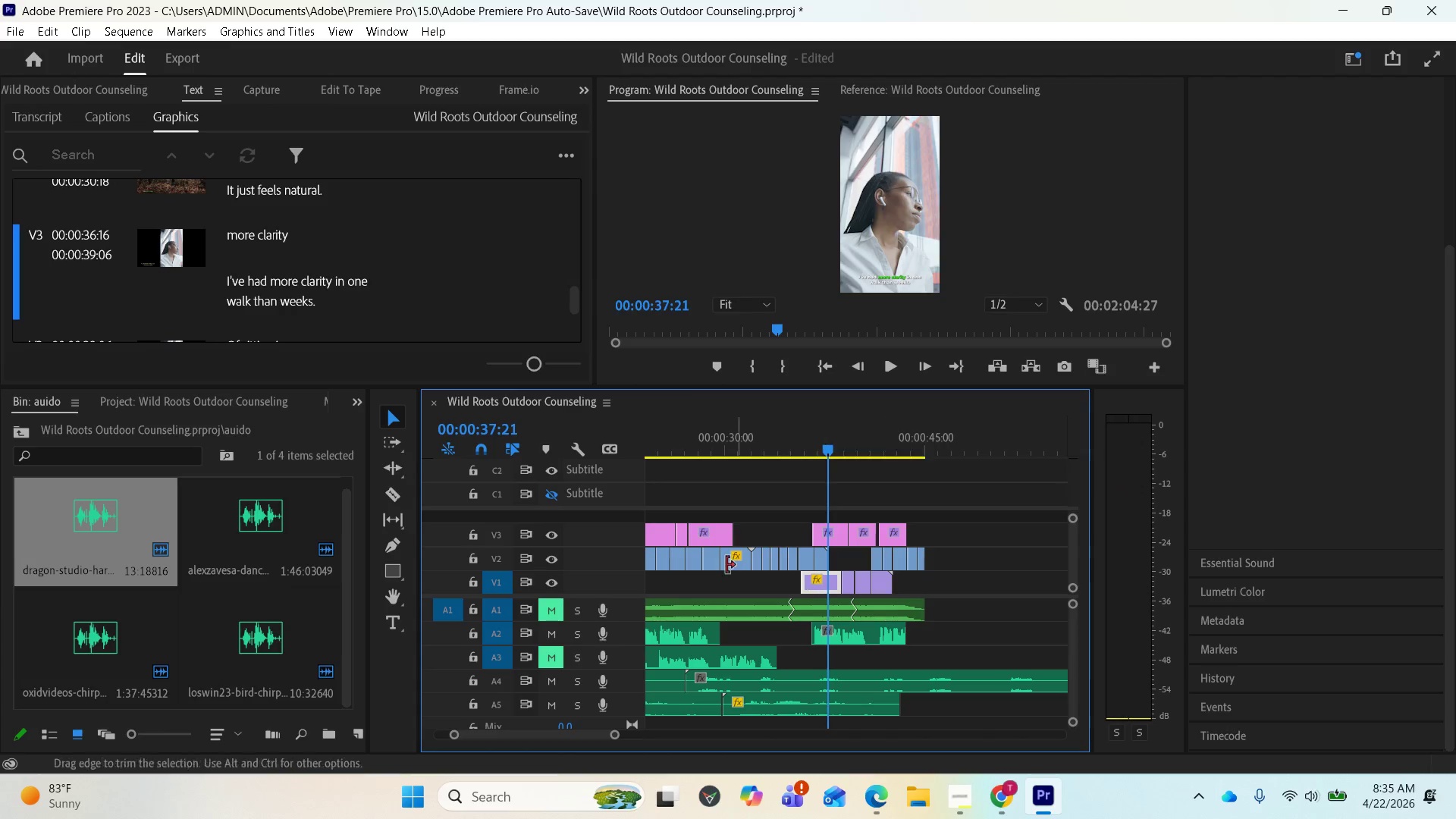 
left_click([830, 681])
 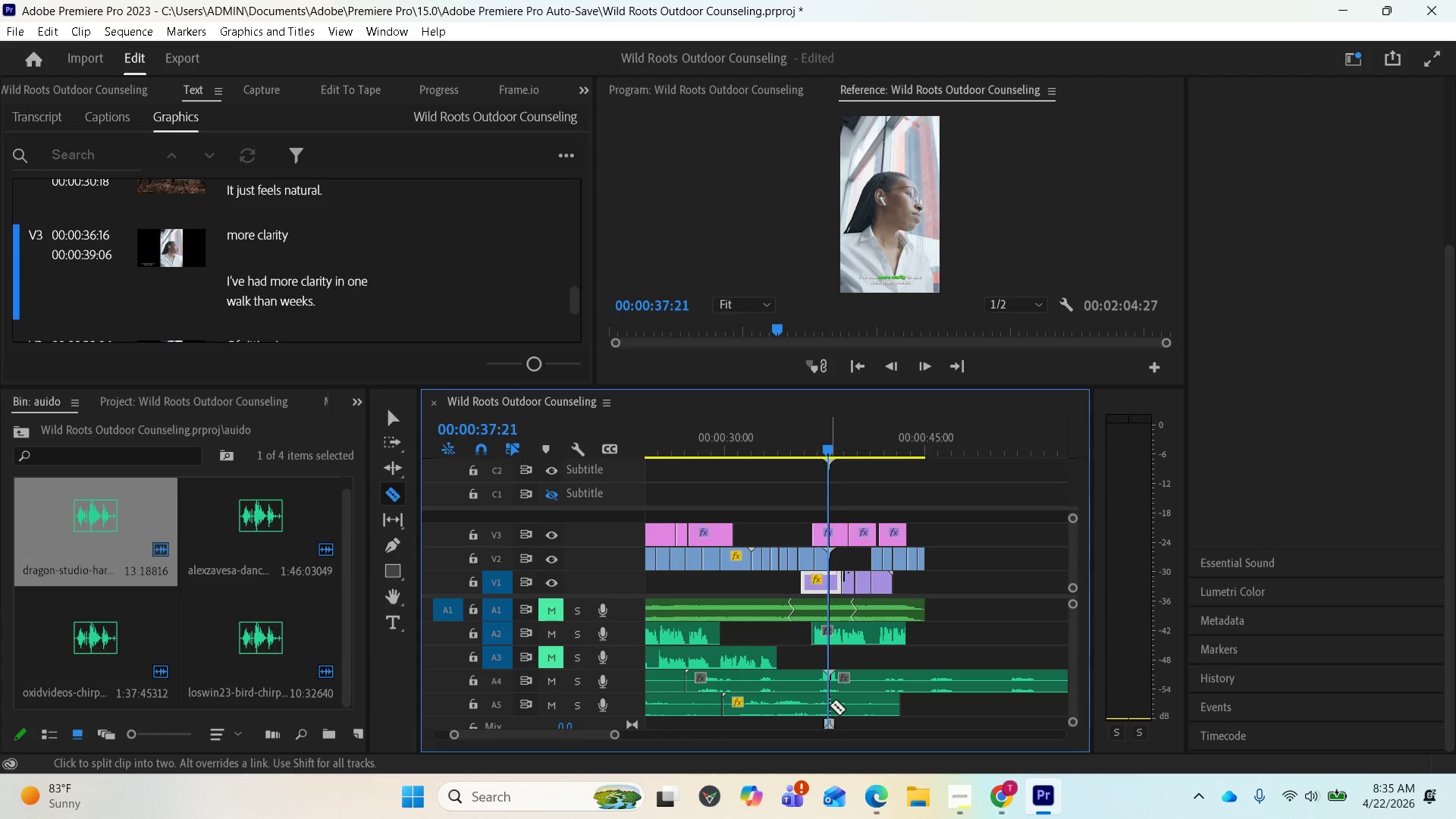 
left_click([829, 705])
 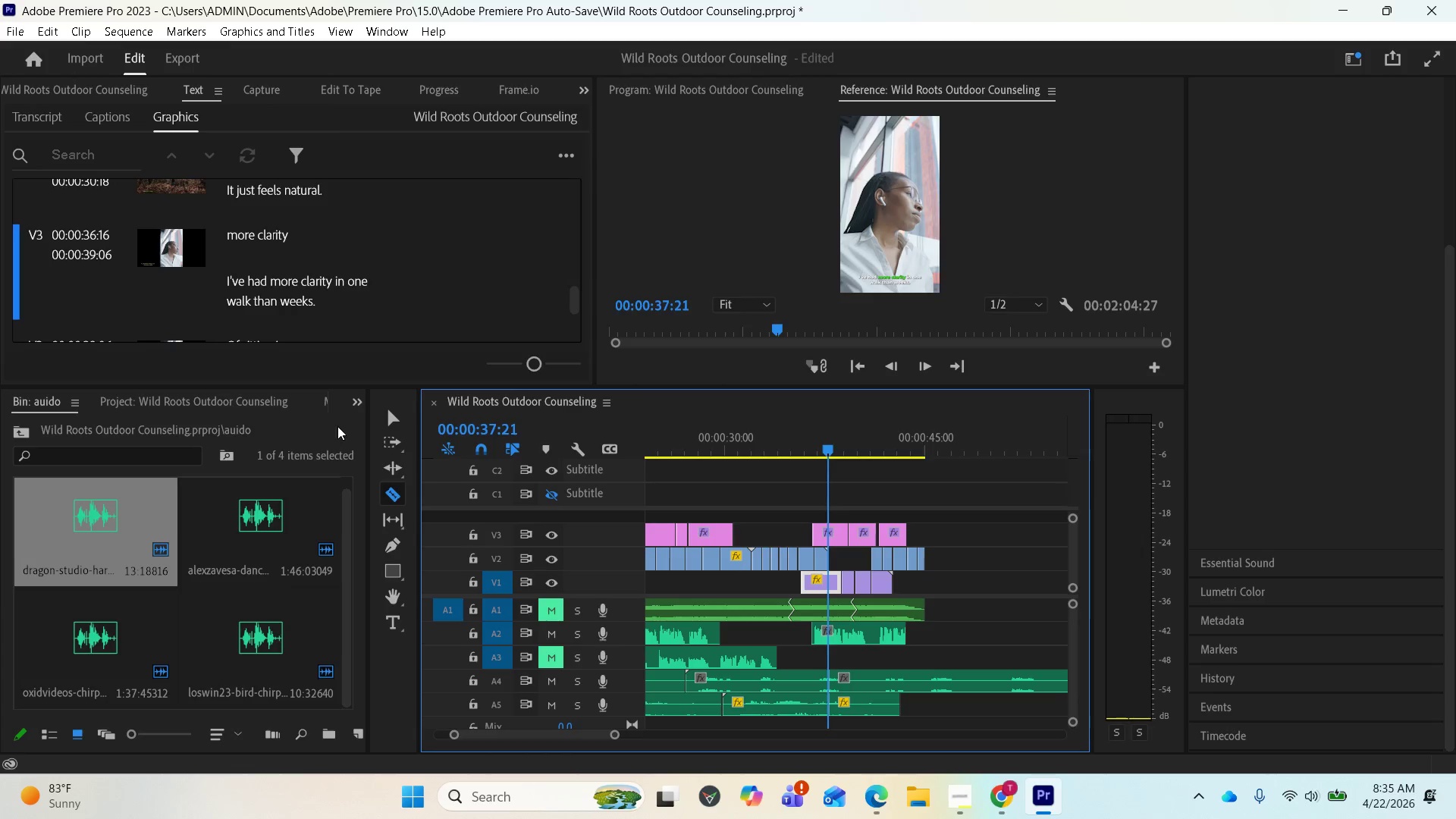 
left_click([394, 416])
 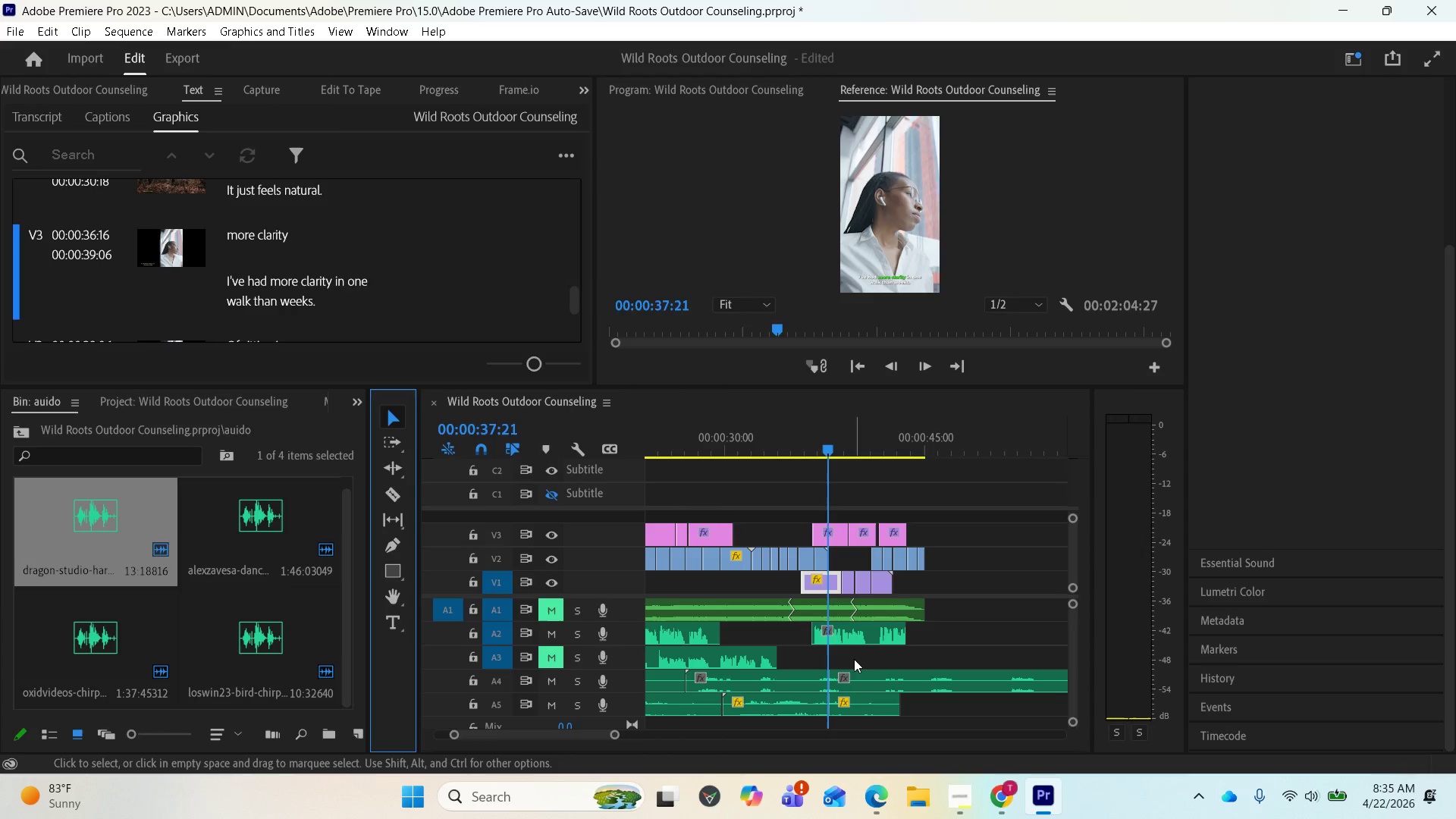 
left_click([858, 677])
 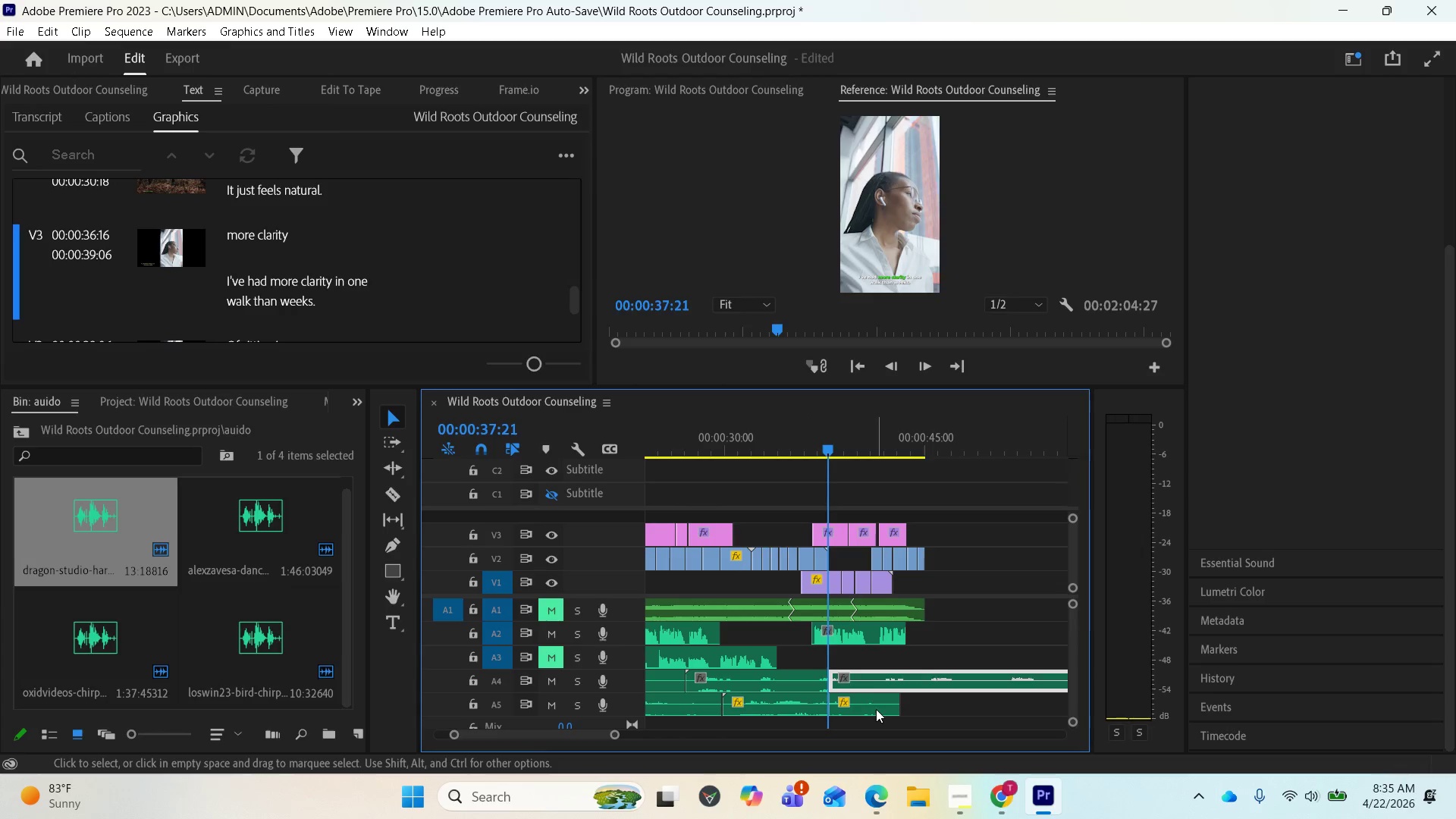 
hold_key(key=ShiftLeft, duration=0.67)
left_click([876, 709])
 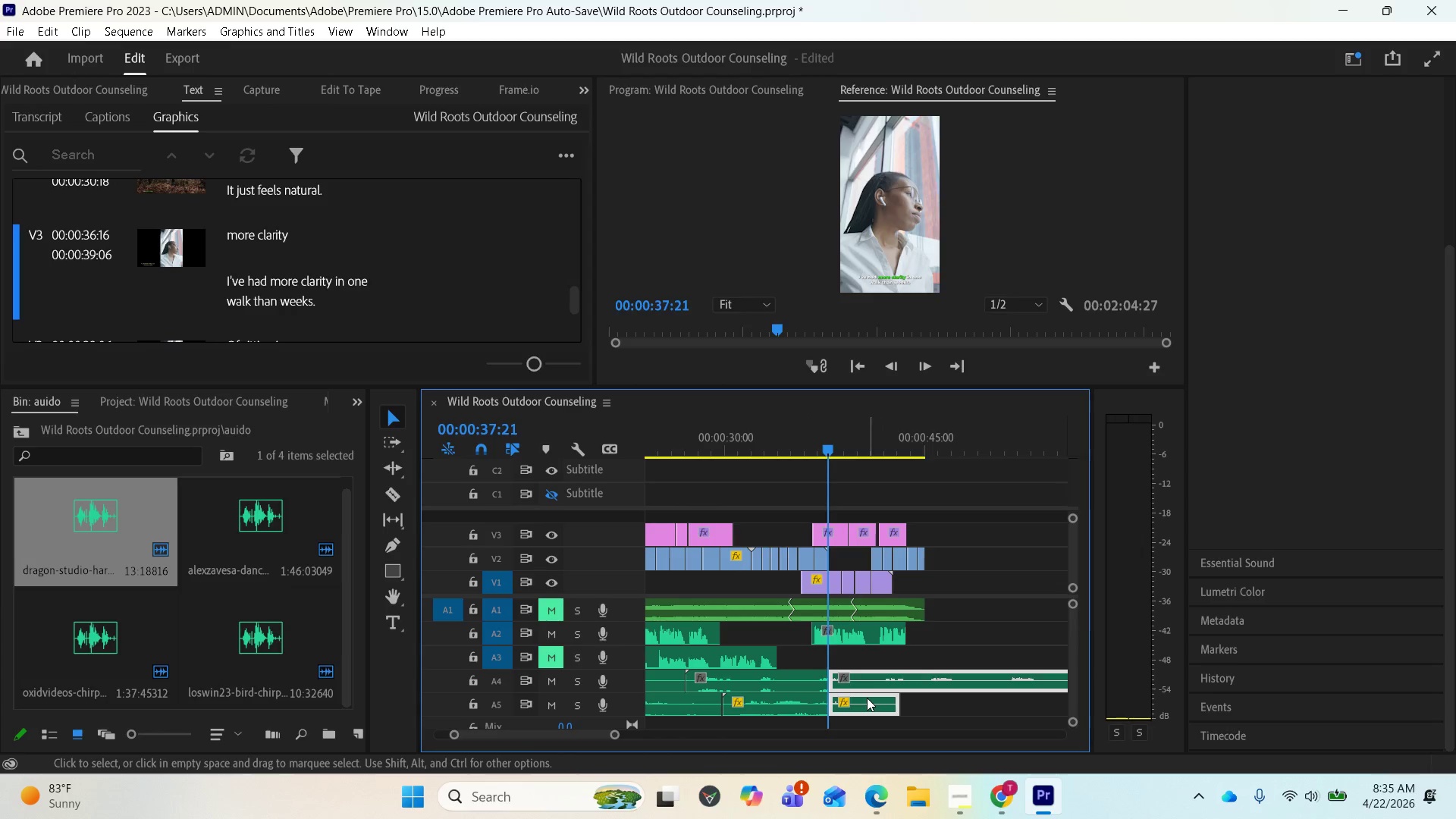 
left_click_drag(start_coordinate=[867, 698], to_coordinate=[975, 704])
 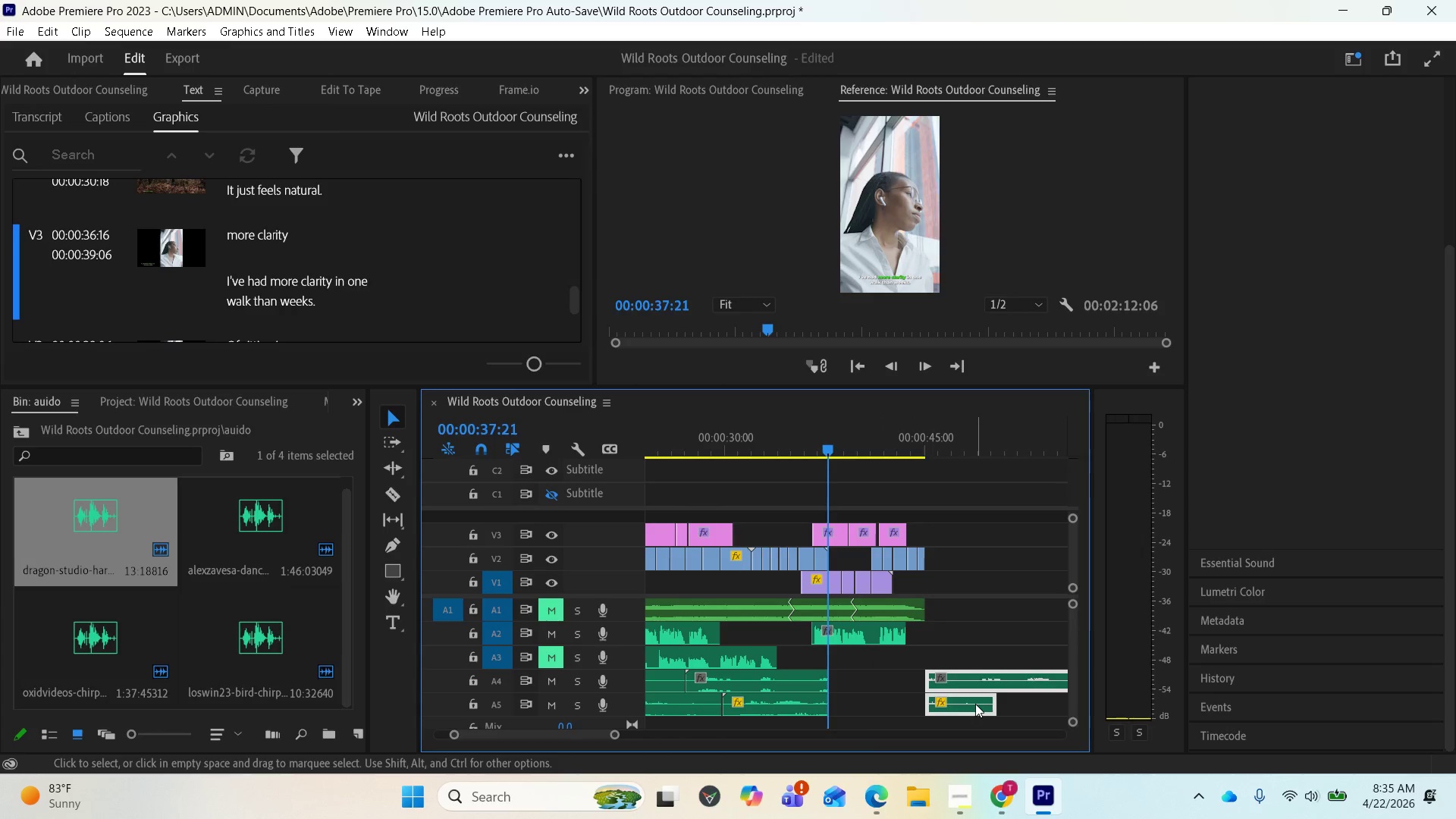 
left_click([975, 704])
 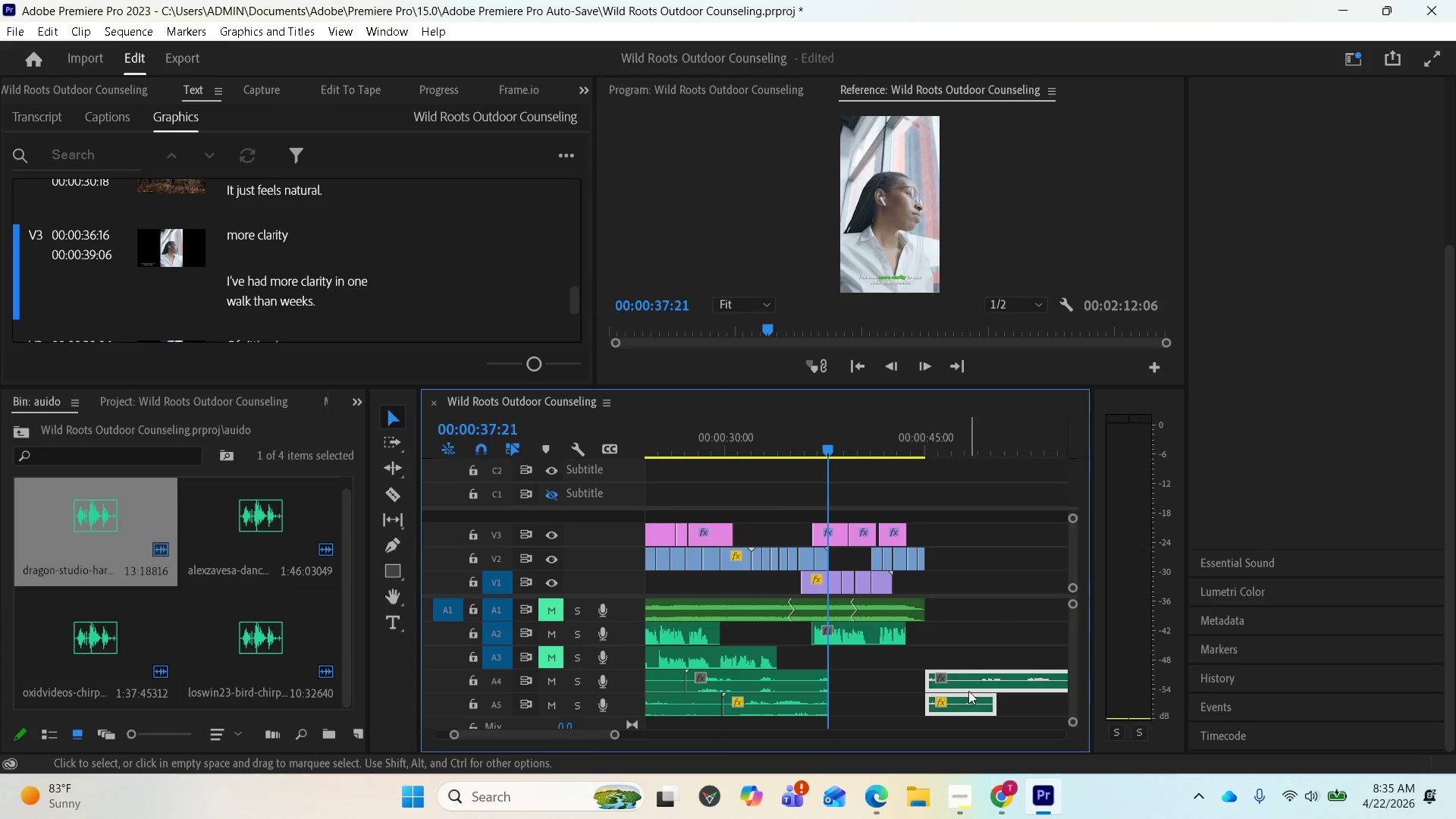 
left_click([956, 637])
 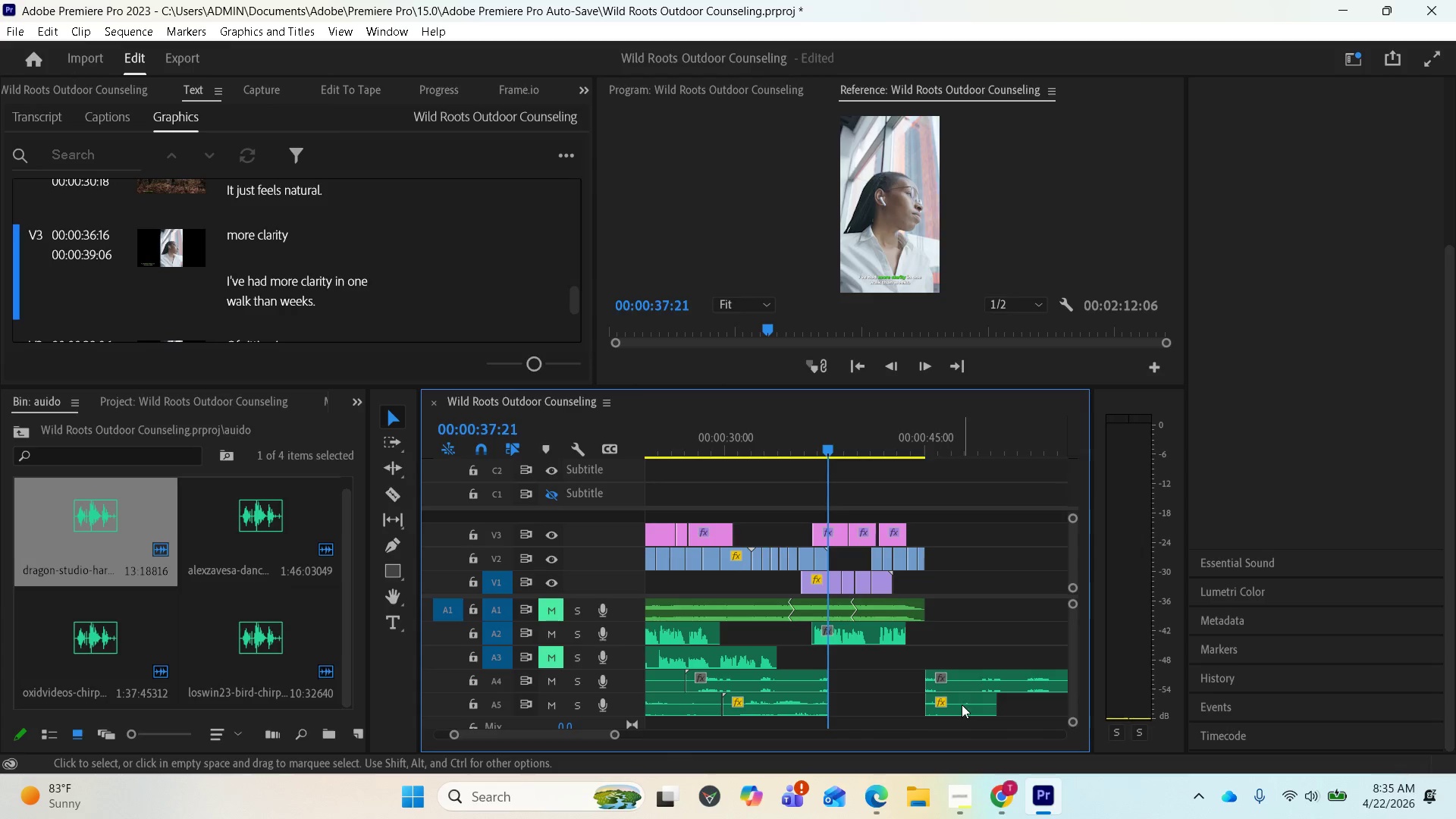 
left_click([962, 704])
 